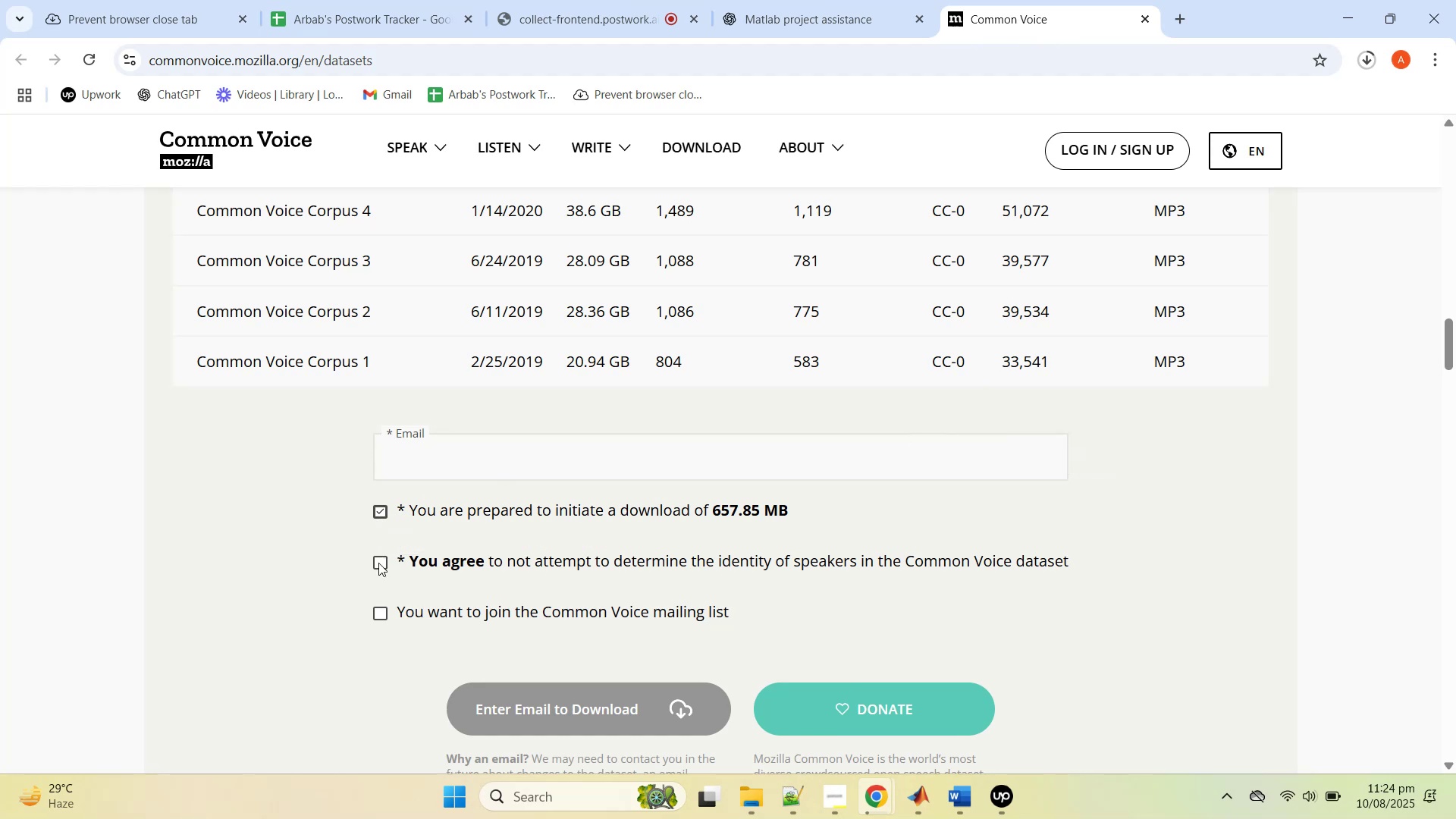 
left_click([378, 563])
 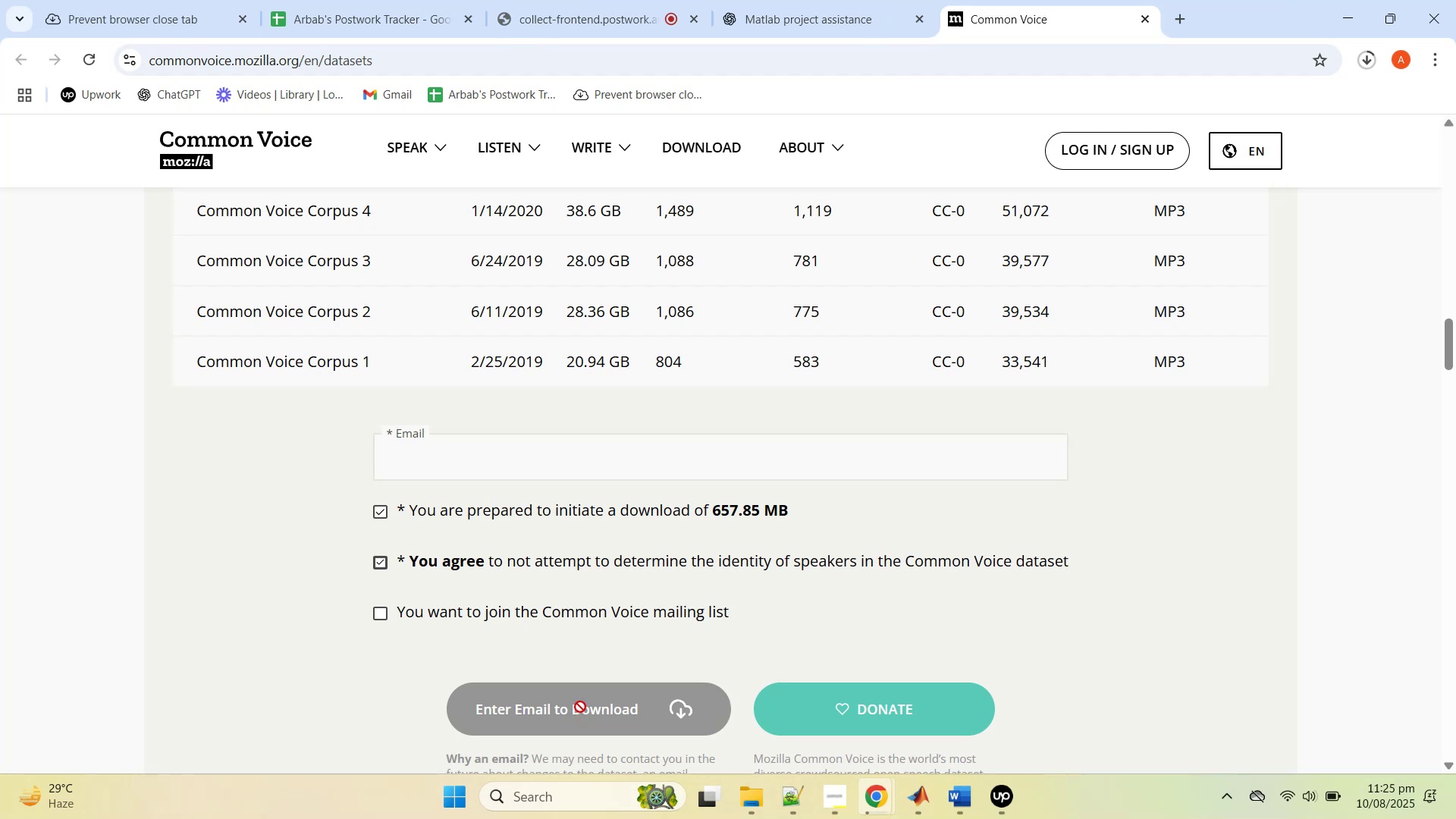 
double_click([528, 466])
 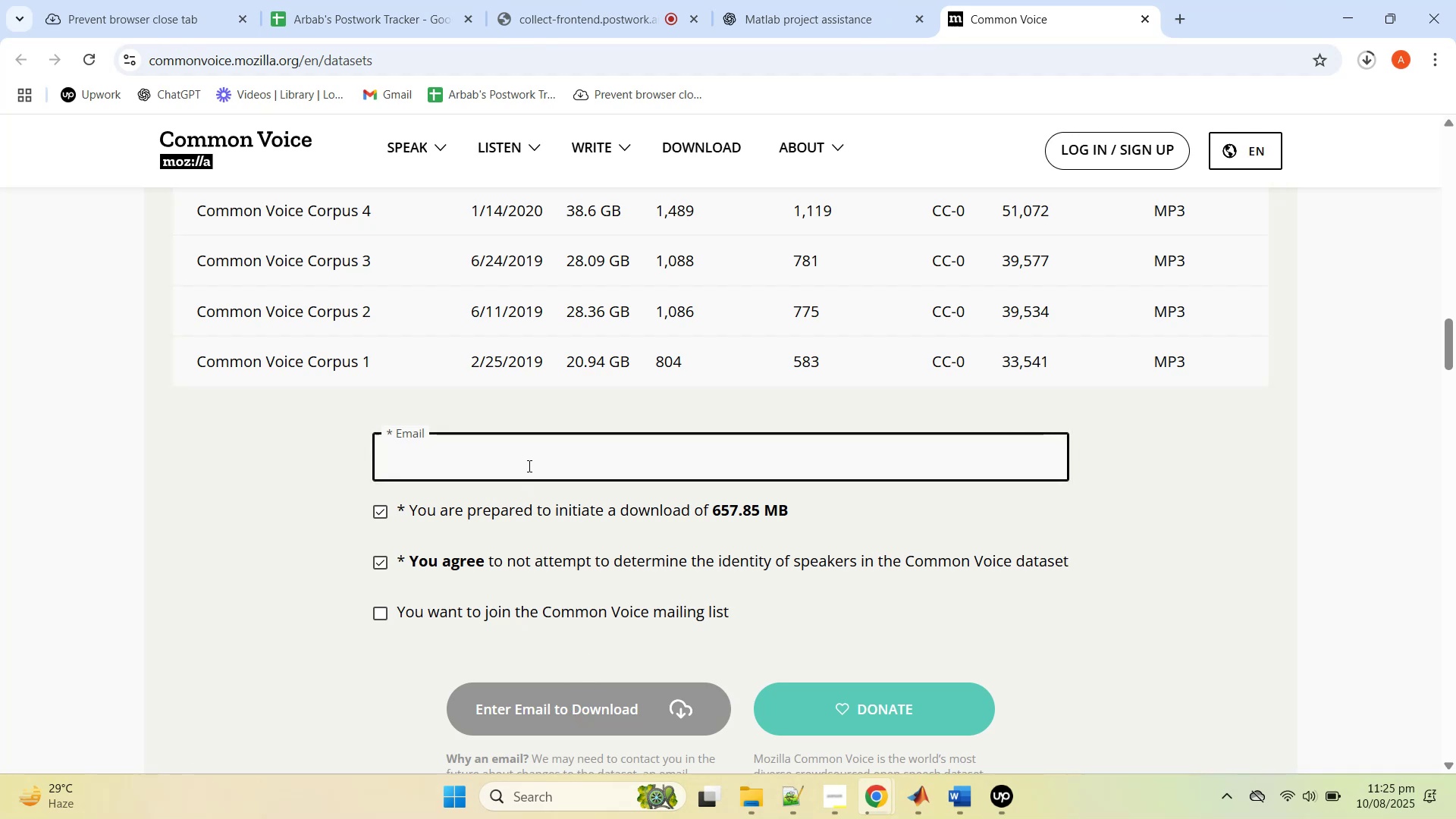 
triple_click([528, 466])
 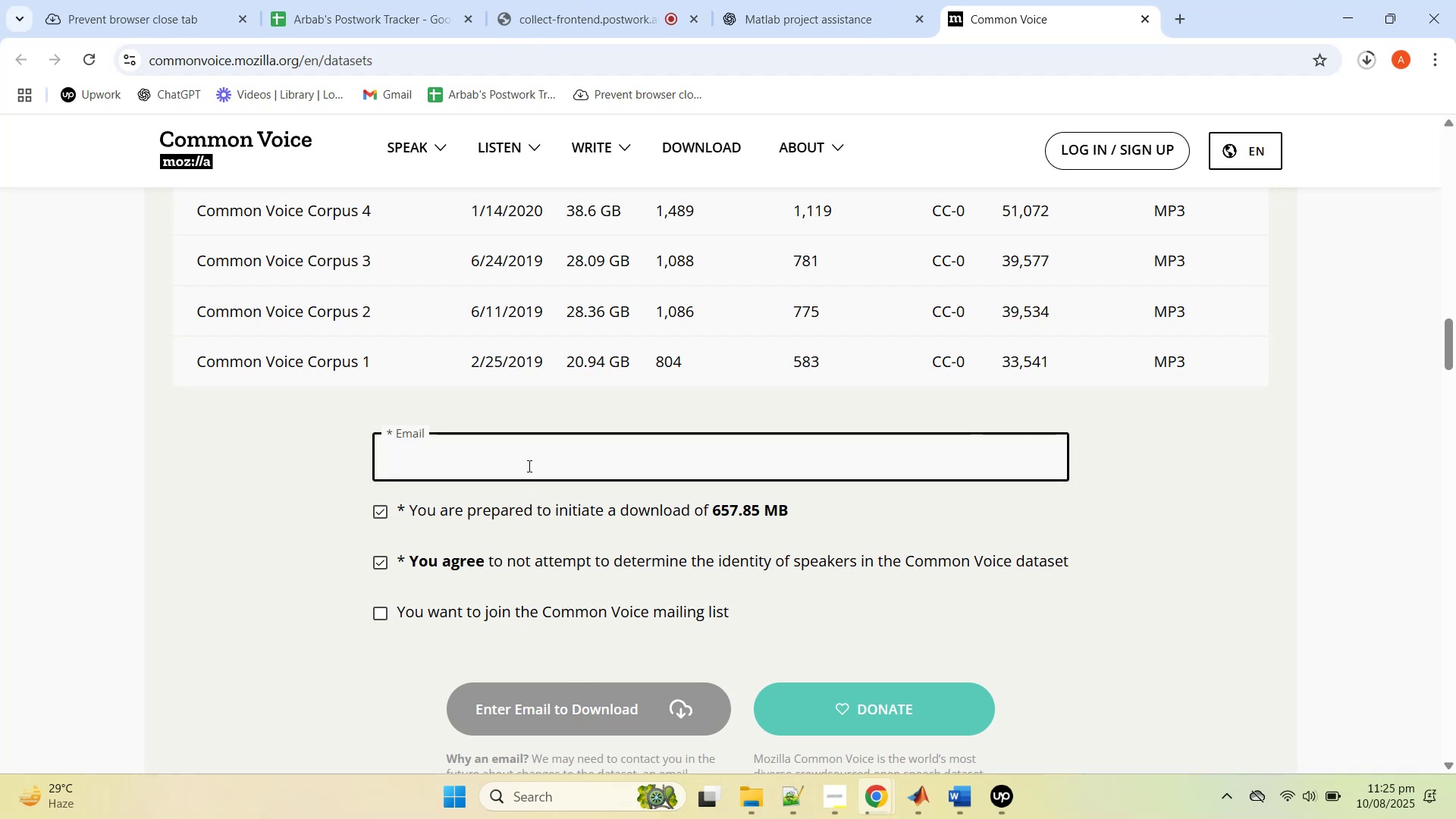 
triple_click([528, 466])
 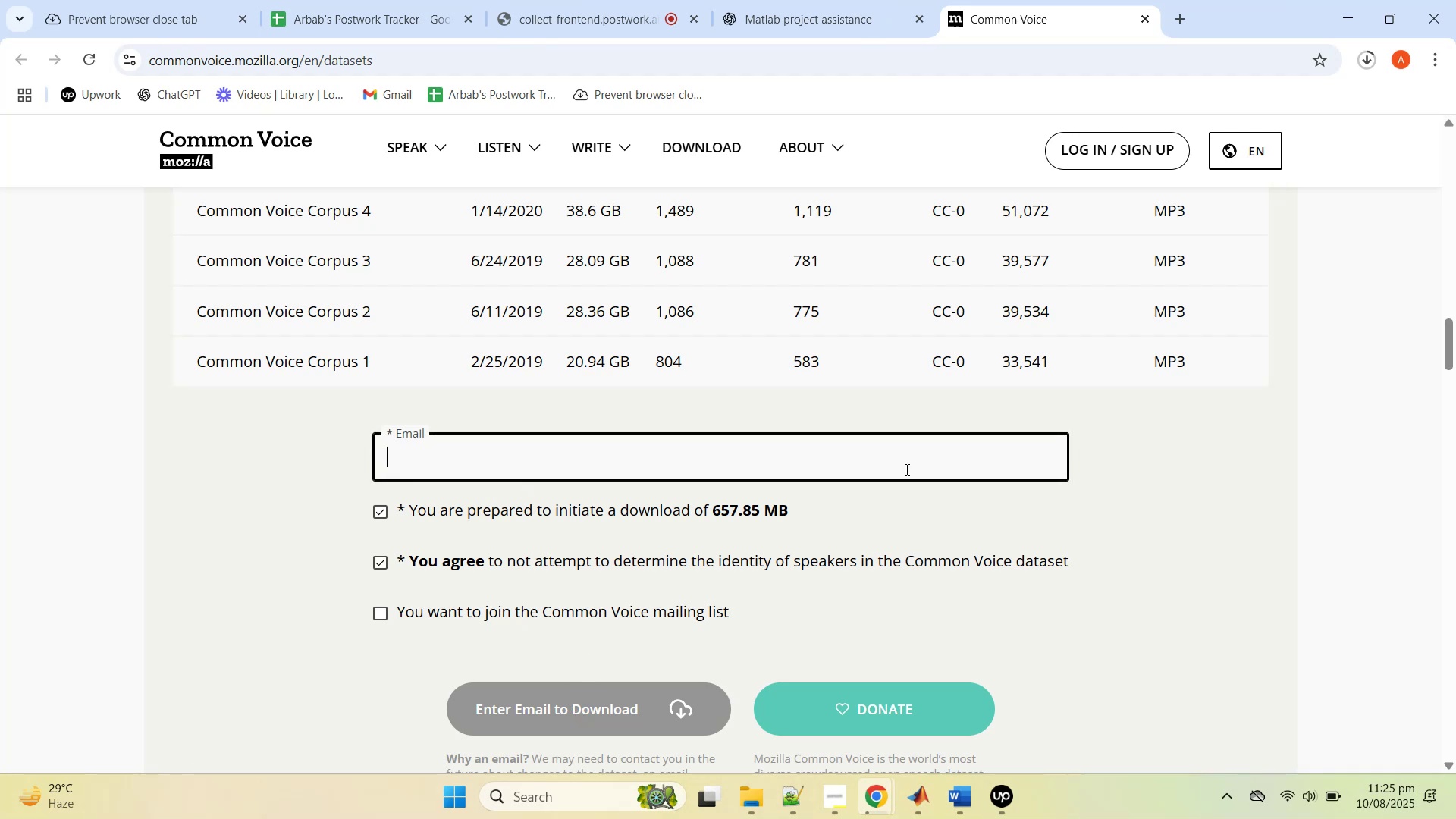 
scroll: coordinate [924, 472], scroll_direction: up, amount: 20.0
 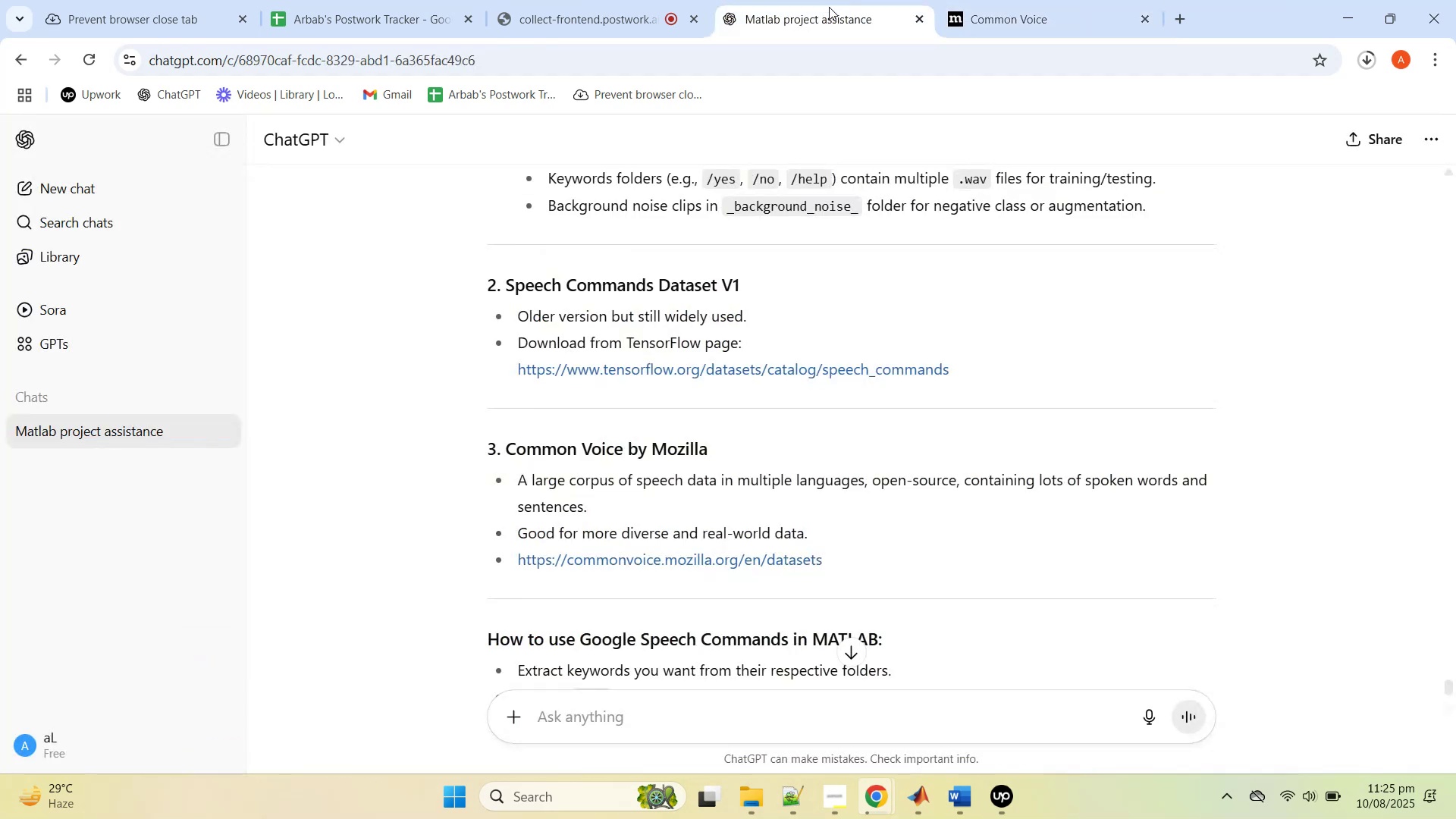 
scroll: coordinate [755, 466], scroll_direction: down, amount: 3.0
 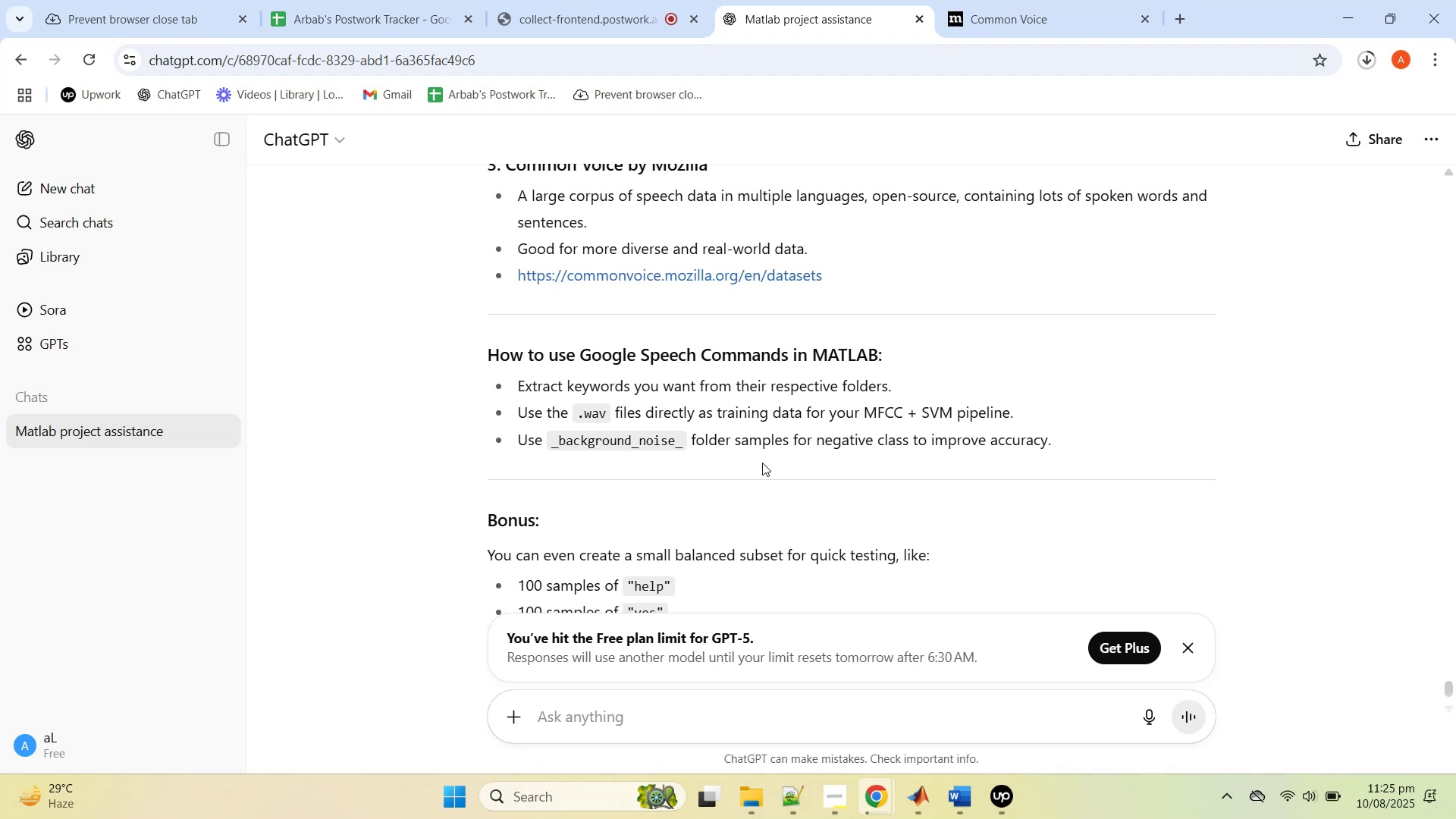 
wait(18.34)
 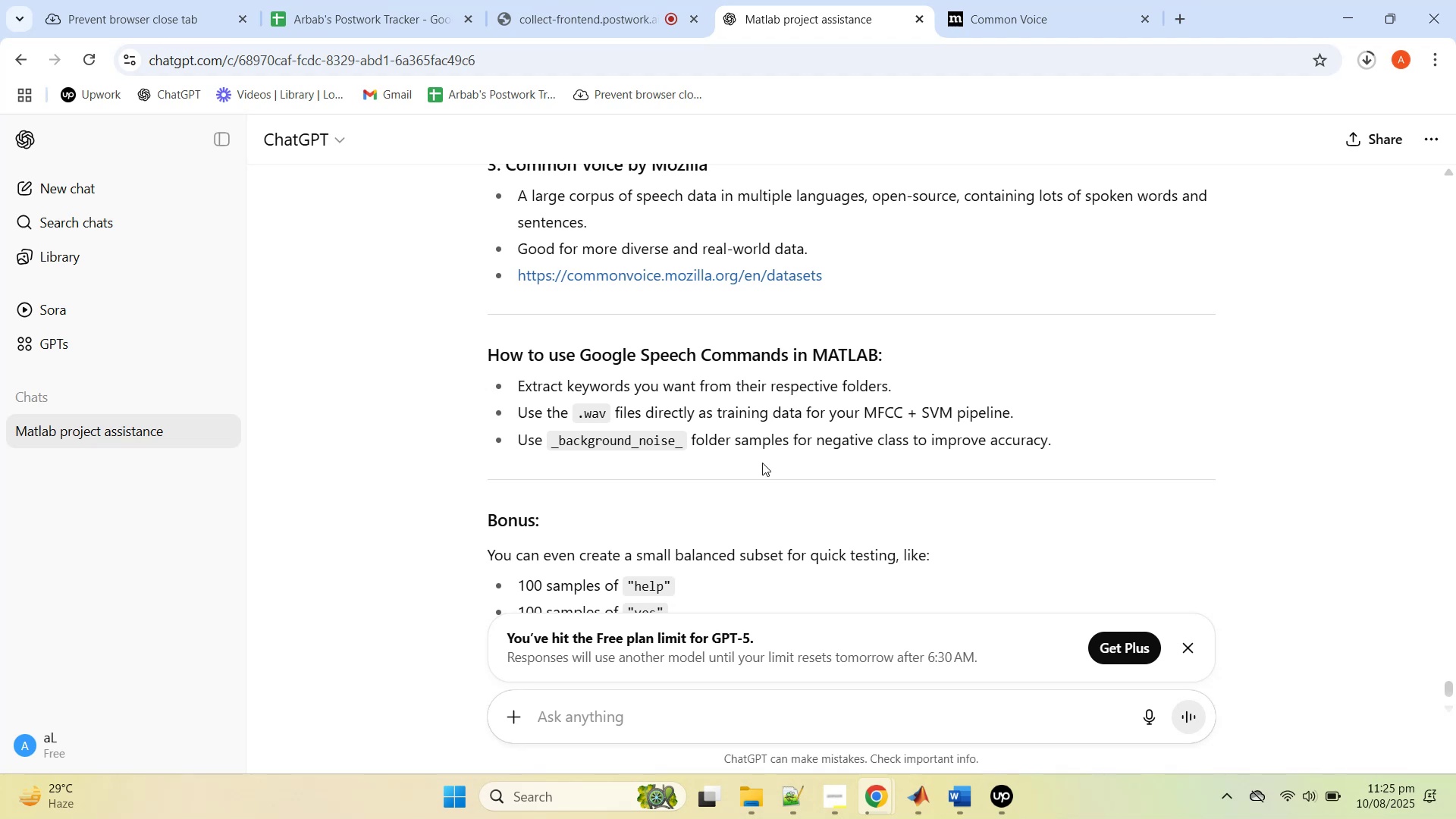 
scroll: coordinate [689, 472], scroll_direction: down, amount: 4.0
 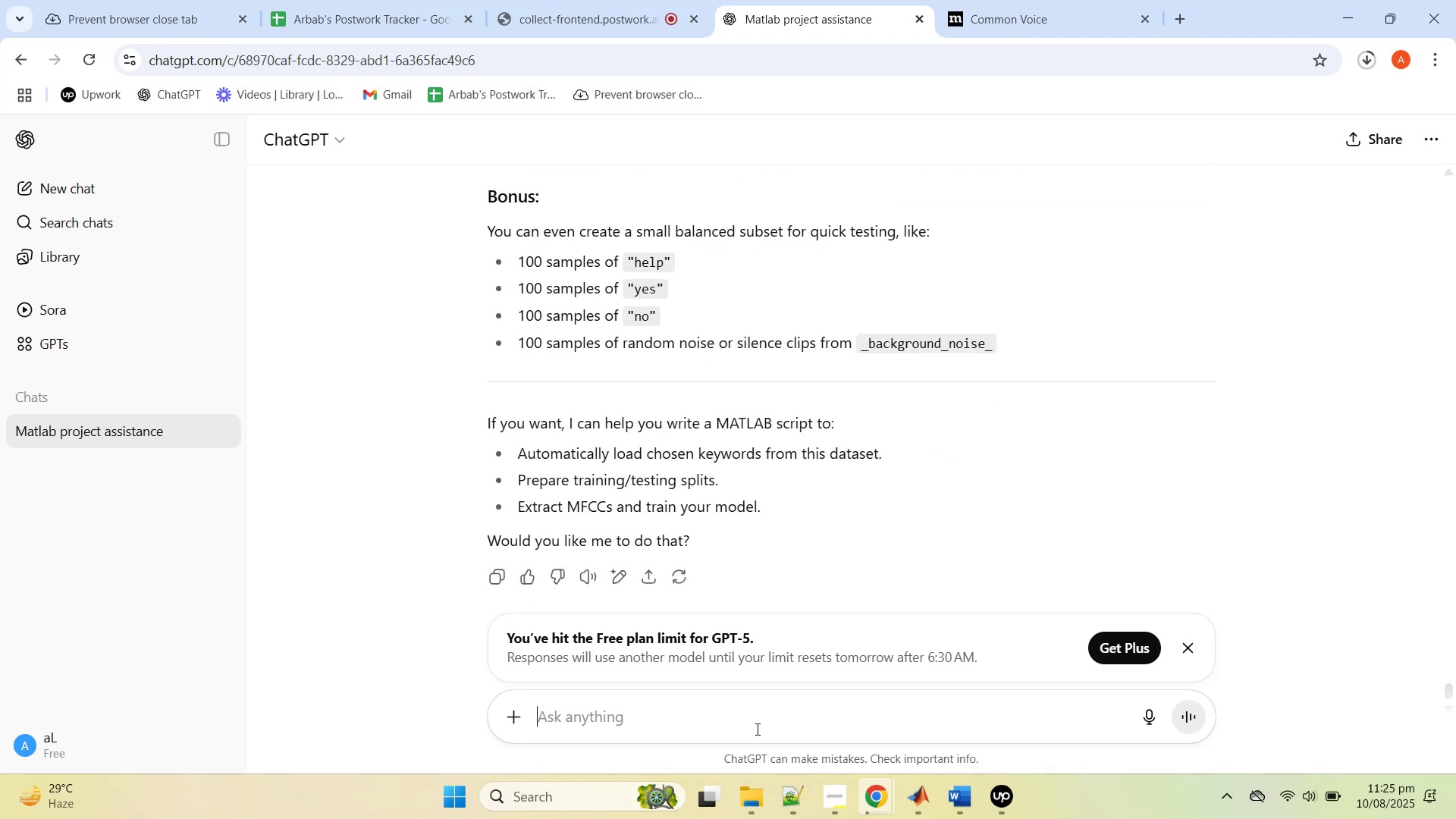 
type(cant we have)
key(Backspace)
key(Backspace)
key(Backspace)
key(Backspace)
type(generate some sampel files from the ai models)
 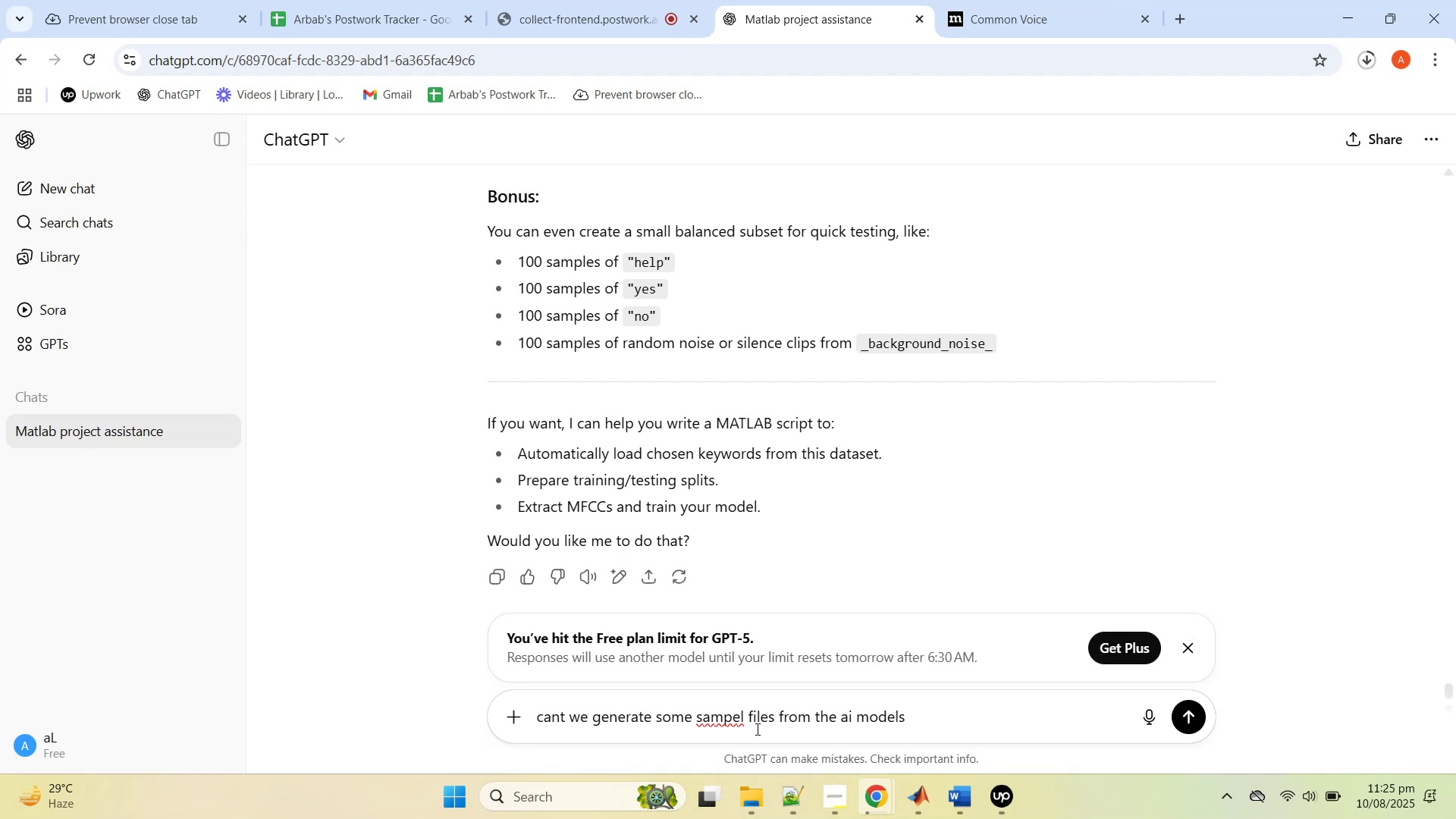 
hold_key(key=Backspace, duration=0.69)
 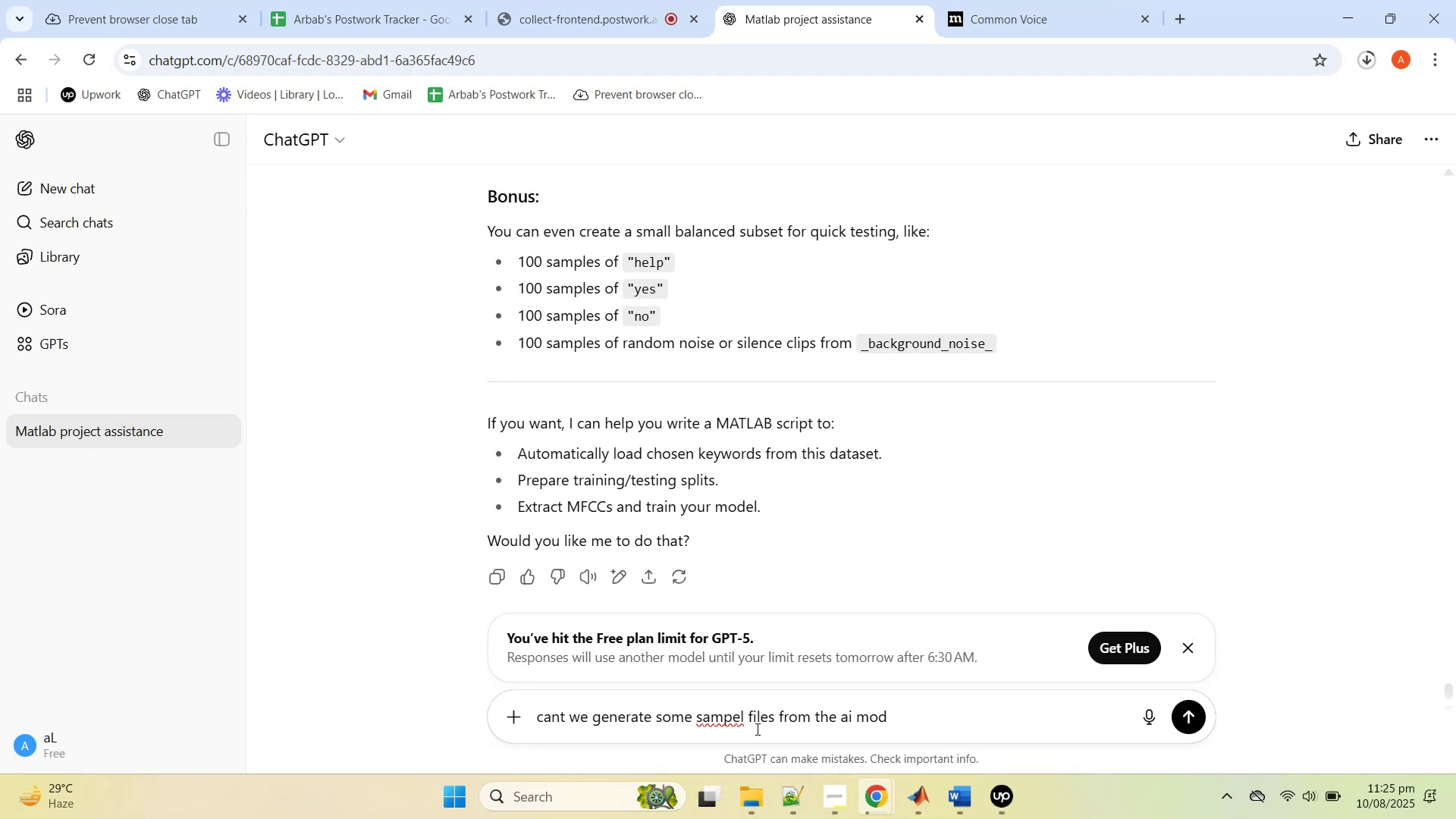 
key(Backspace)
key(Backspace)
type(free ai models )
 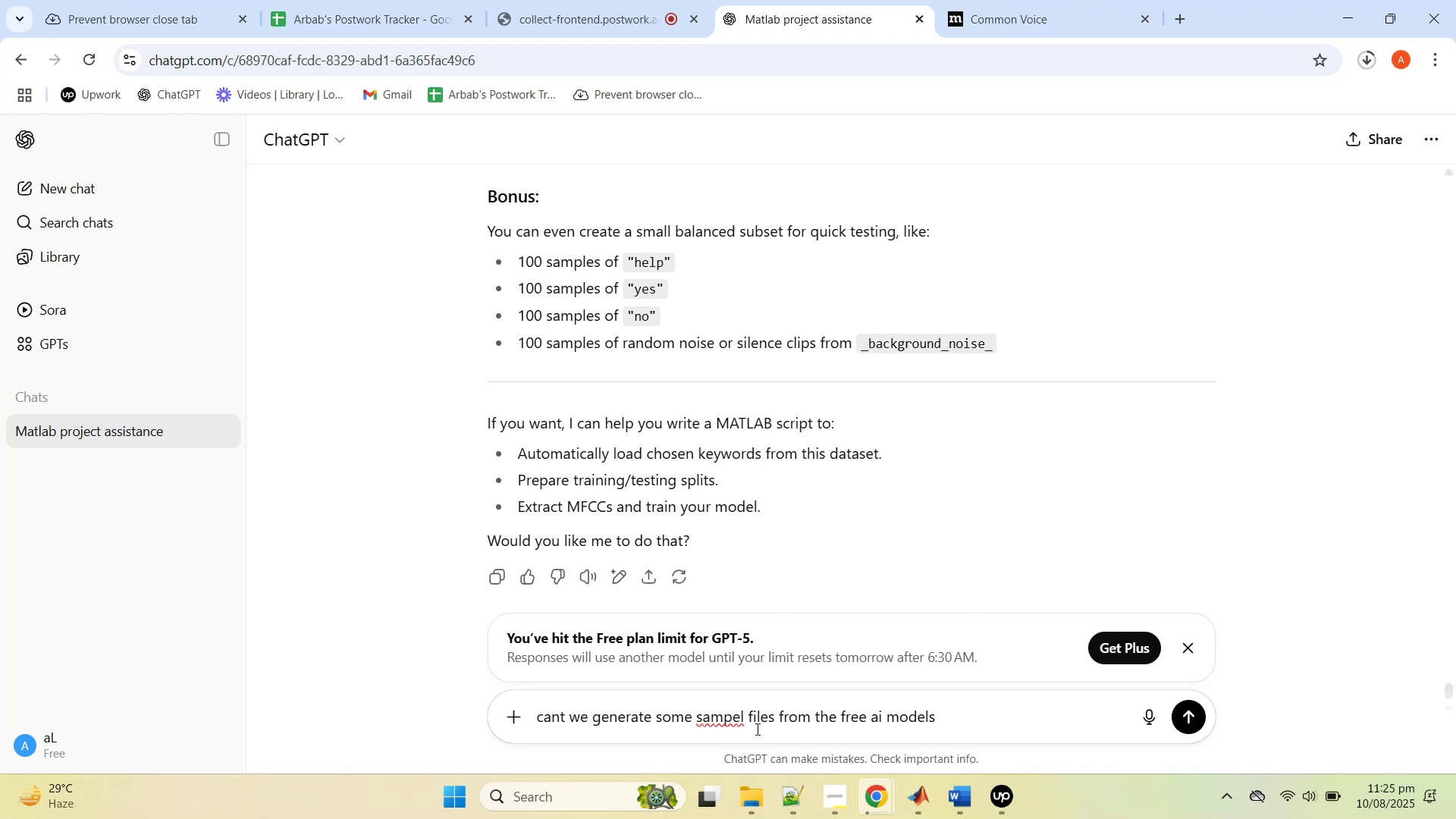 
key(Enter)
 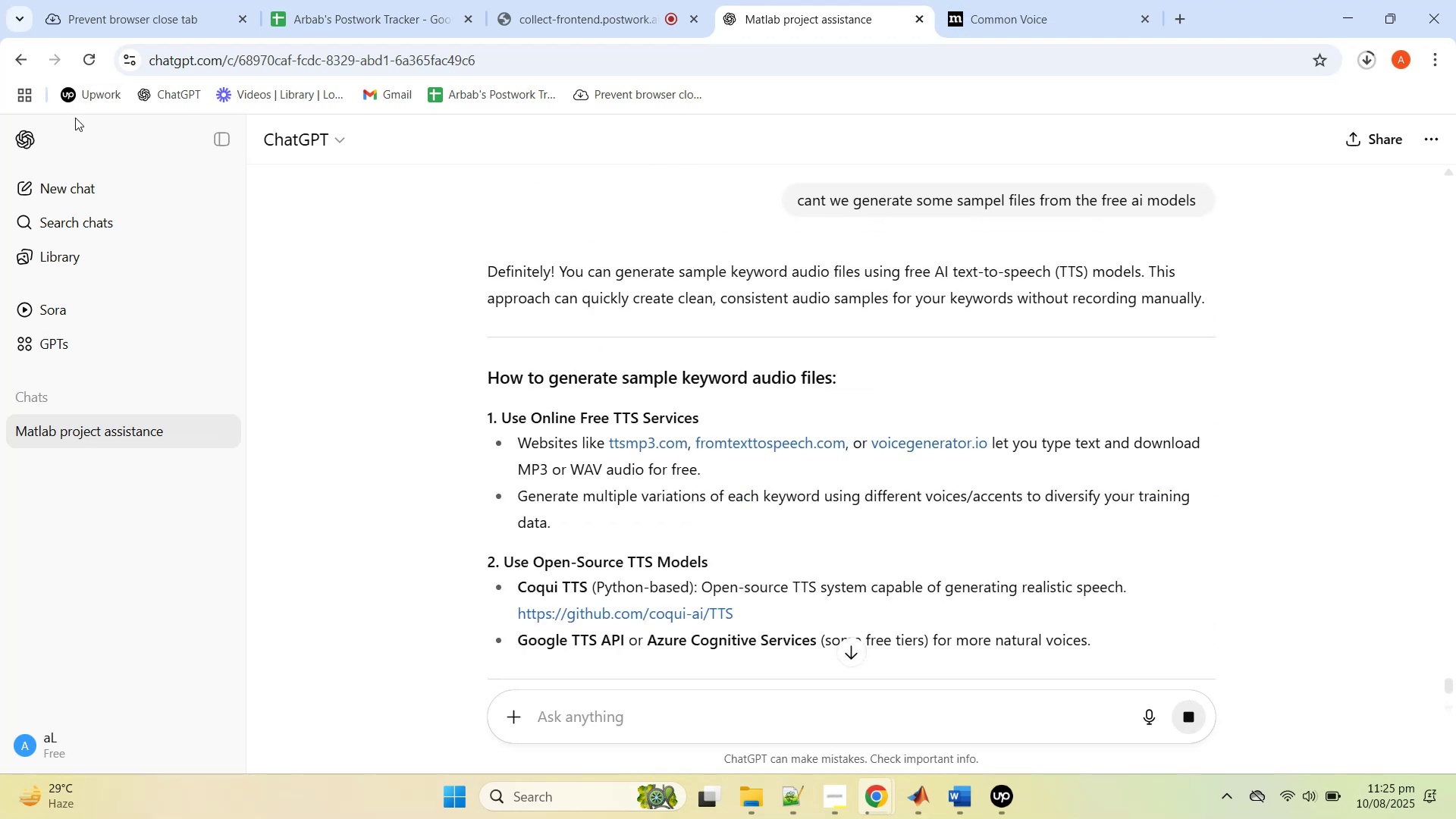 
wait(13.13)
 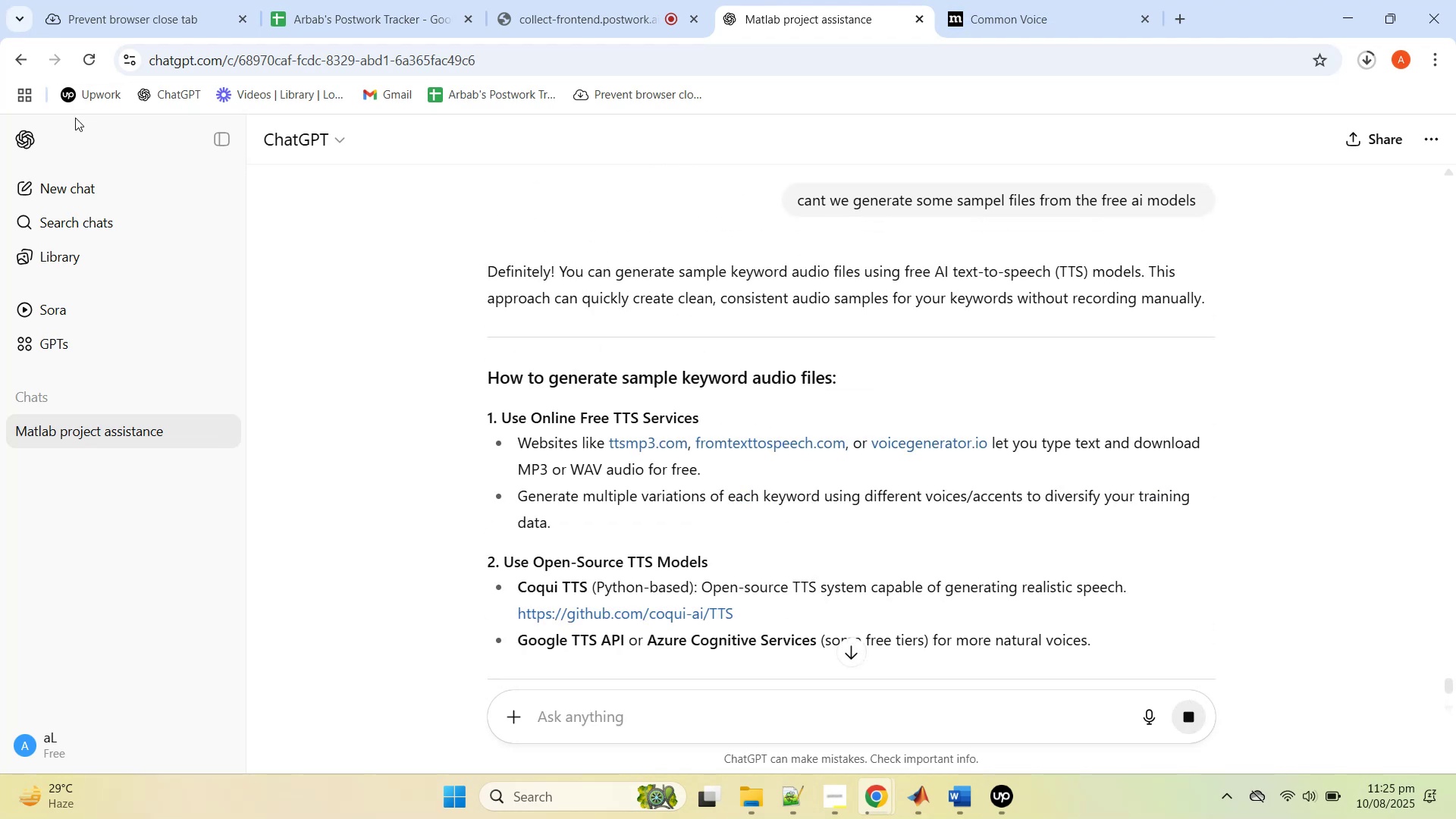 
middle_click([635, 442])
 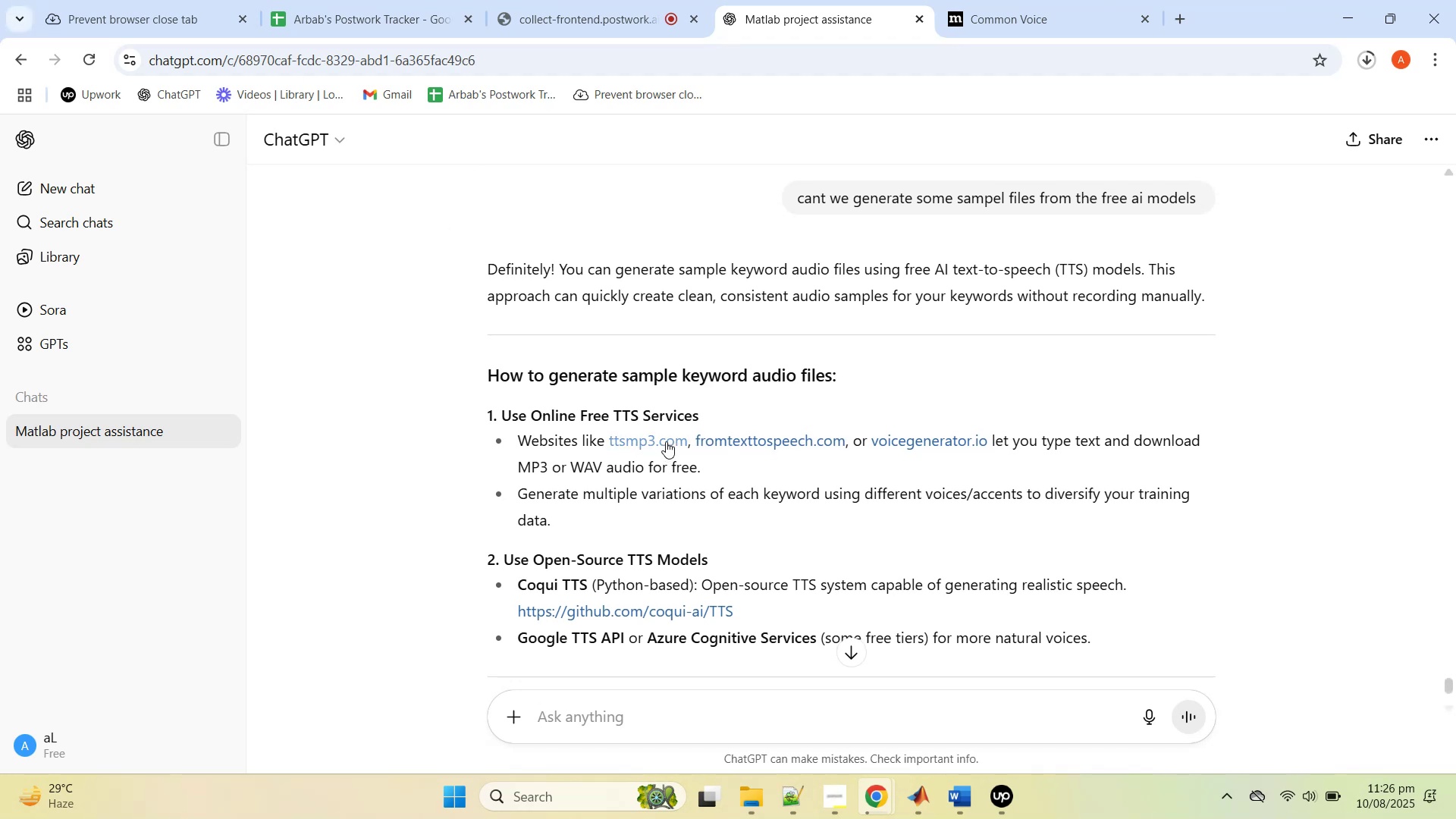 
left_click([666, 441])
 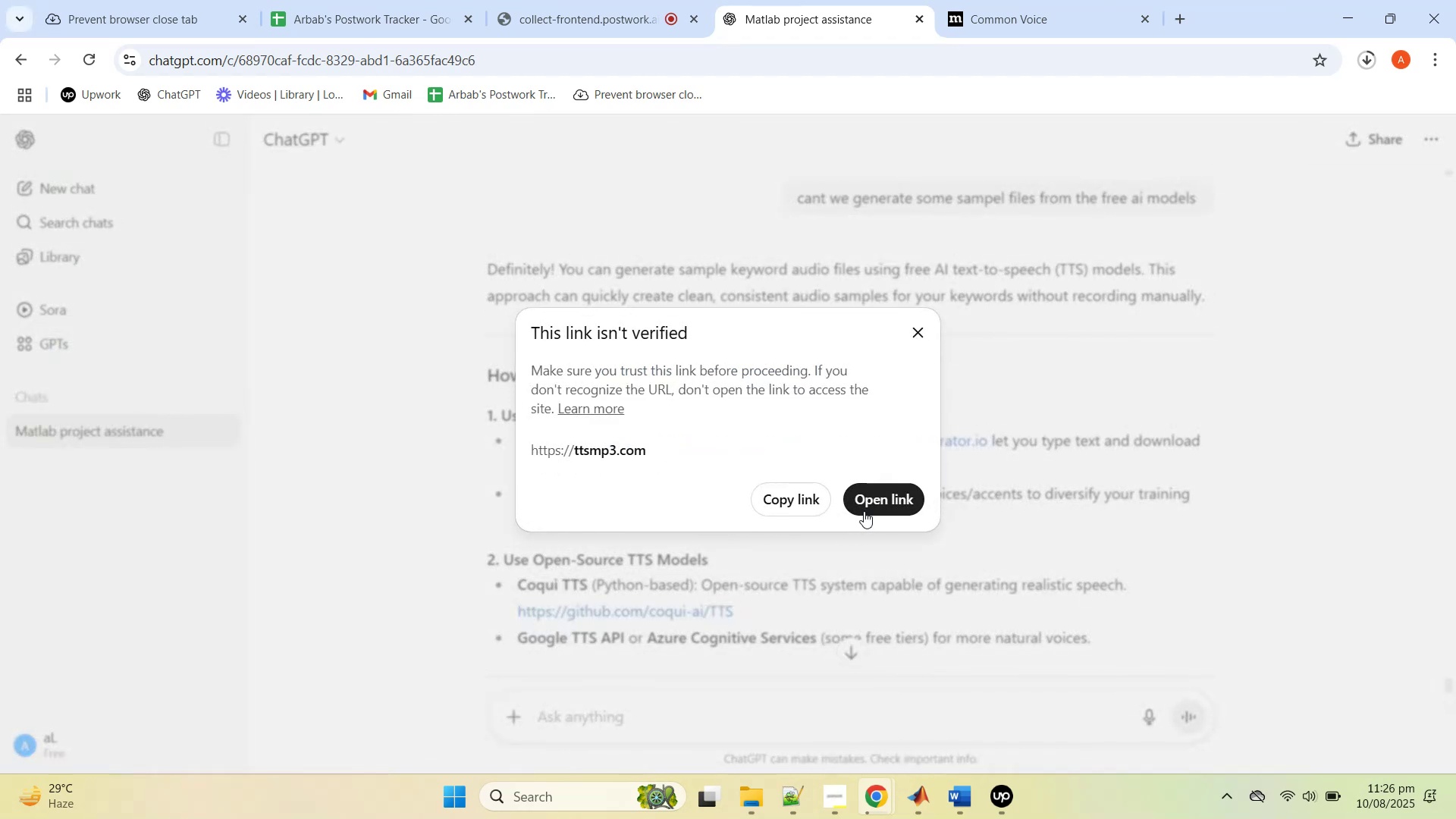 
left_click([871, 504])
 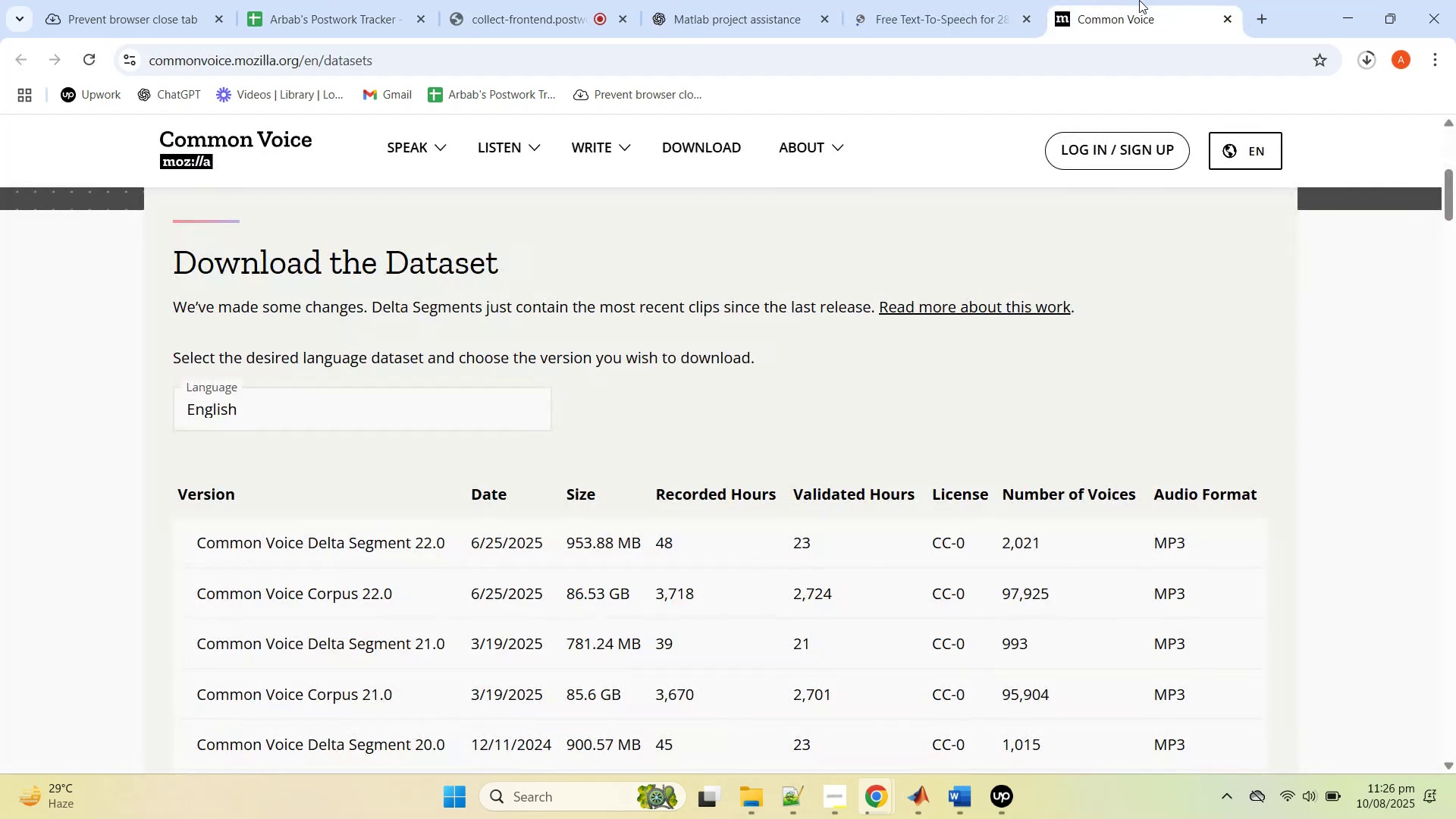 
middle_click([1139, 0])
 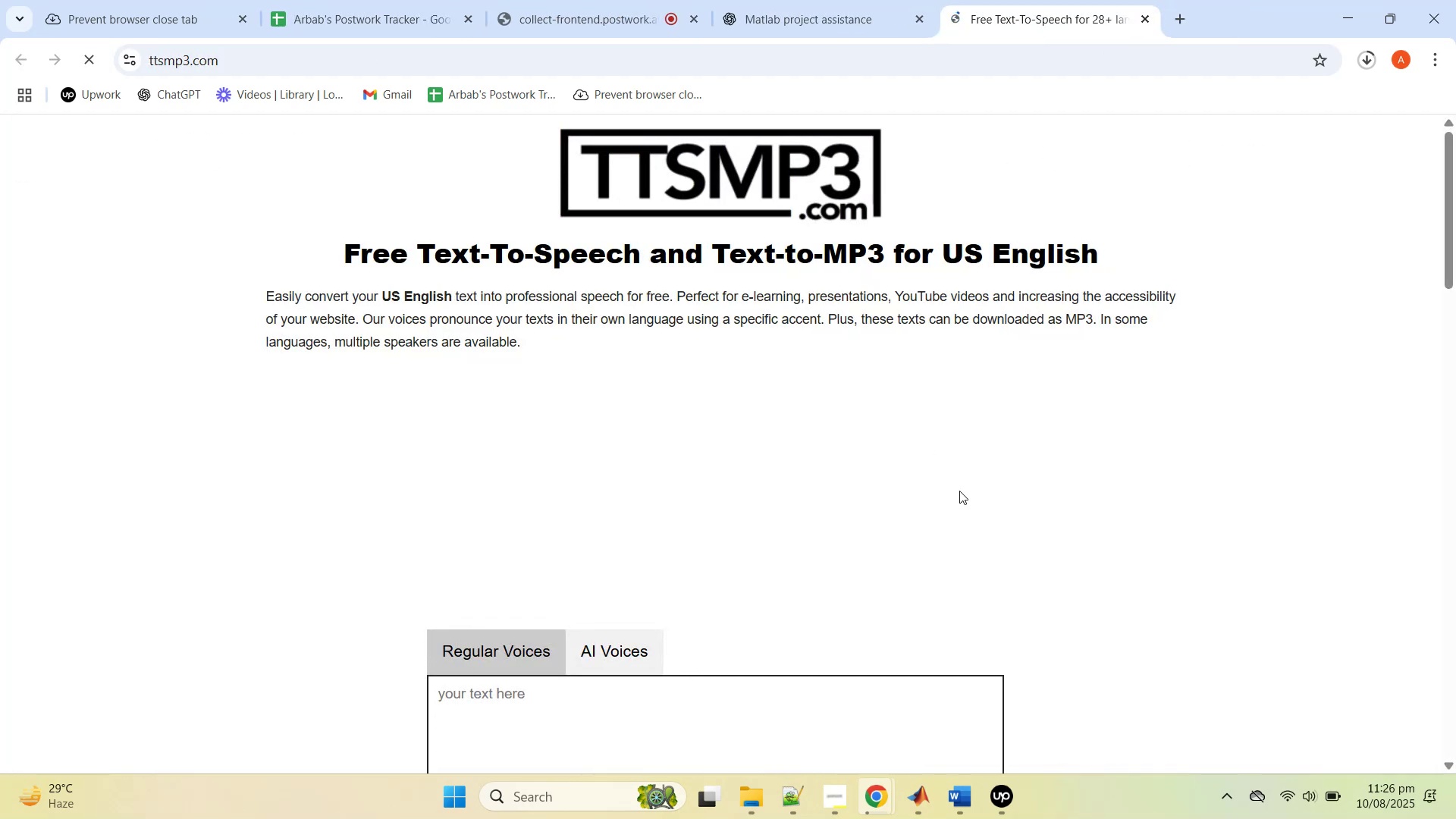 
scroll: coordinate [959, 492], scroll_direction: down, amount: 3.0
 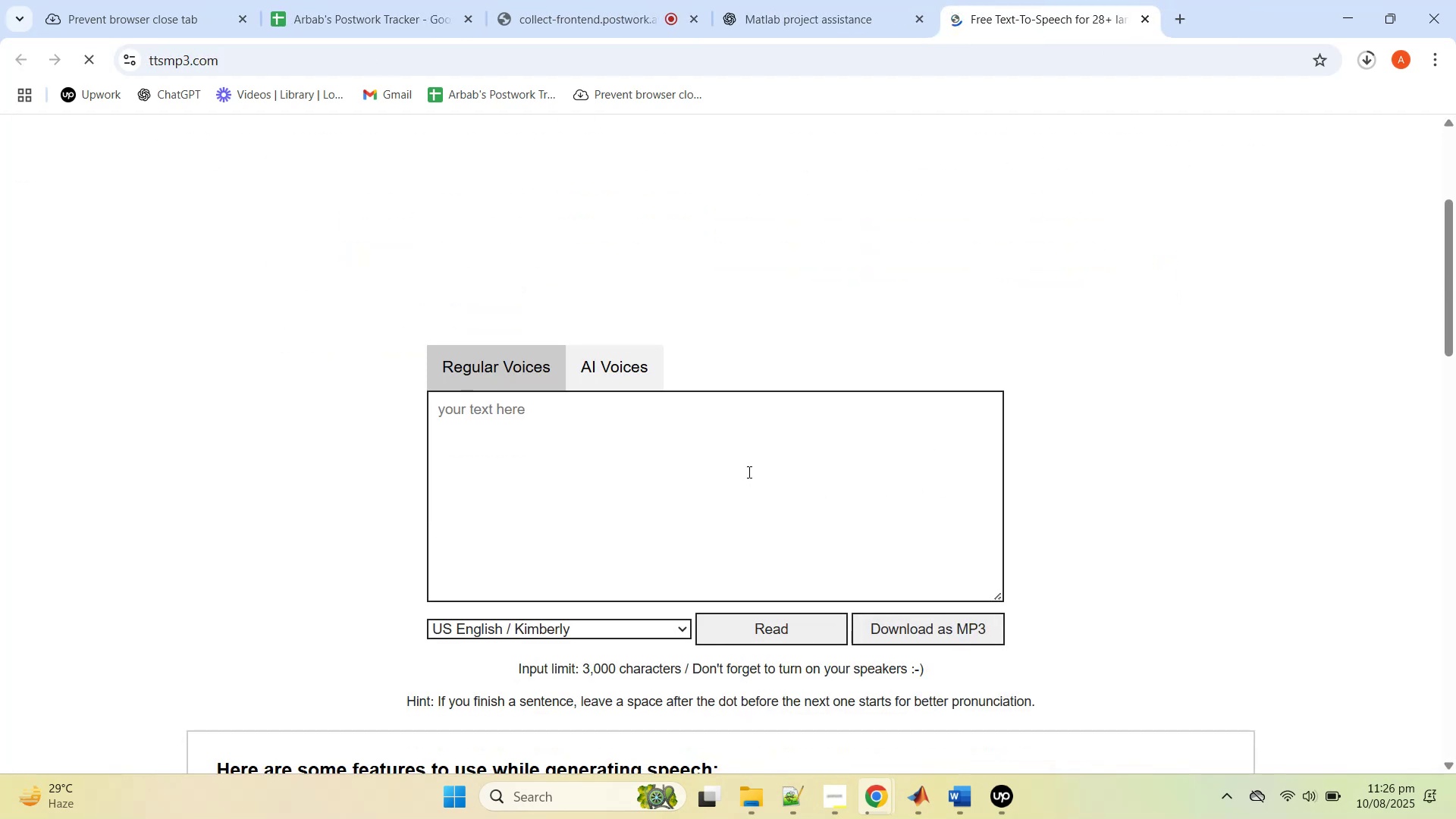 
left_click([748, 472])
 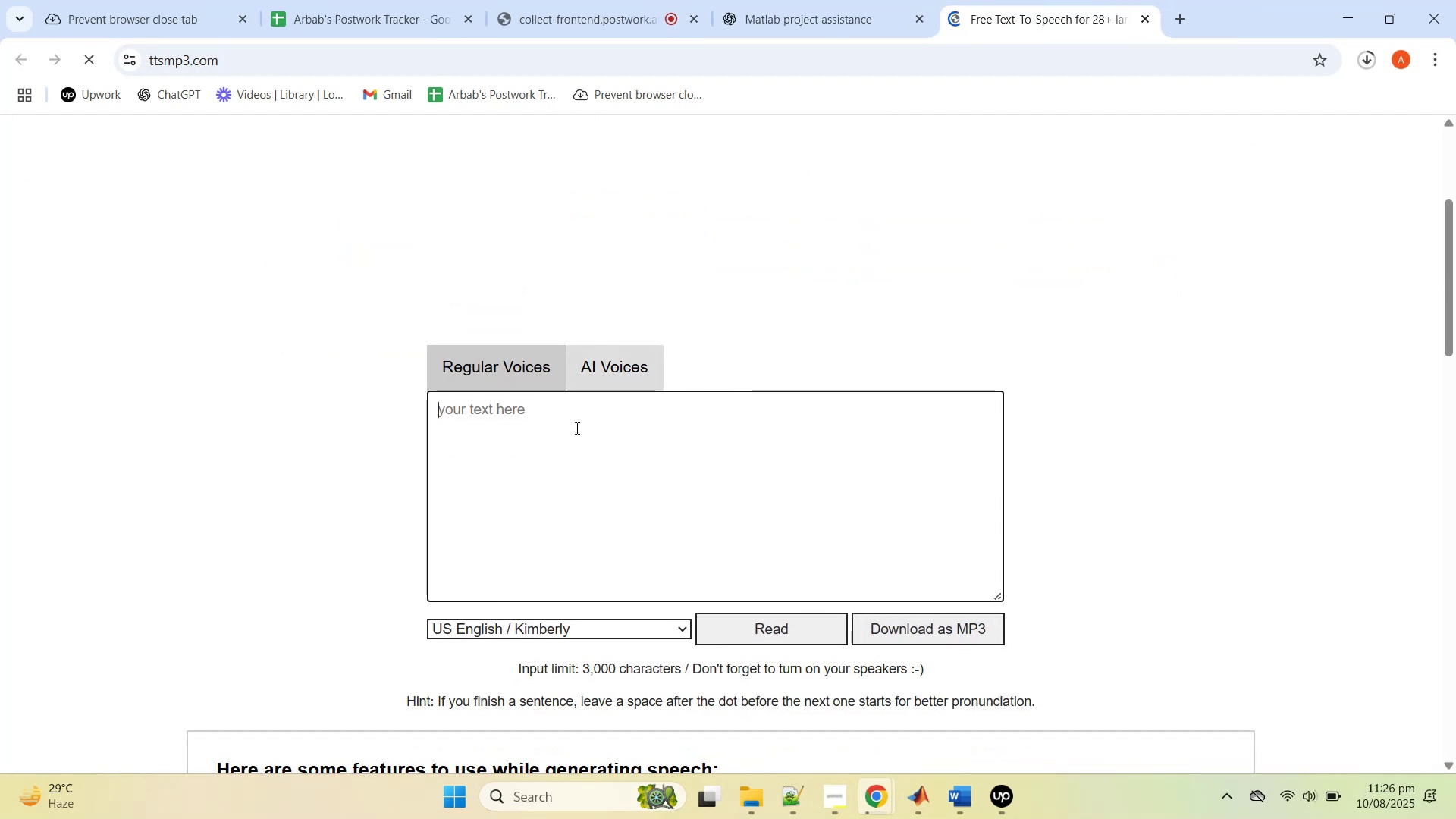 
left_click([573, 443])
 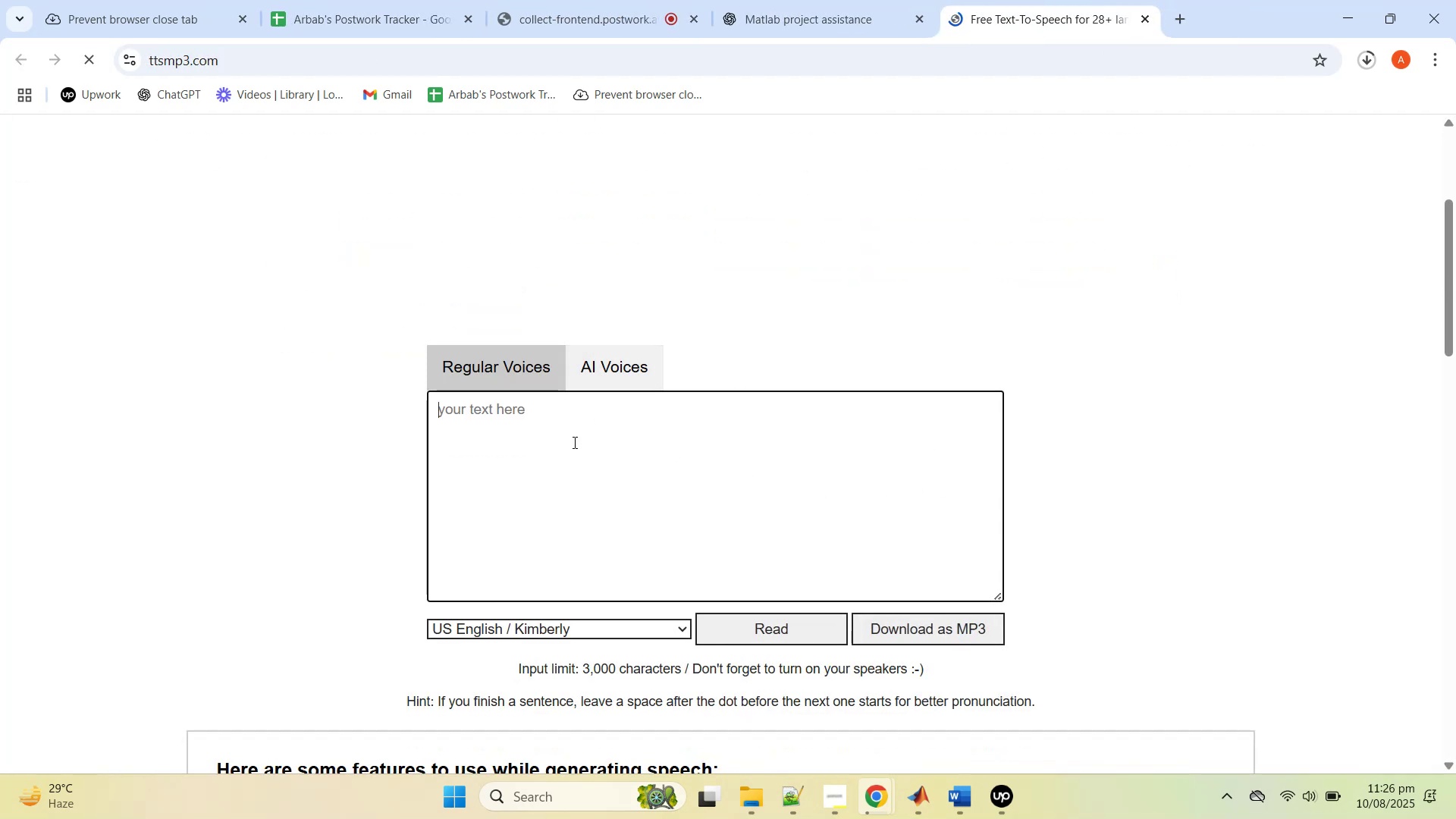 
type(yes)
 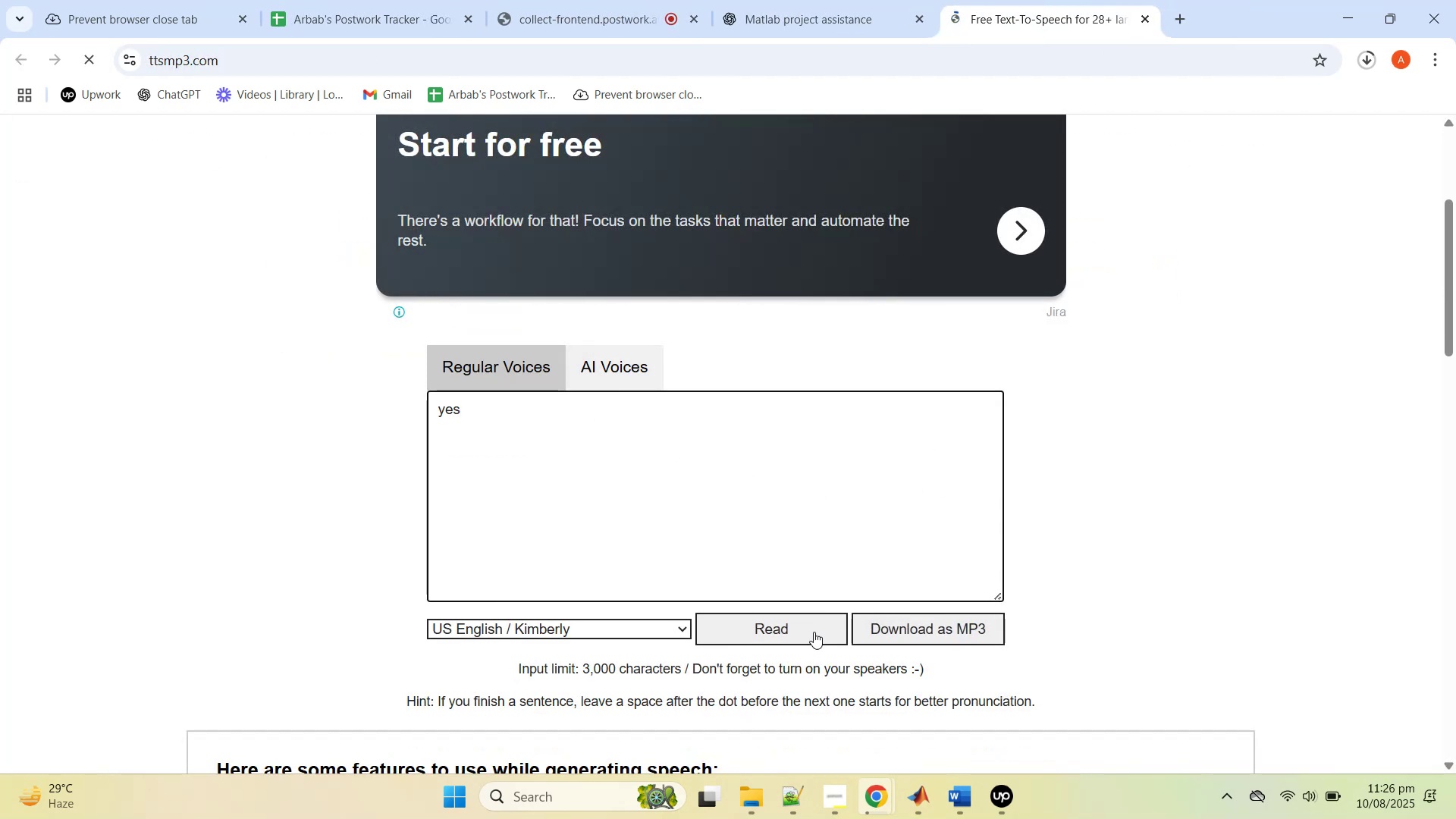 
left_click([814, 632])
 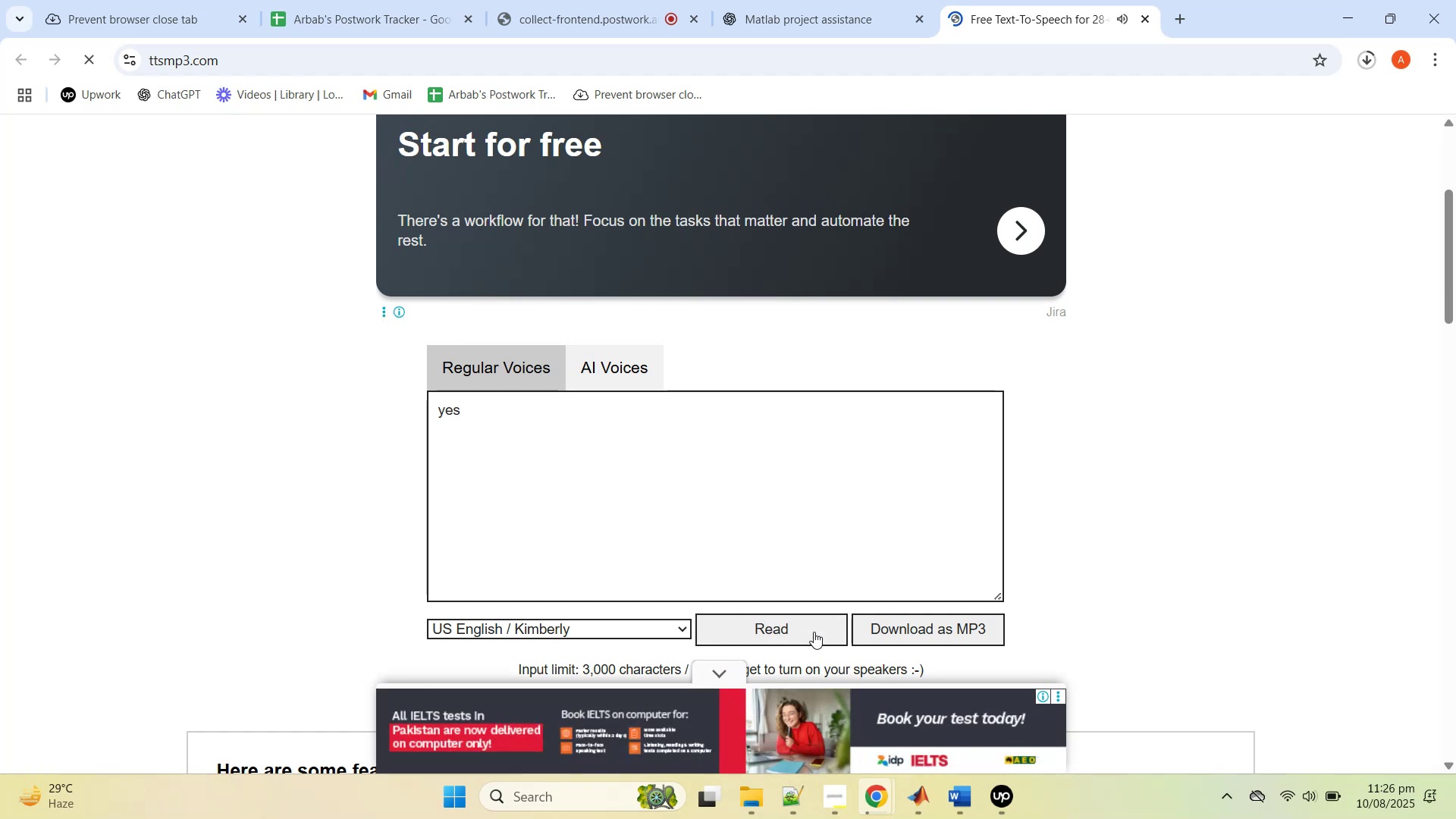 
left_click([642, 628])
 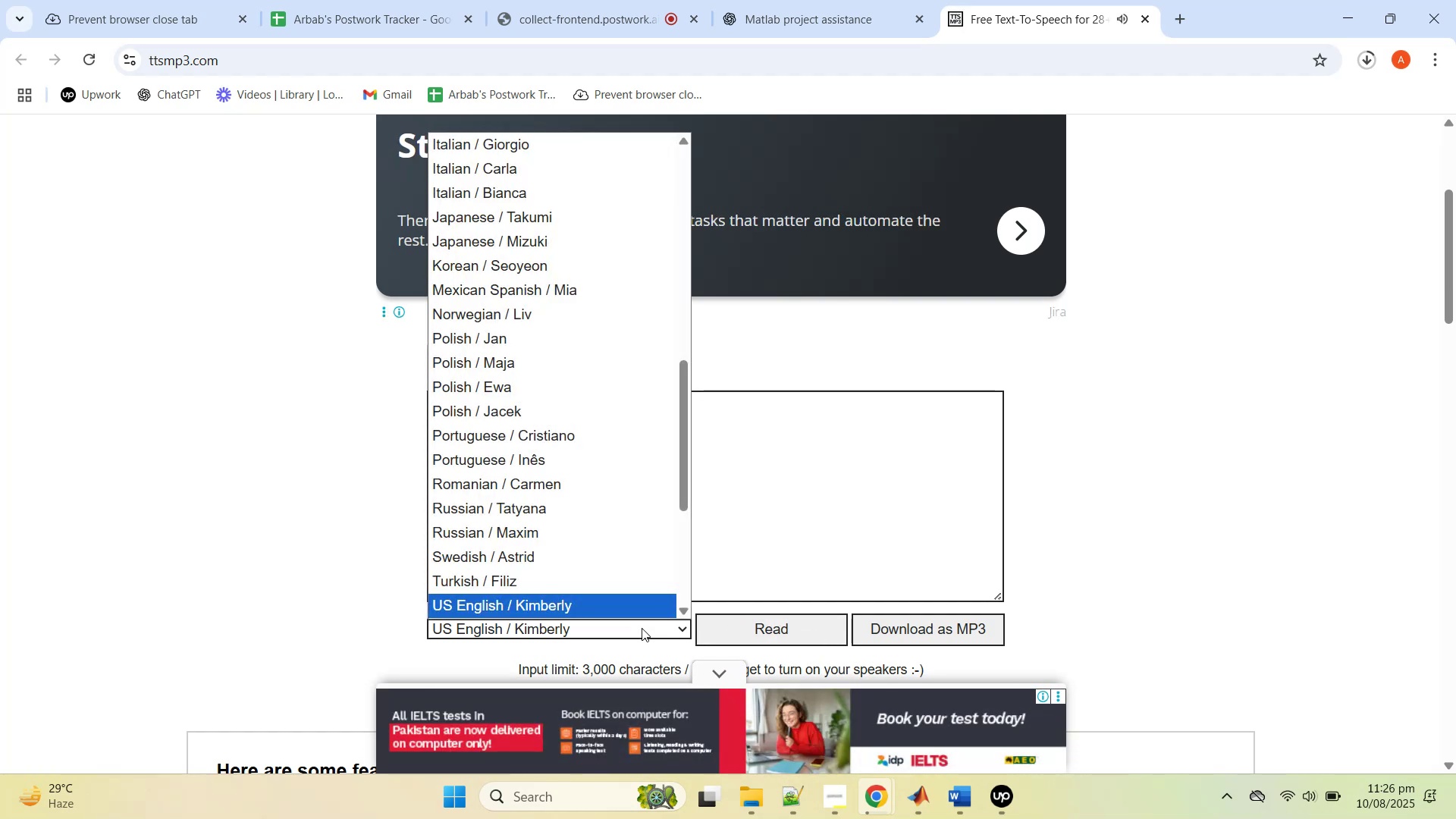 
left_click([642, 628])
 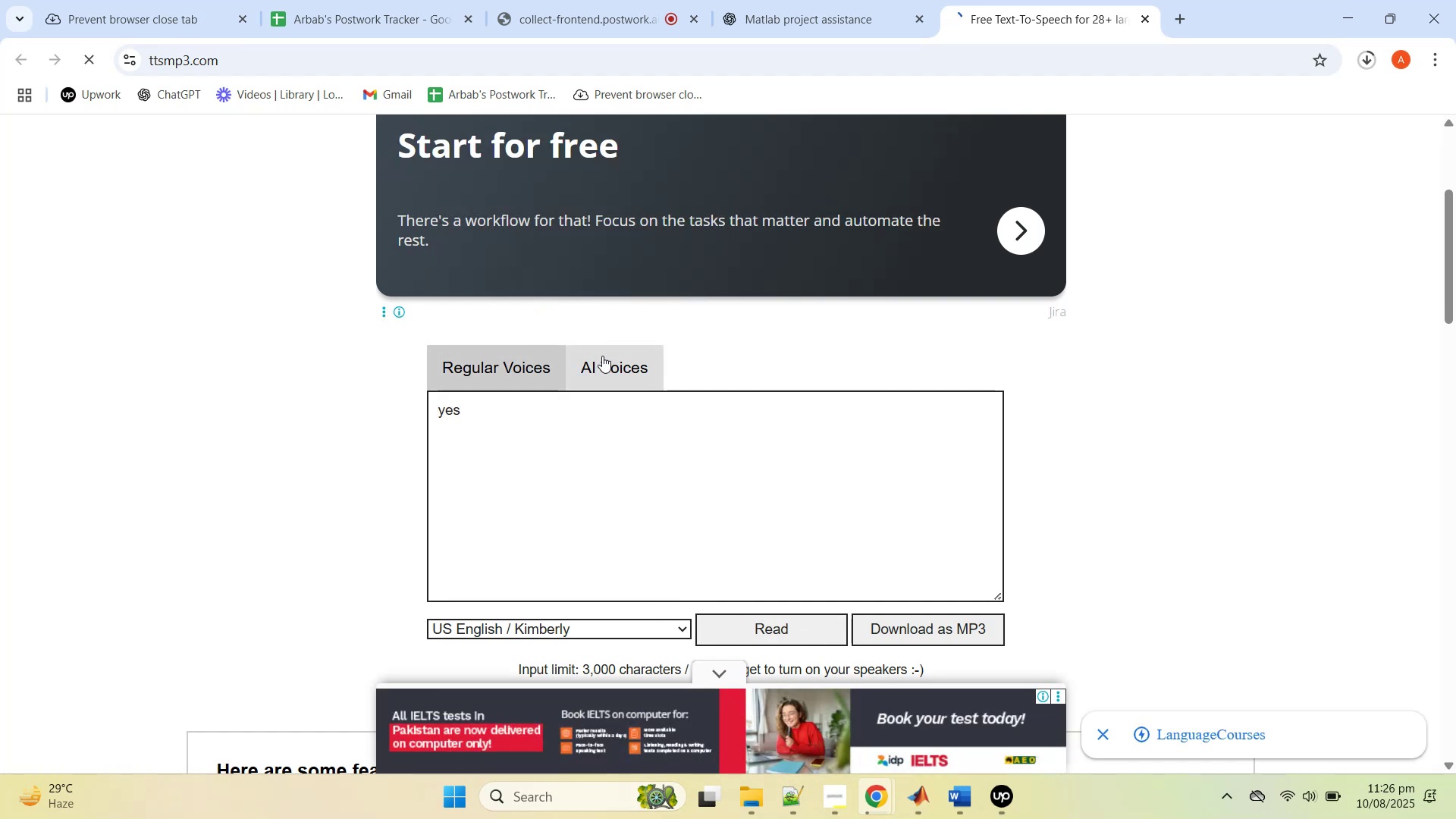 
scroll: coordinate [613, 386], scroll_direction: down, amount: 4.0
 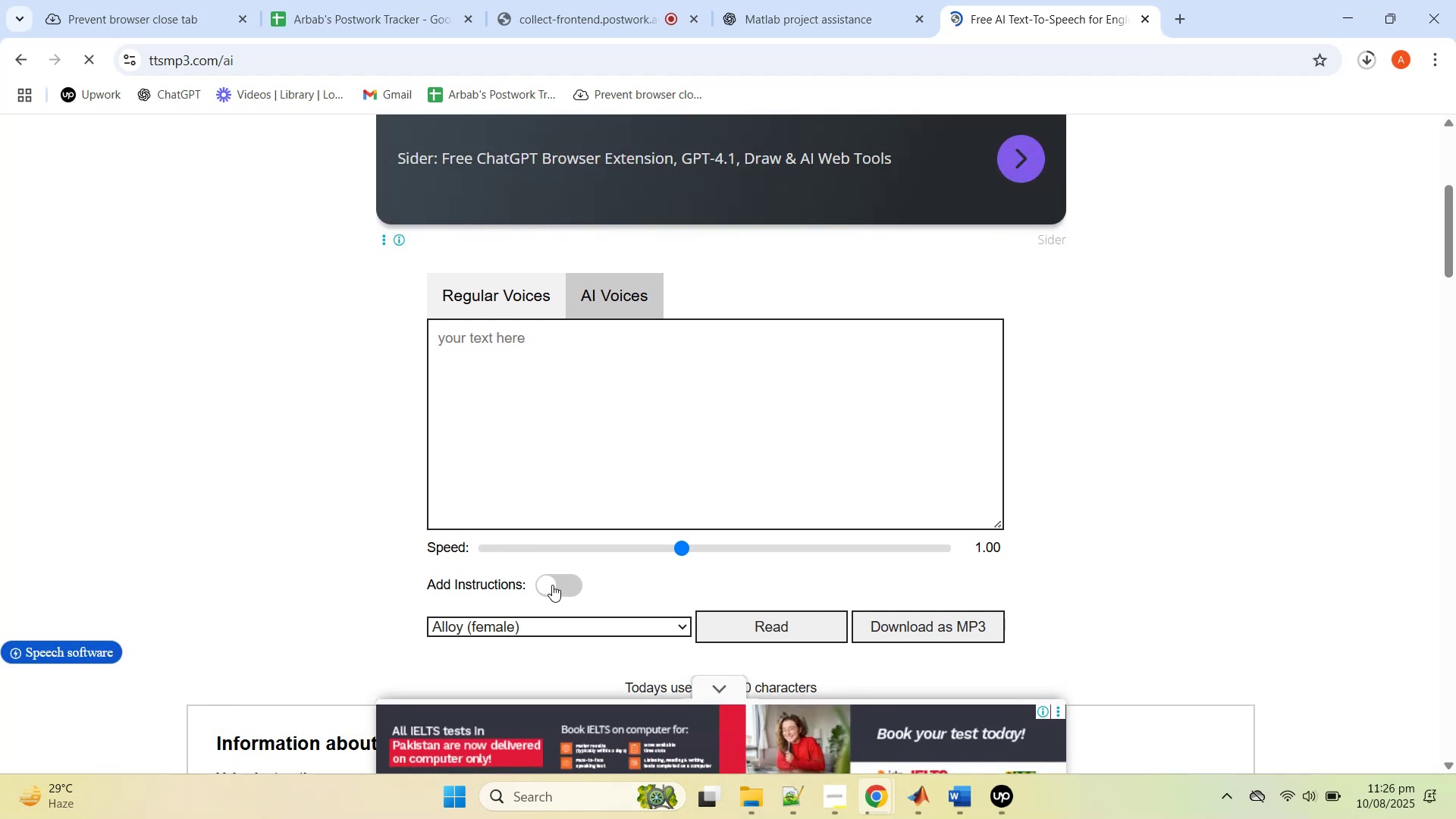 
left_click([513, 284])
 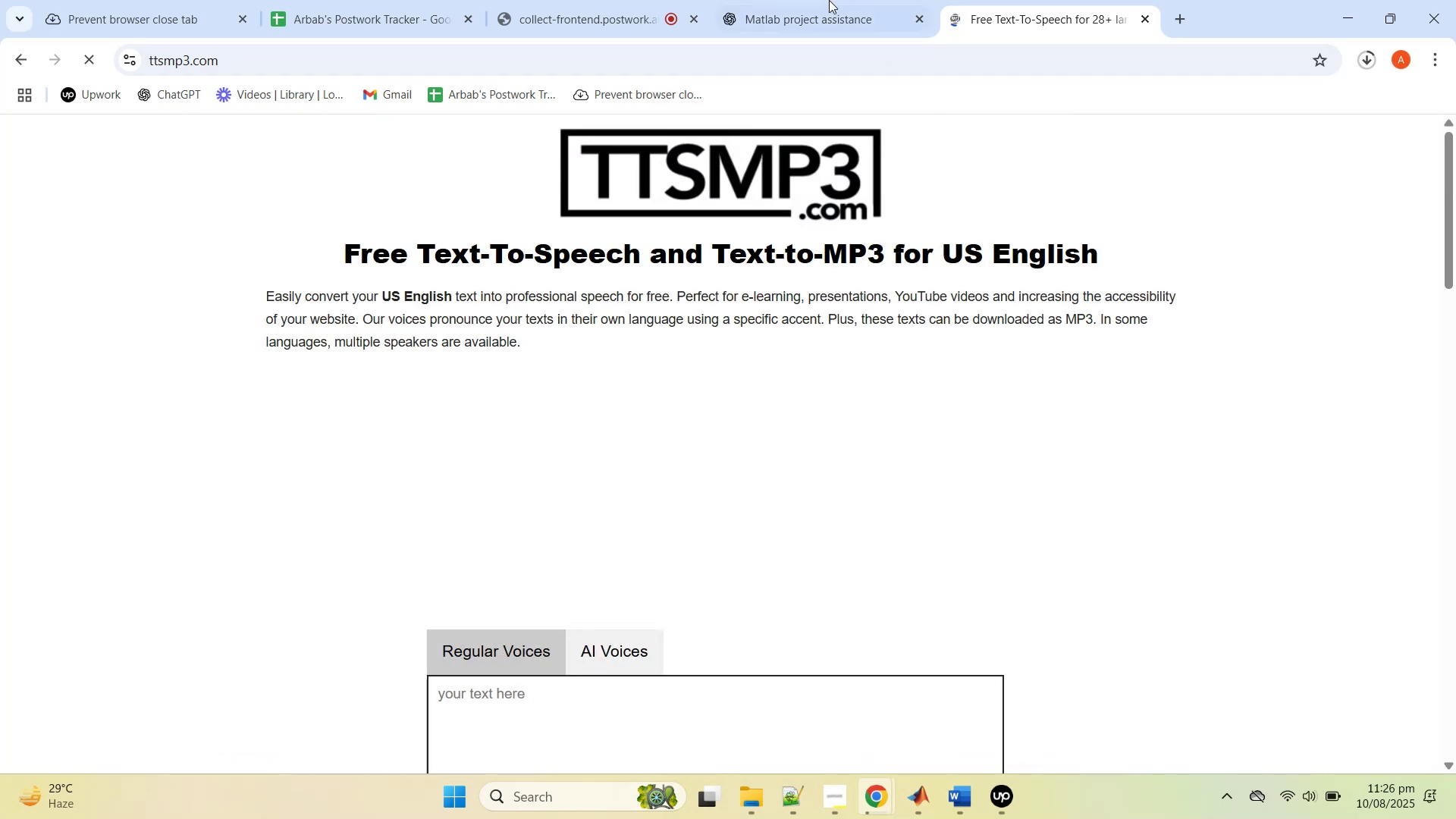 
left_click([821, 0])
 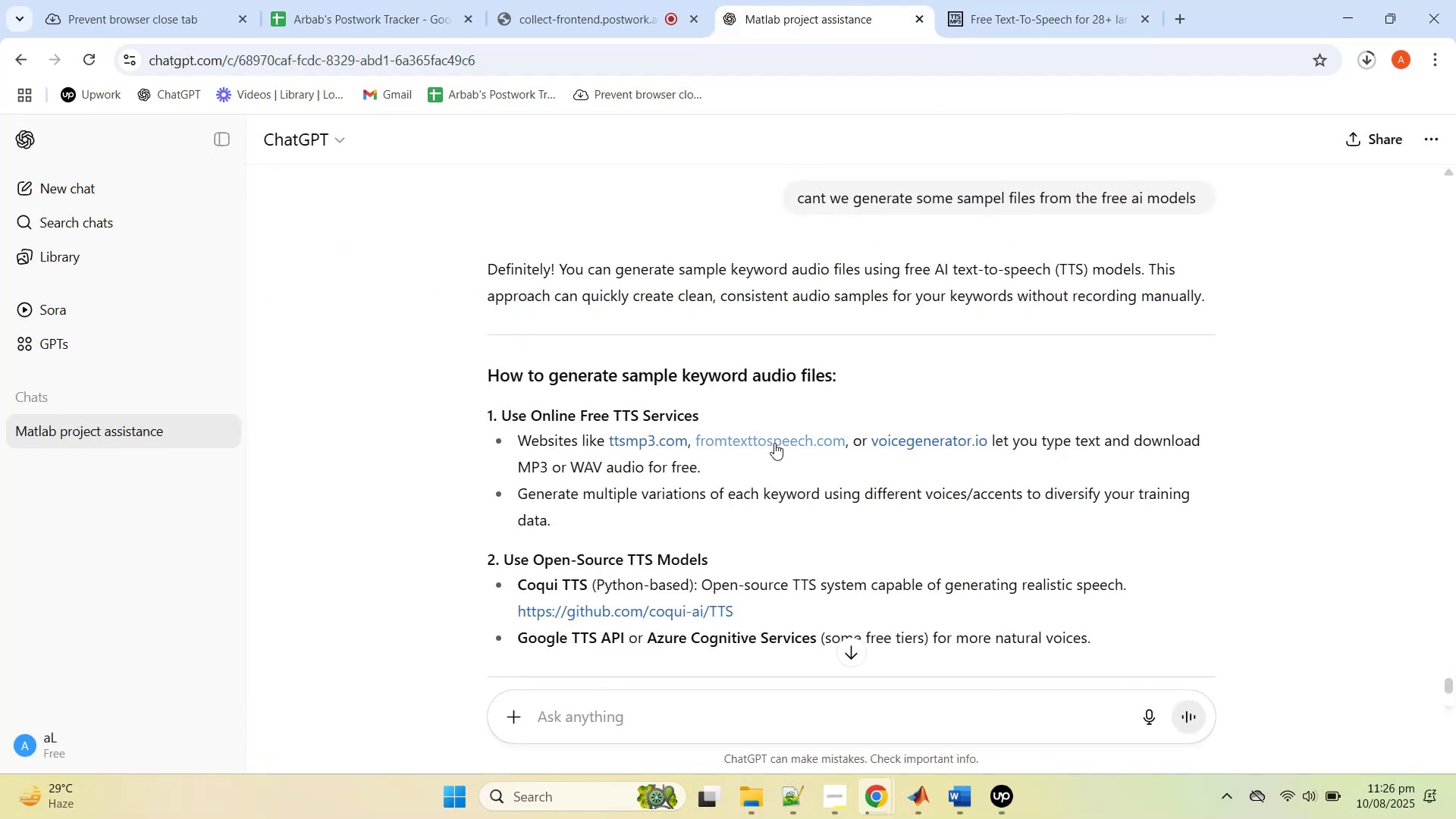 
double_click([774, 443])
 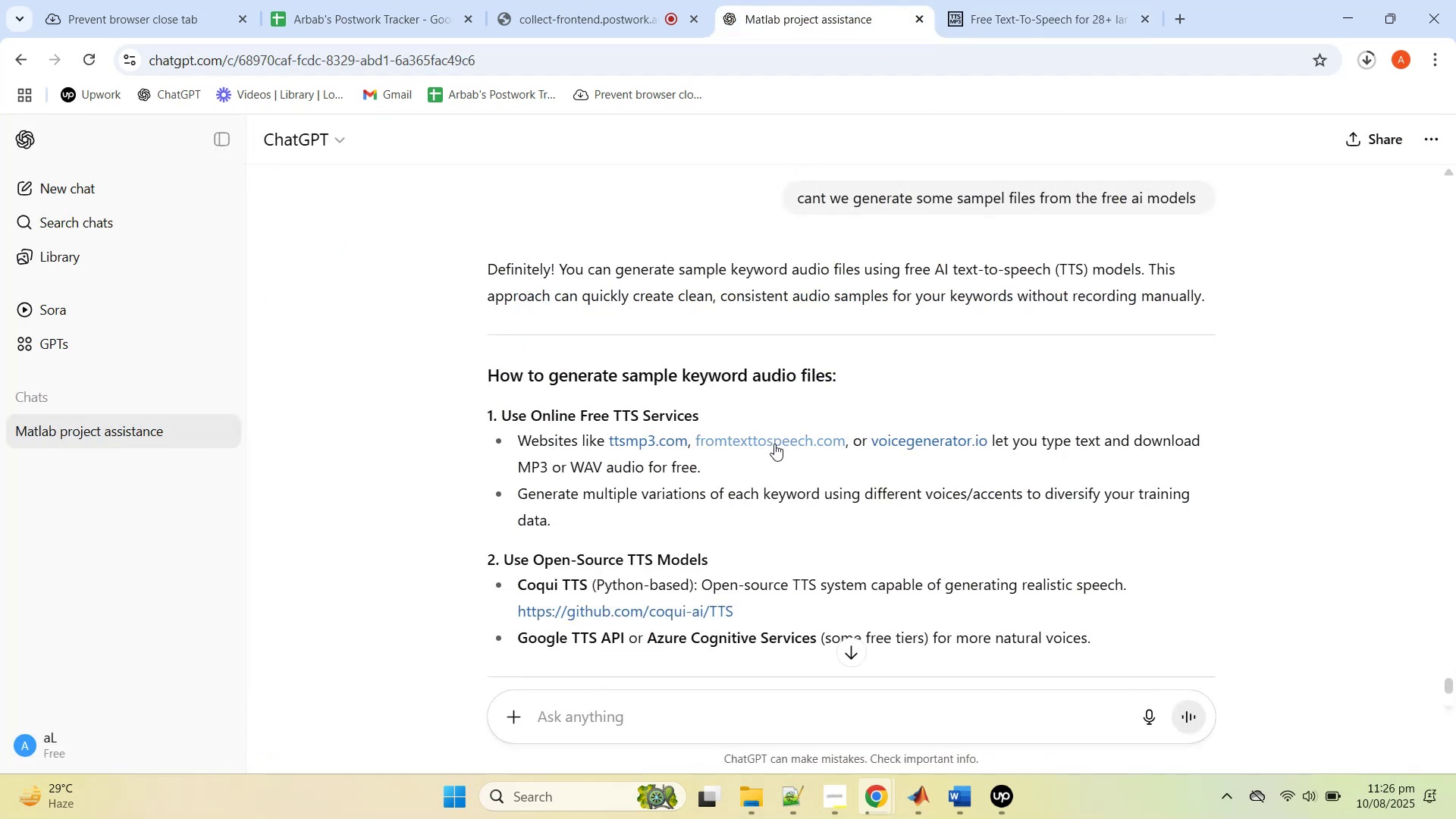 
left_click([774, 444])
 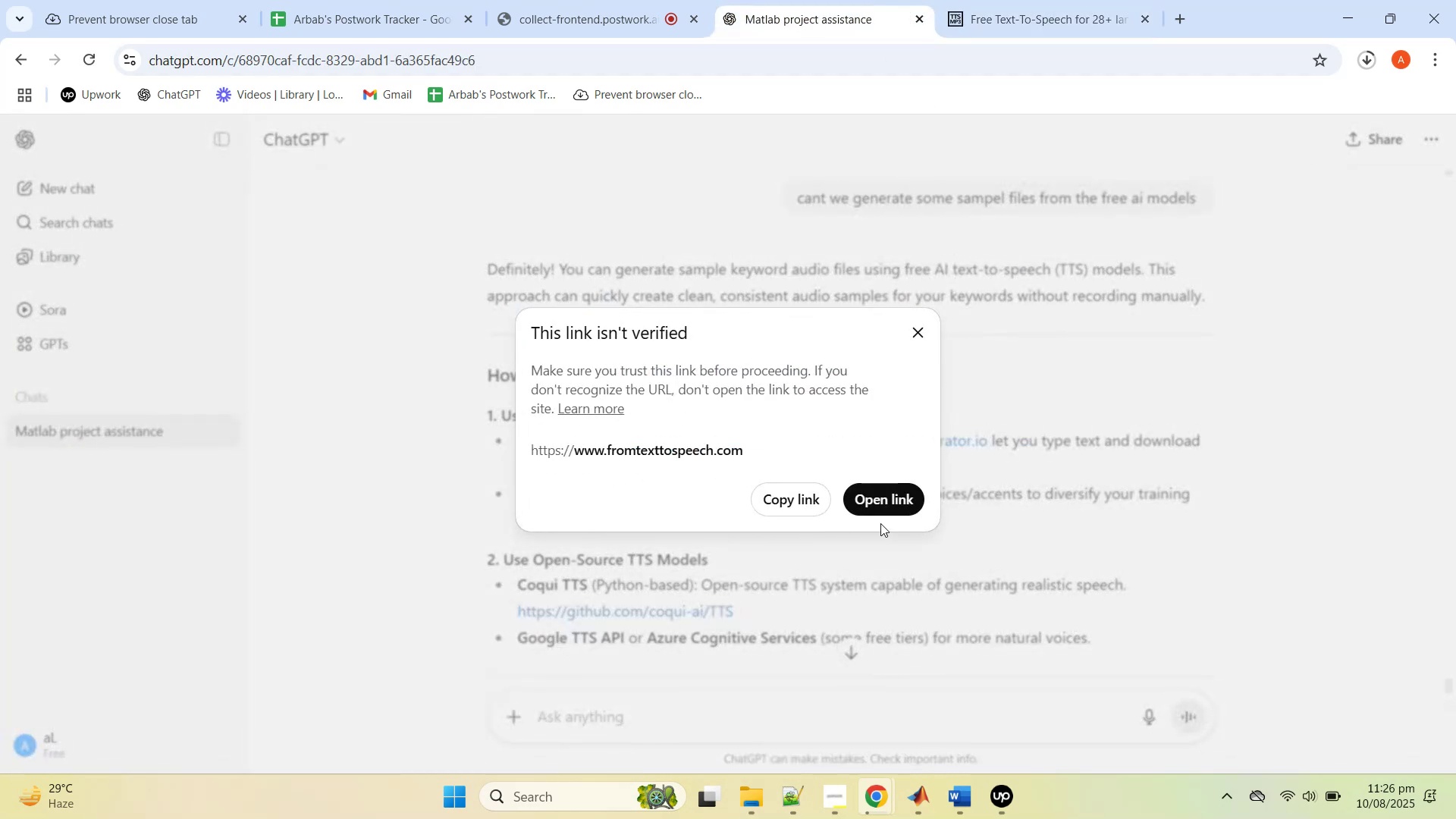 
left_click([897, 505])
 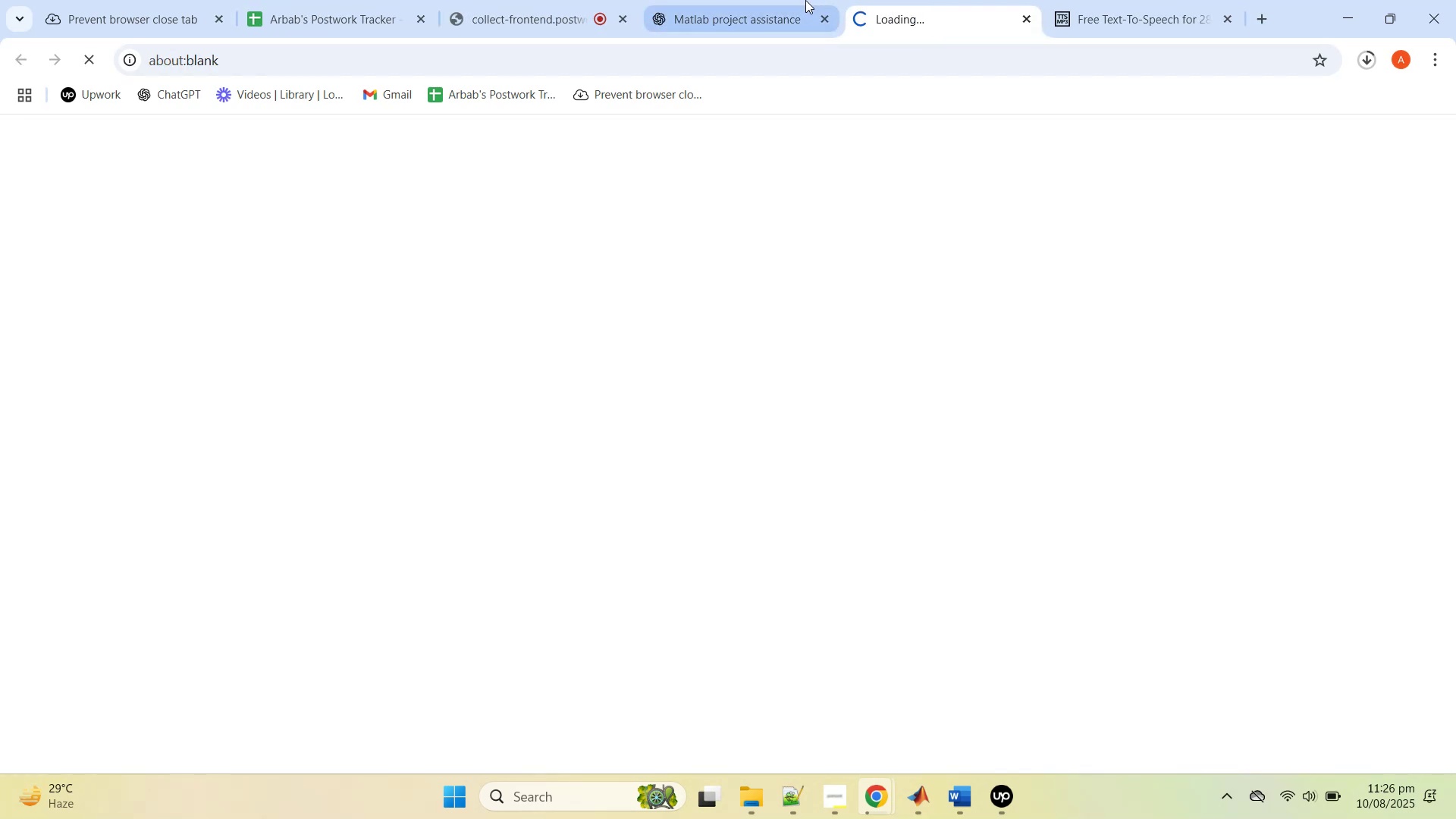 
left_click([755, 0])
 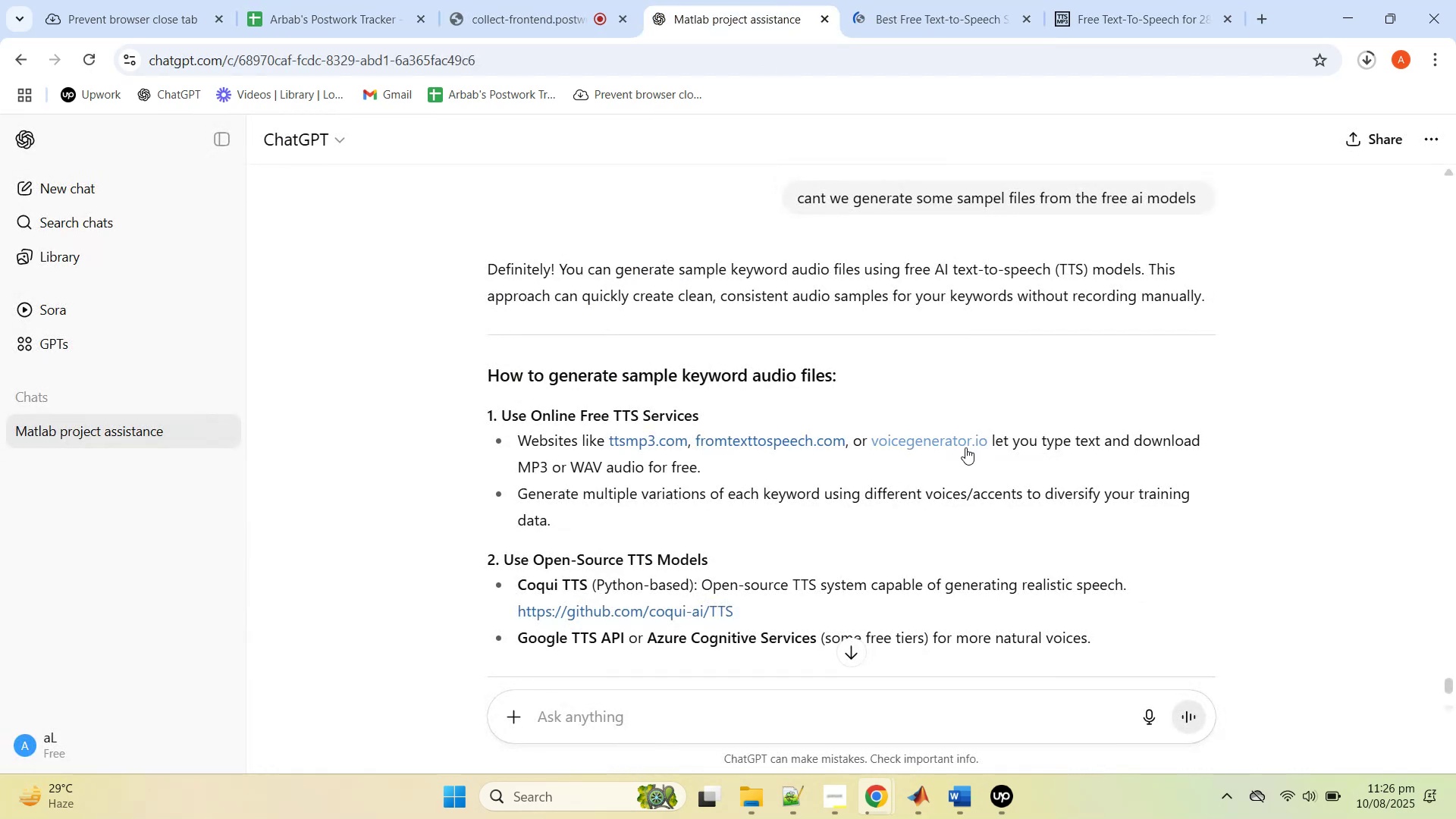 
left_click([965, 447])
 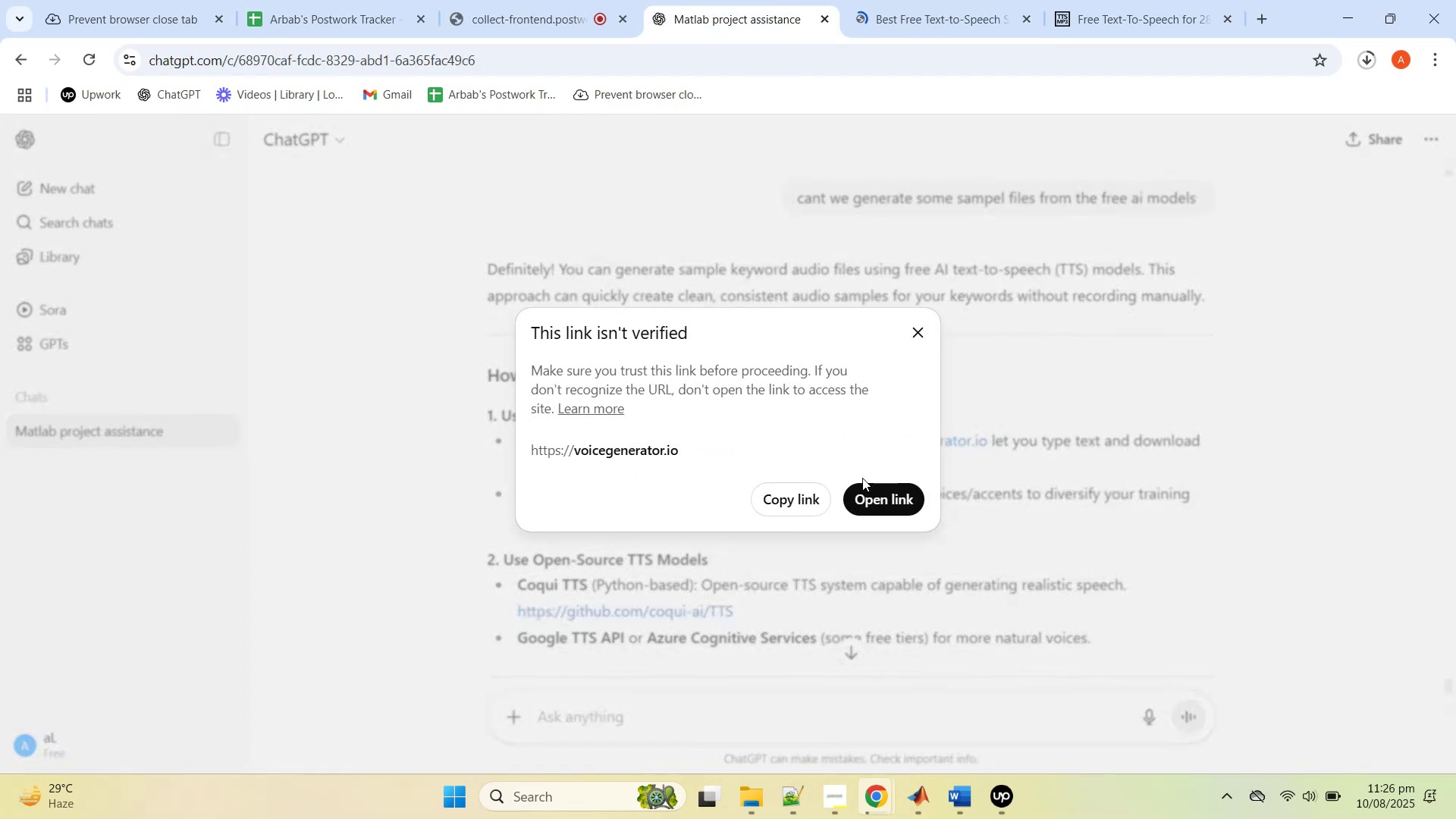 
left_click([868, 501])
 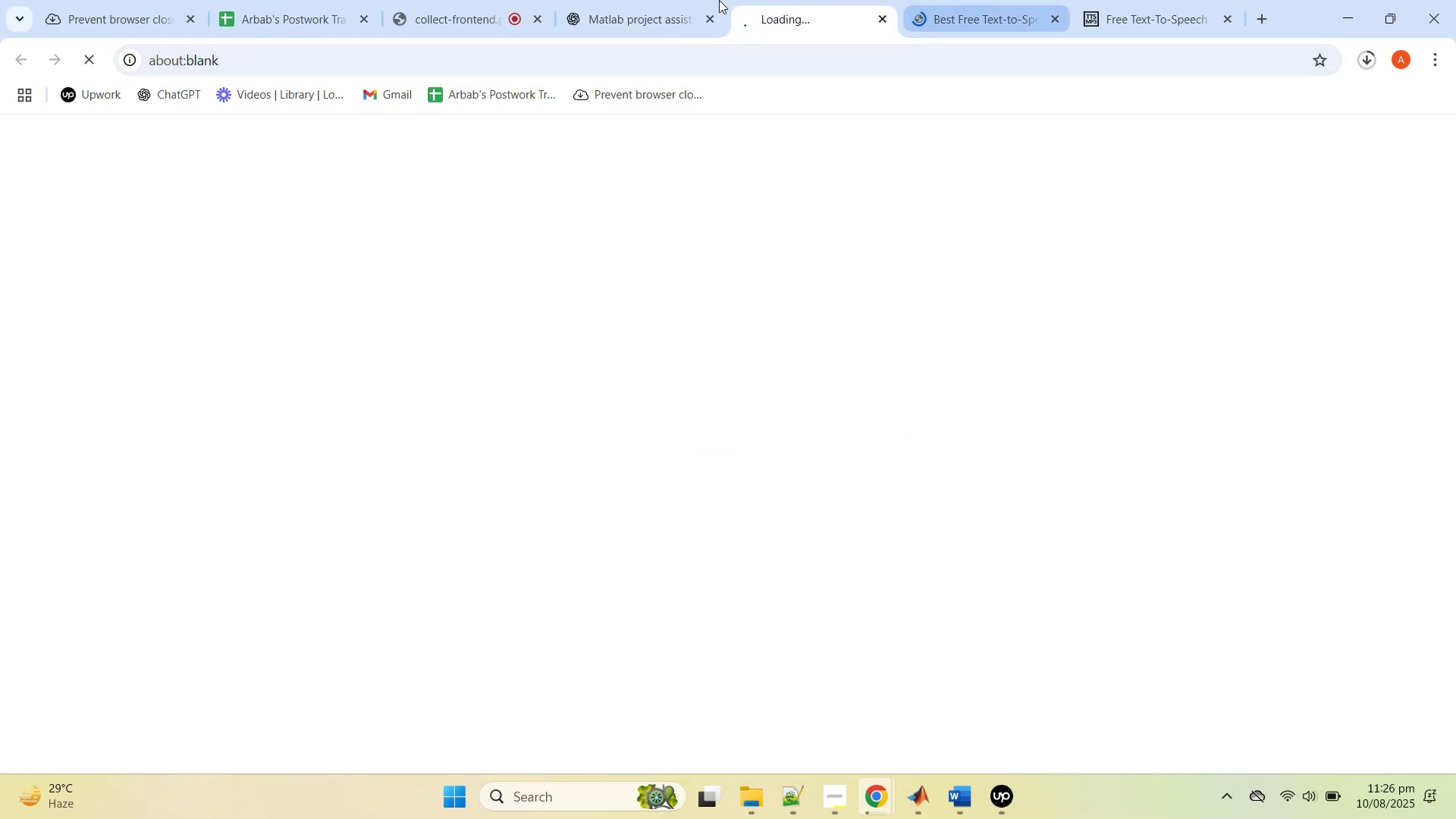 
left_click([699, 0])
 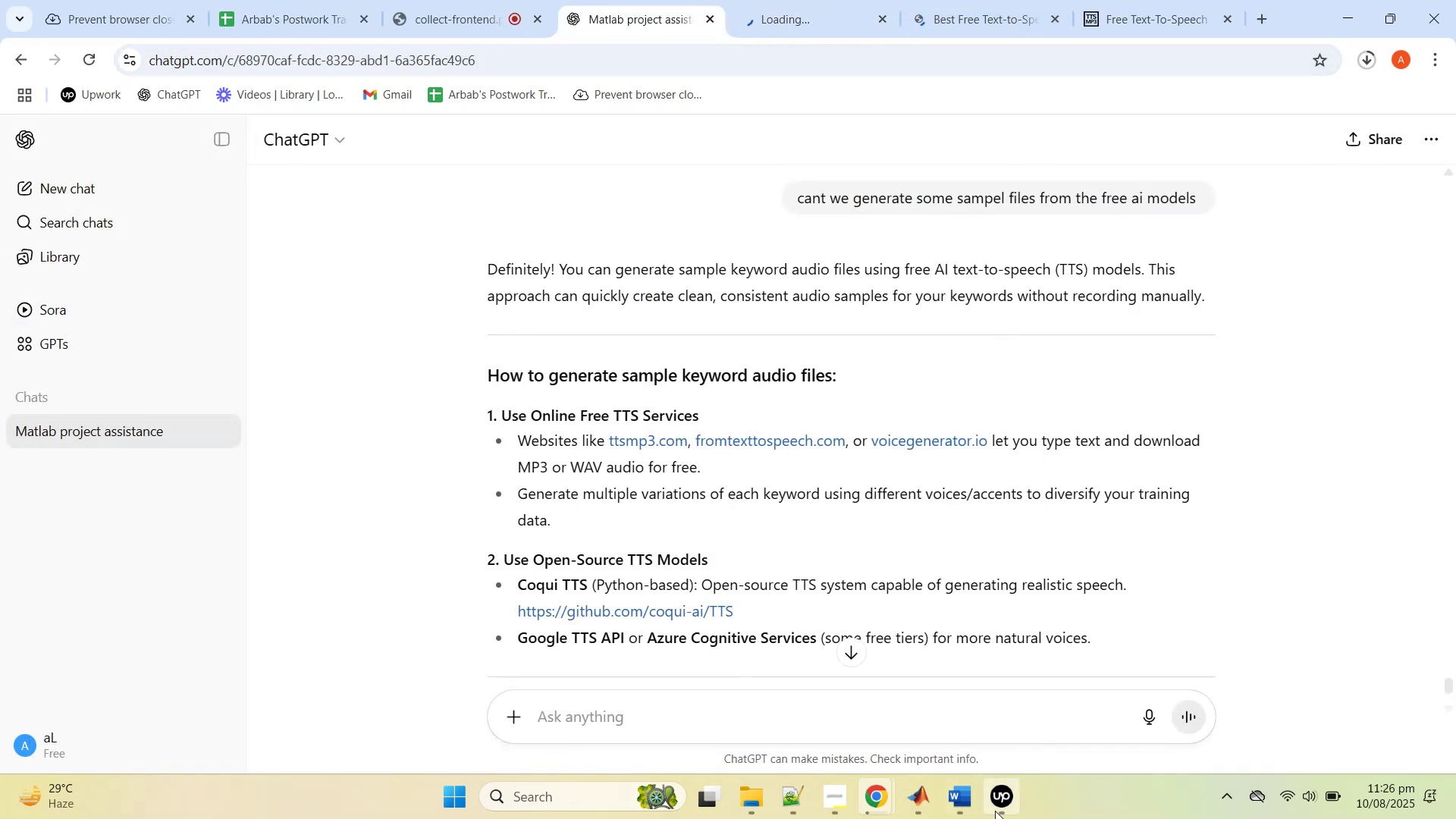 
left_click([997, 807])
 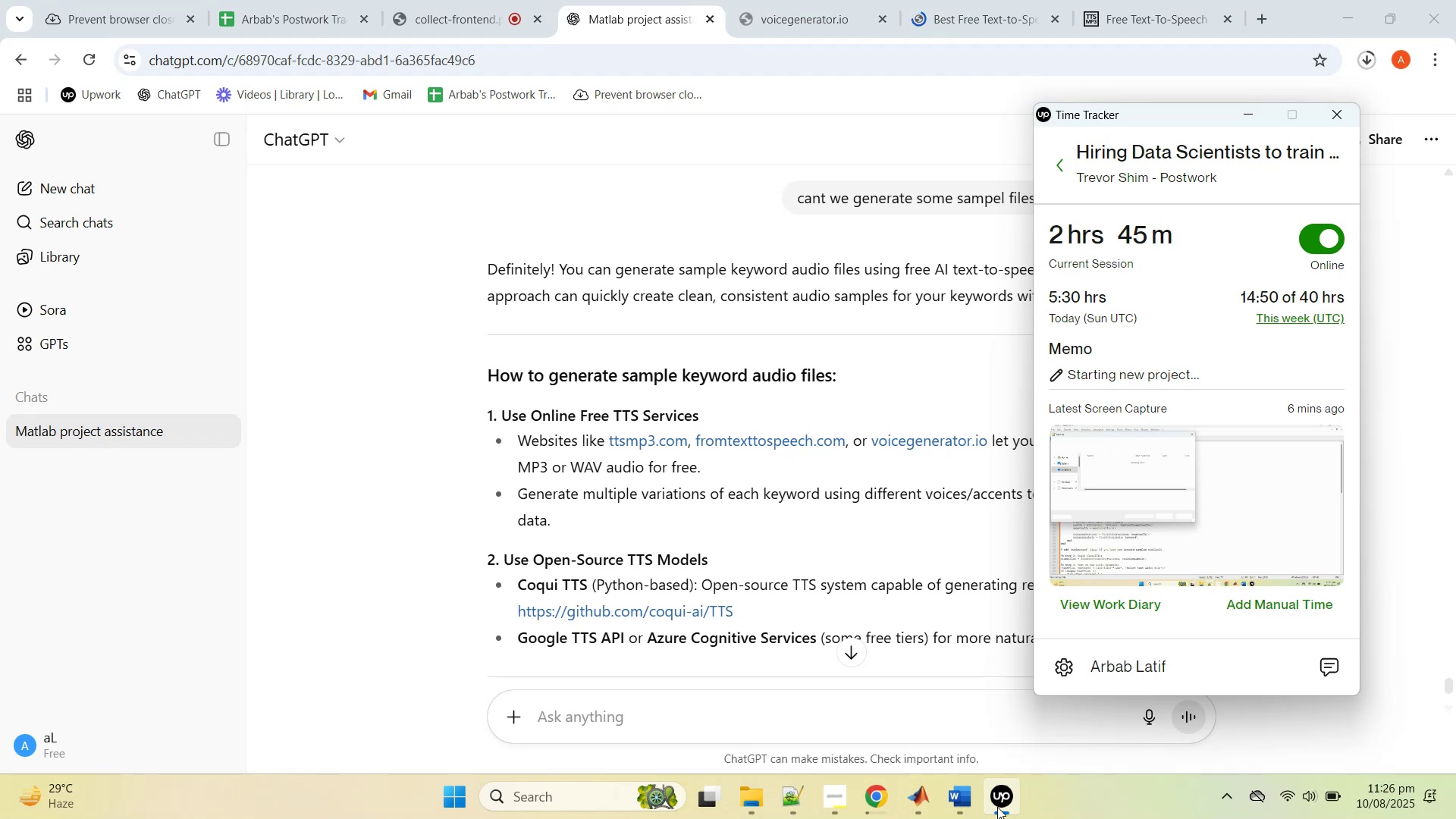 
left_click([997, 807])
 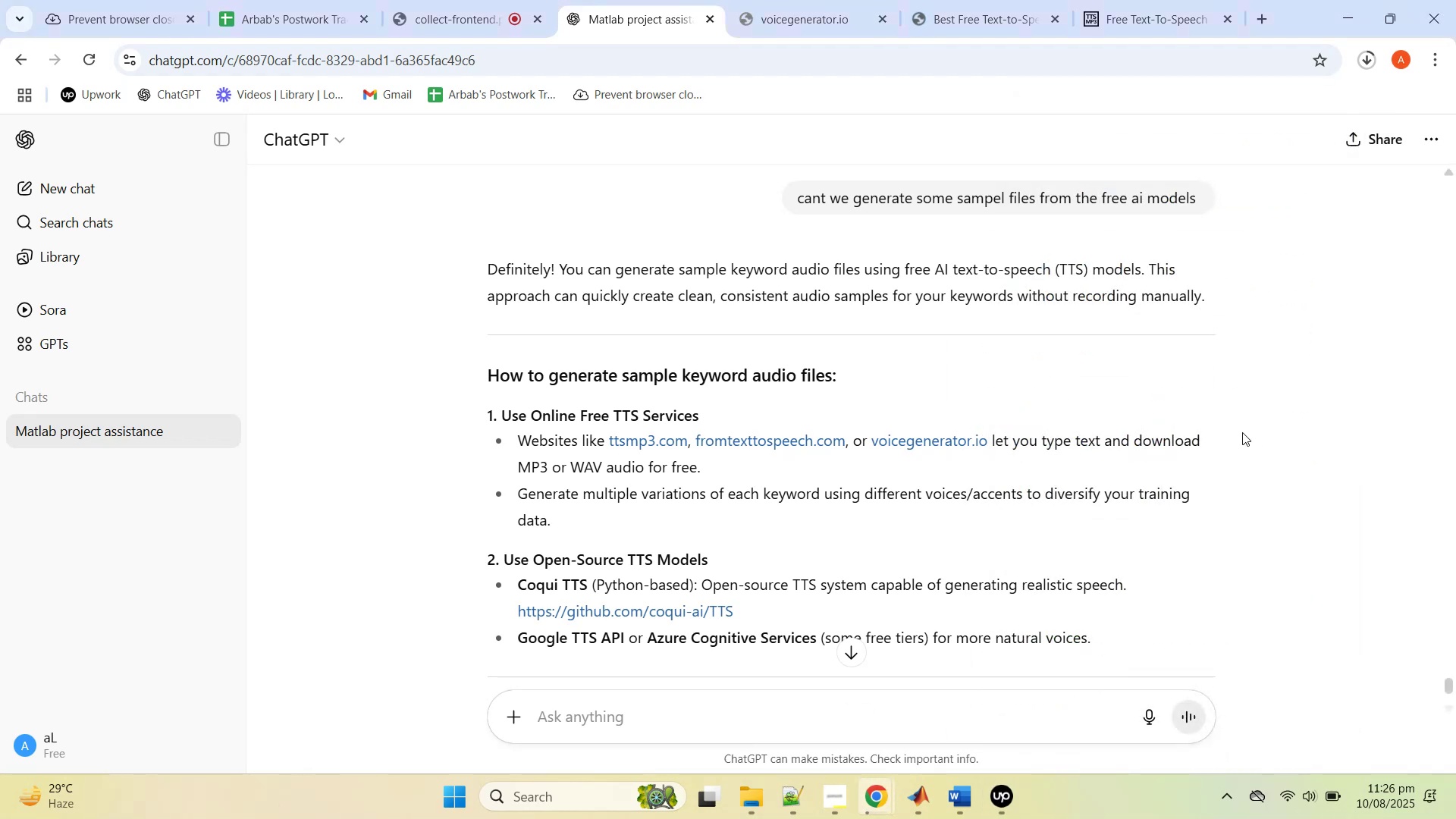 
left_click([1242, 432])
 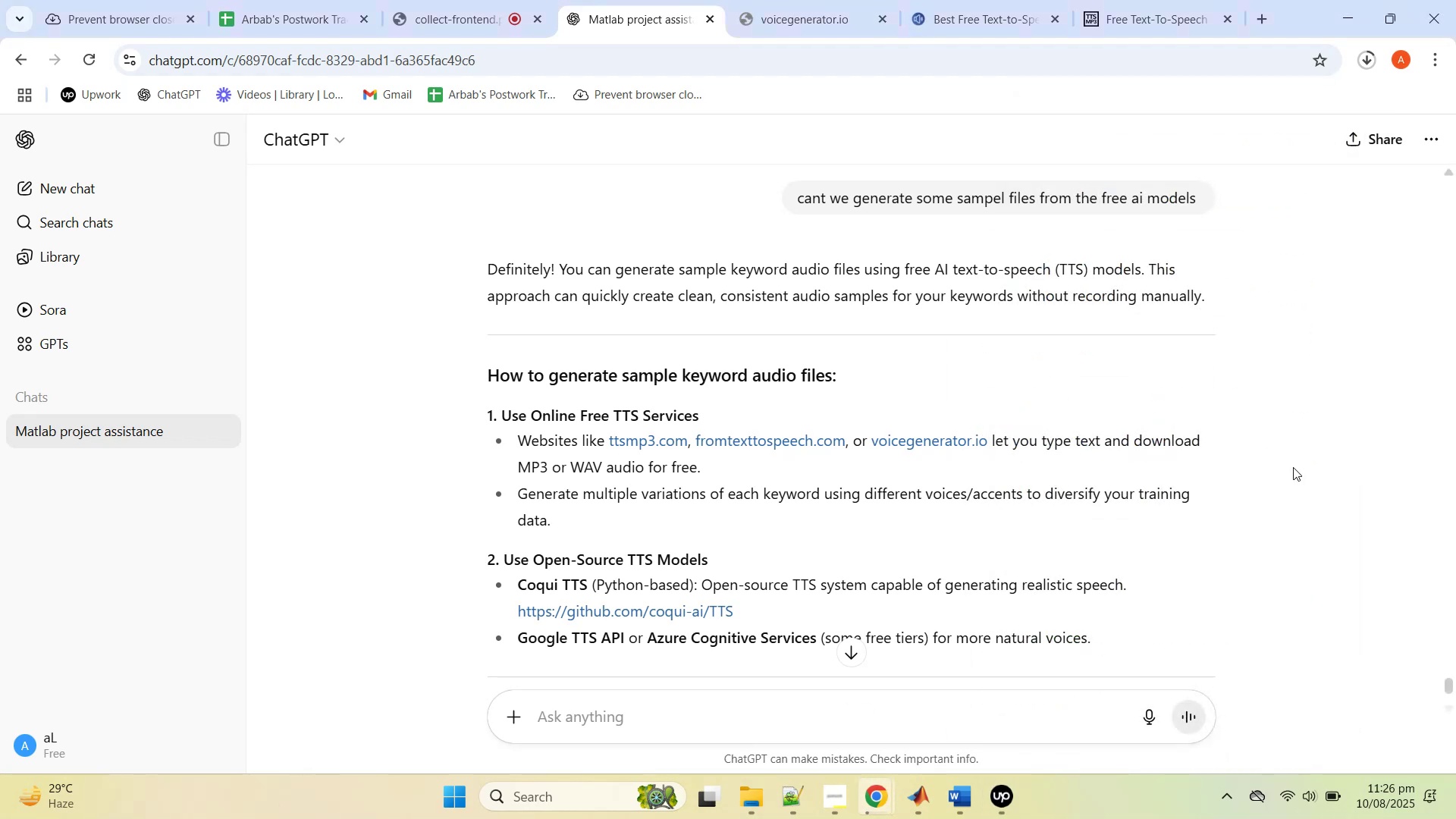 
left_click([843, 0])
 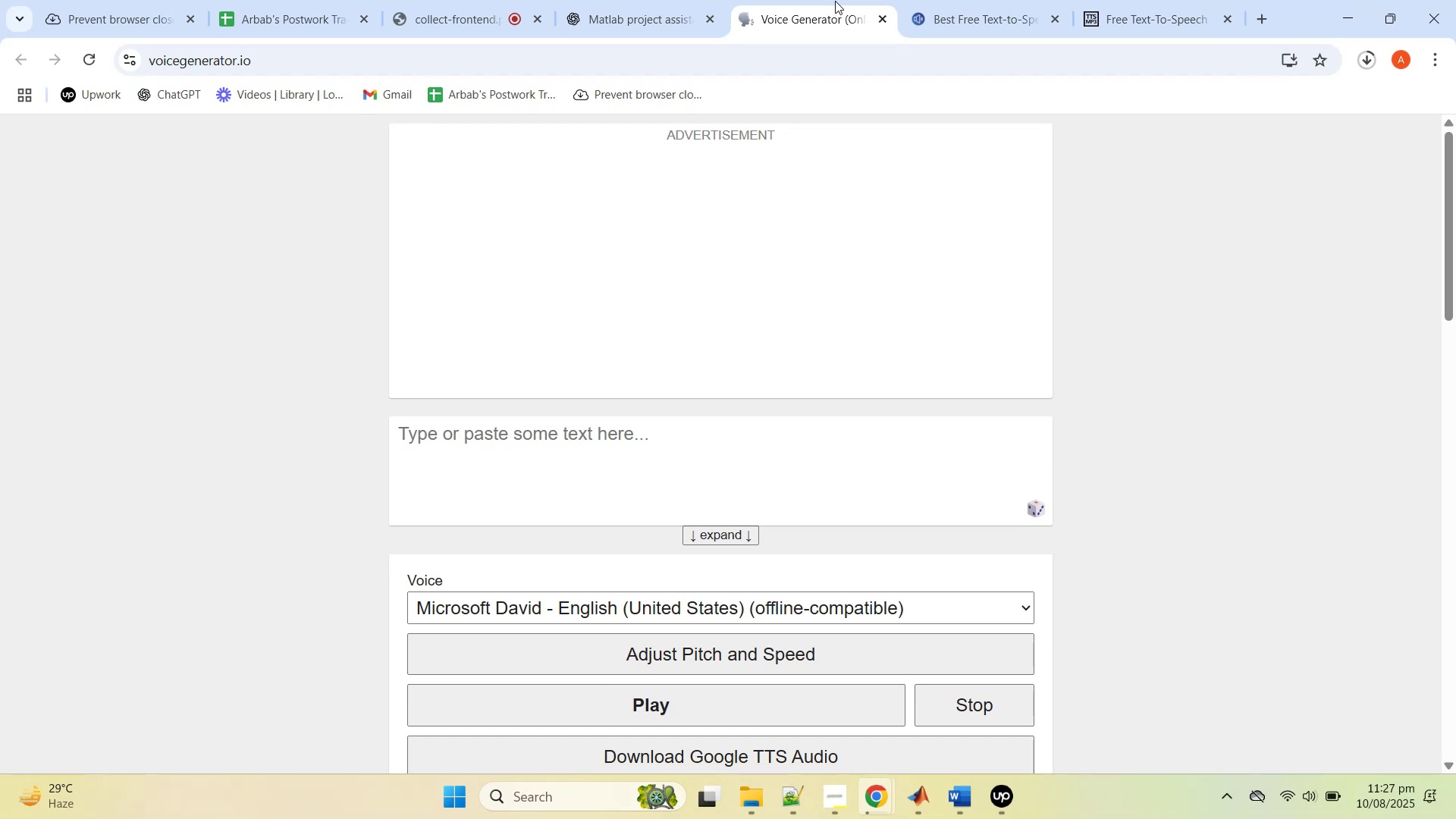 
wait(23.33)
 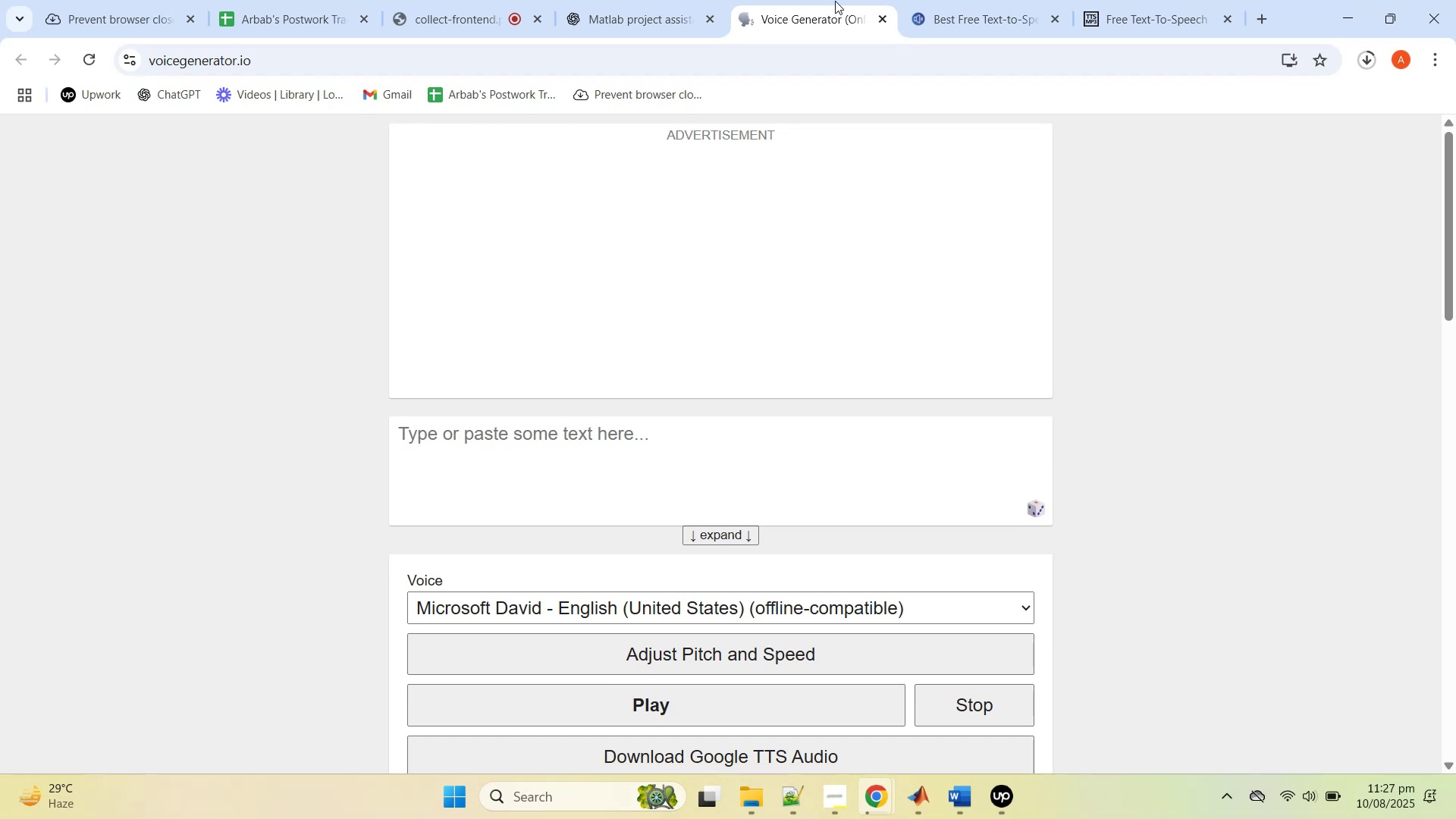 
scroll: coordinate [648, 457], scroll_direction: down, amount: 1.0
 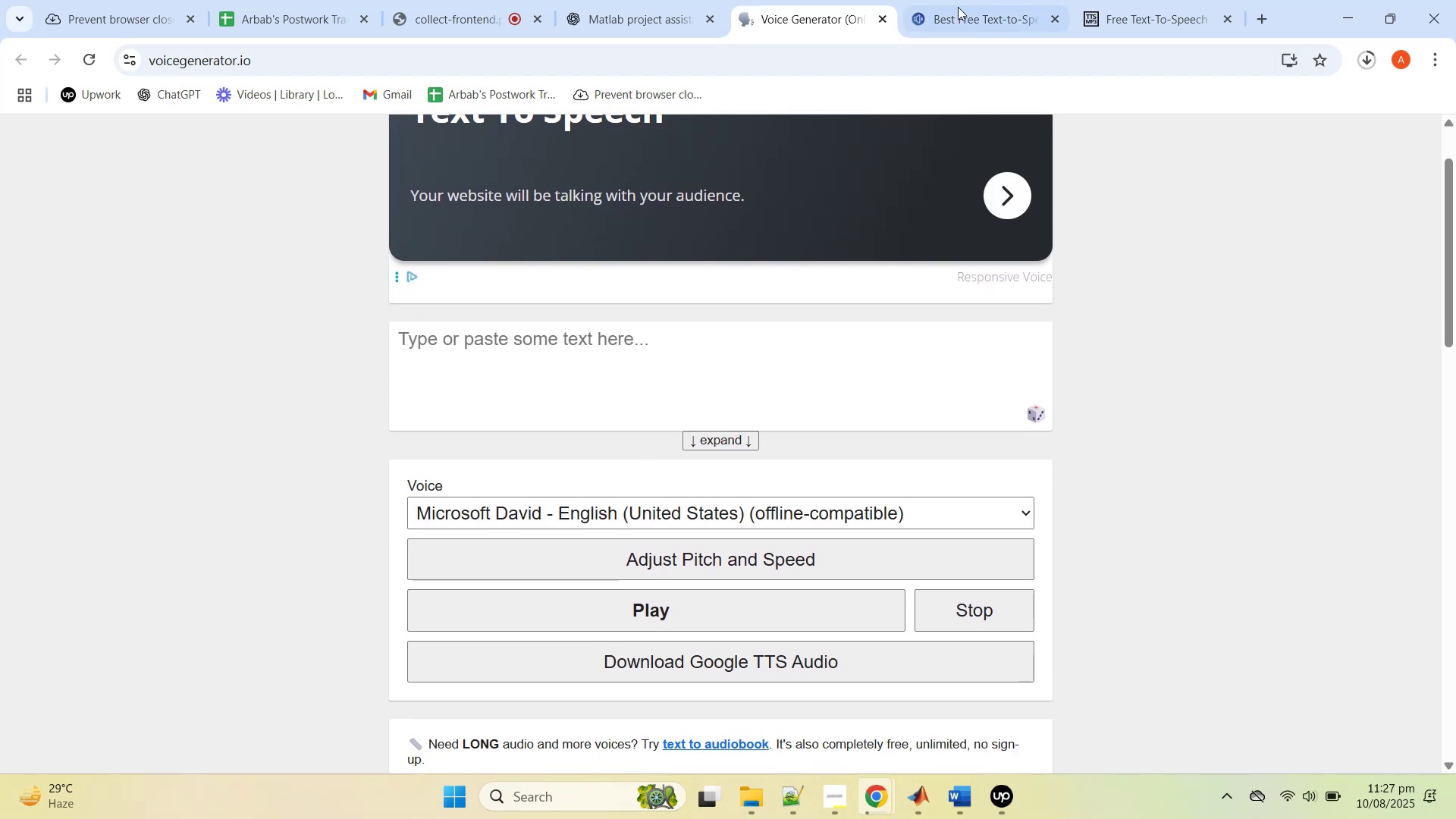 
left_click([958, 7])
 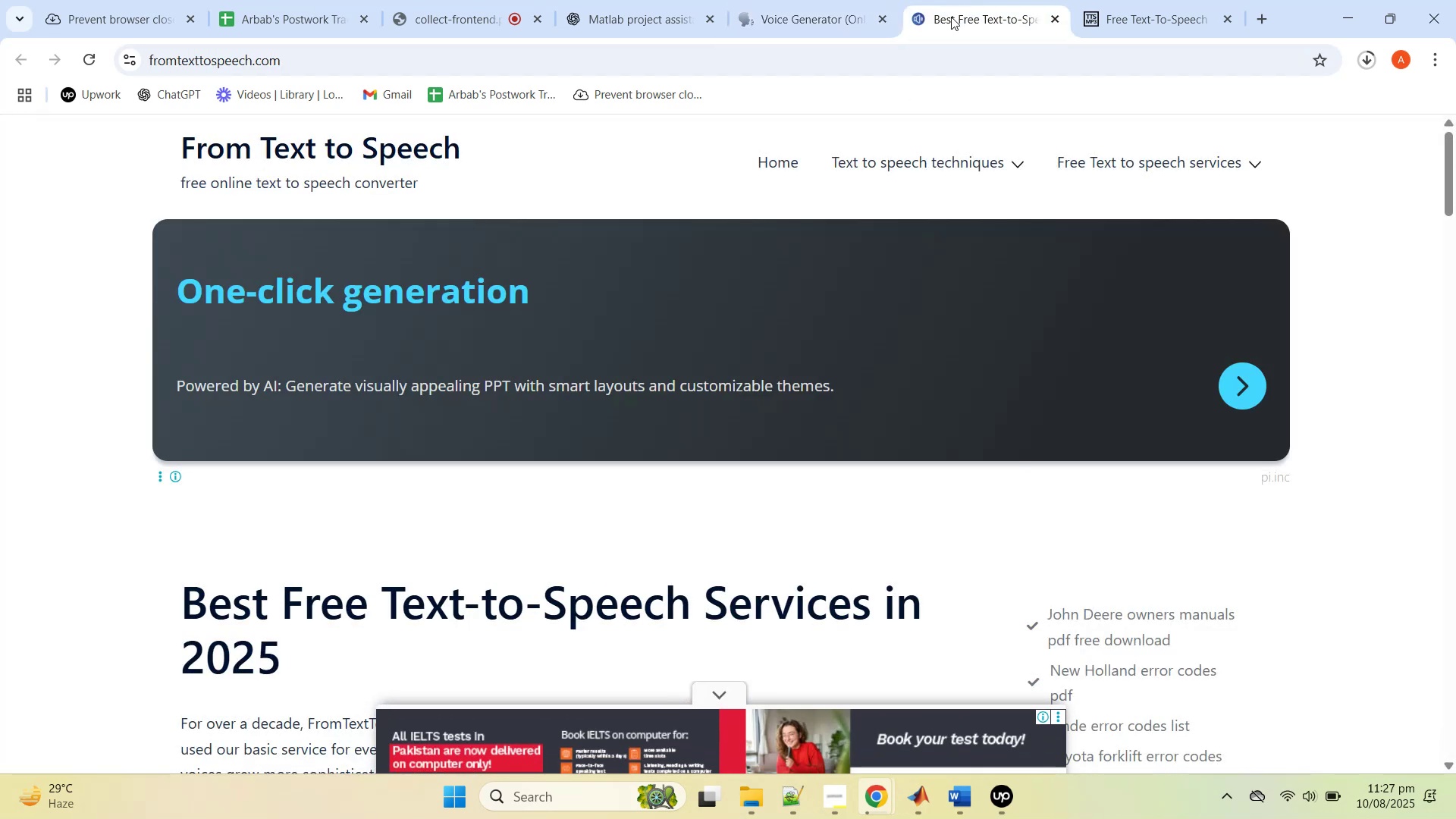 
scroll: coordinate [720, 292], scroll_direction: down, amount: 5.0
 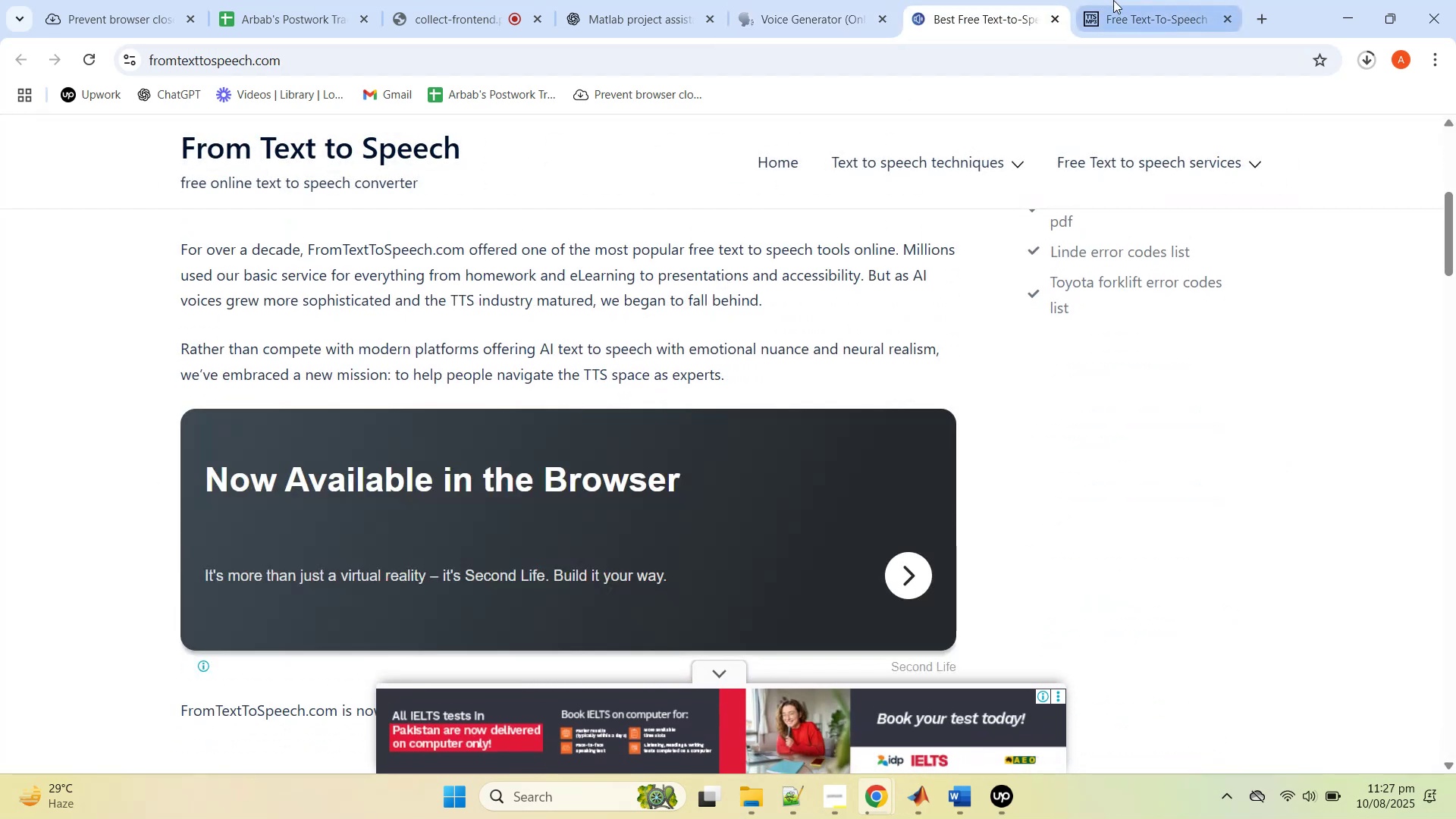 
left_click([1113, 0])
 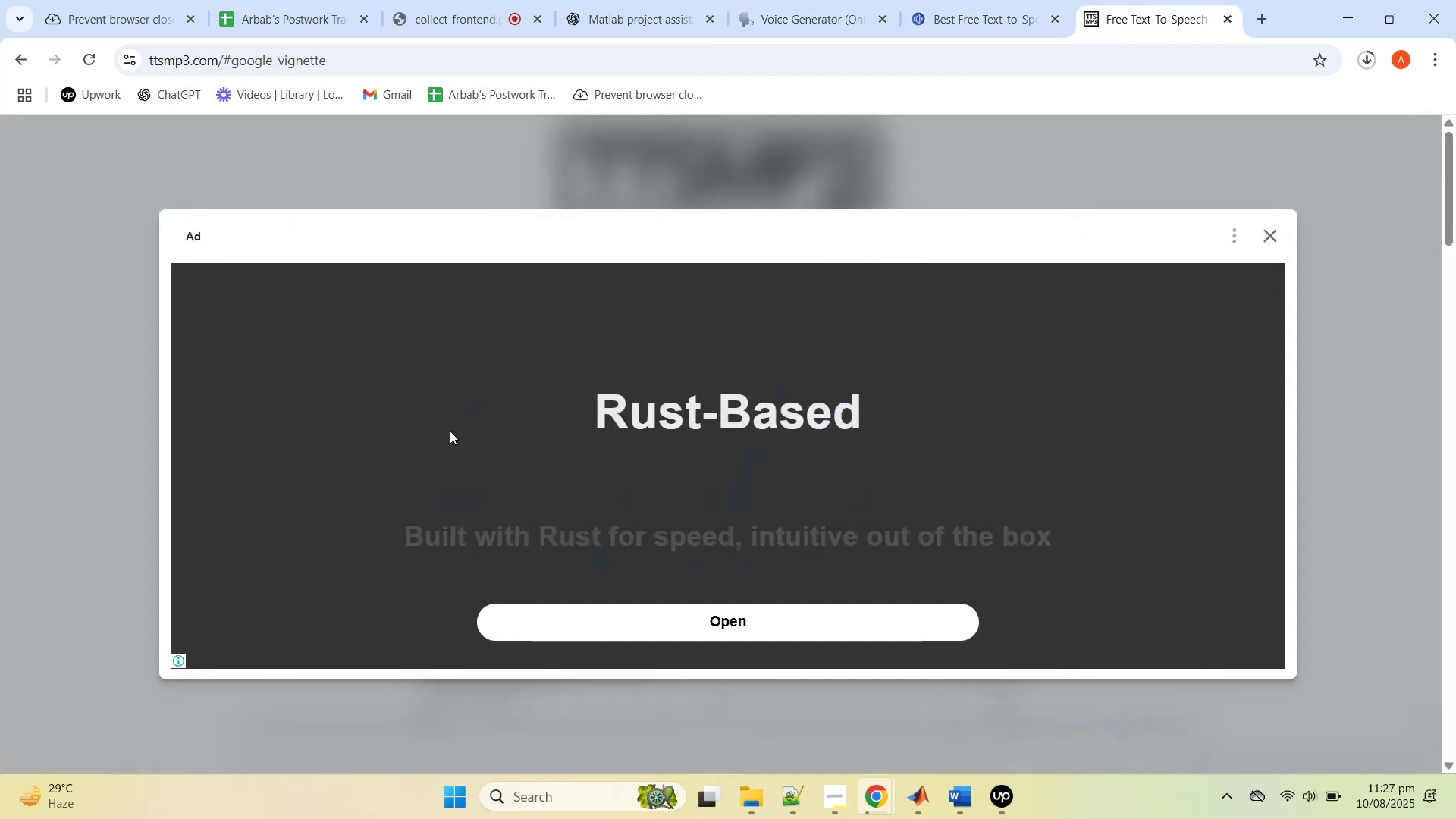 
scroll: coordinate [466, 461], scroll_direction: down, amount: 3.0
 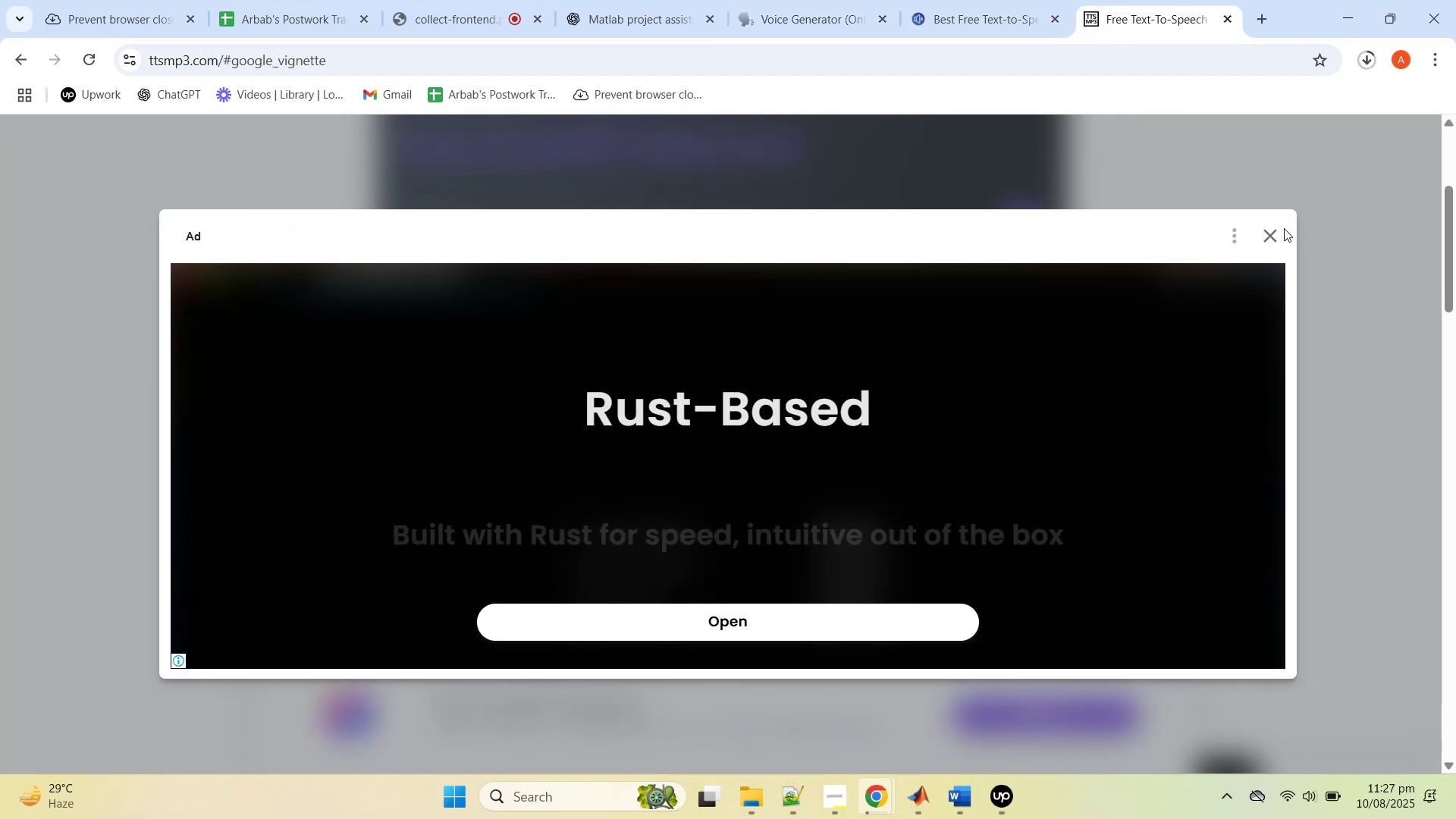 
left_click([1273, 231])
 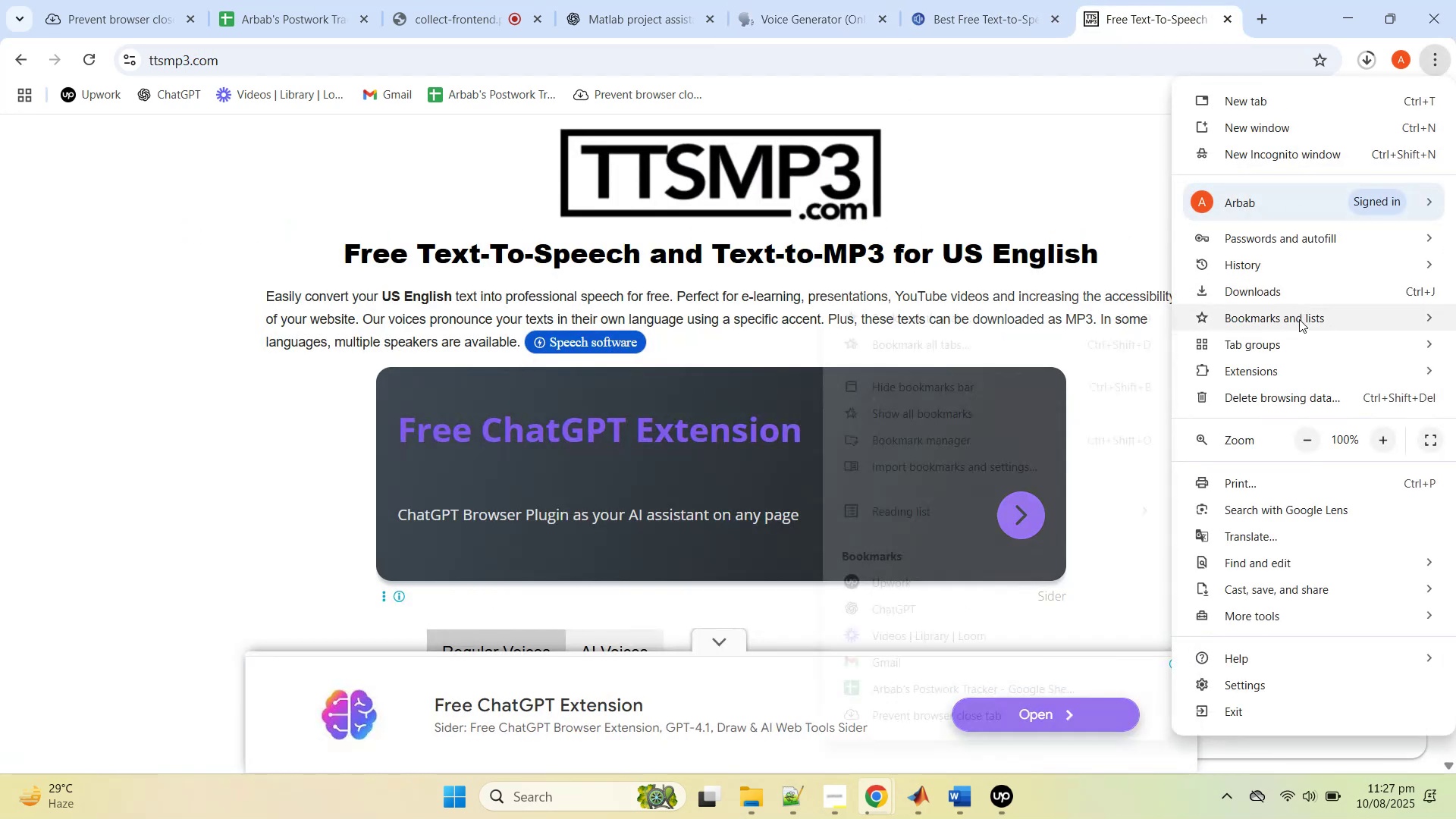 
left_click([1291, 376])
 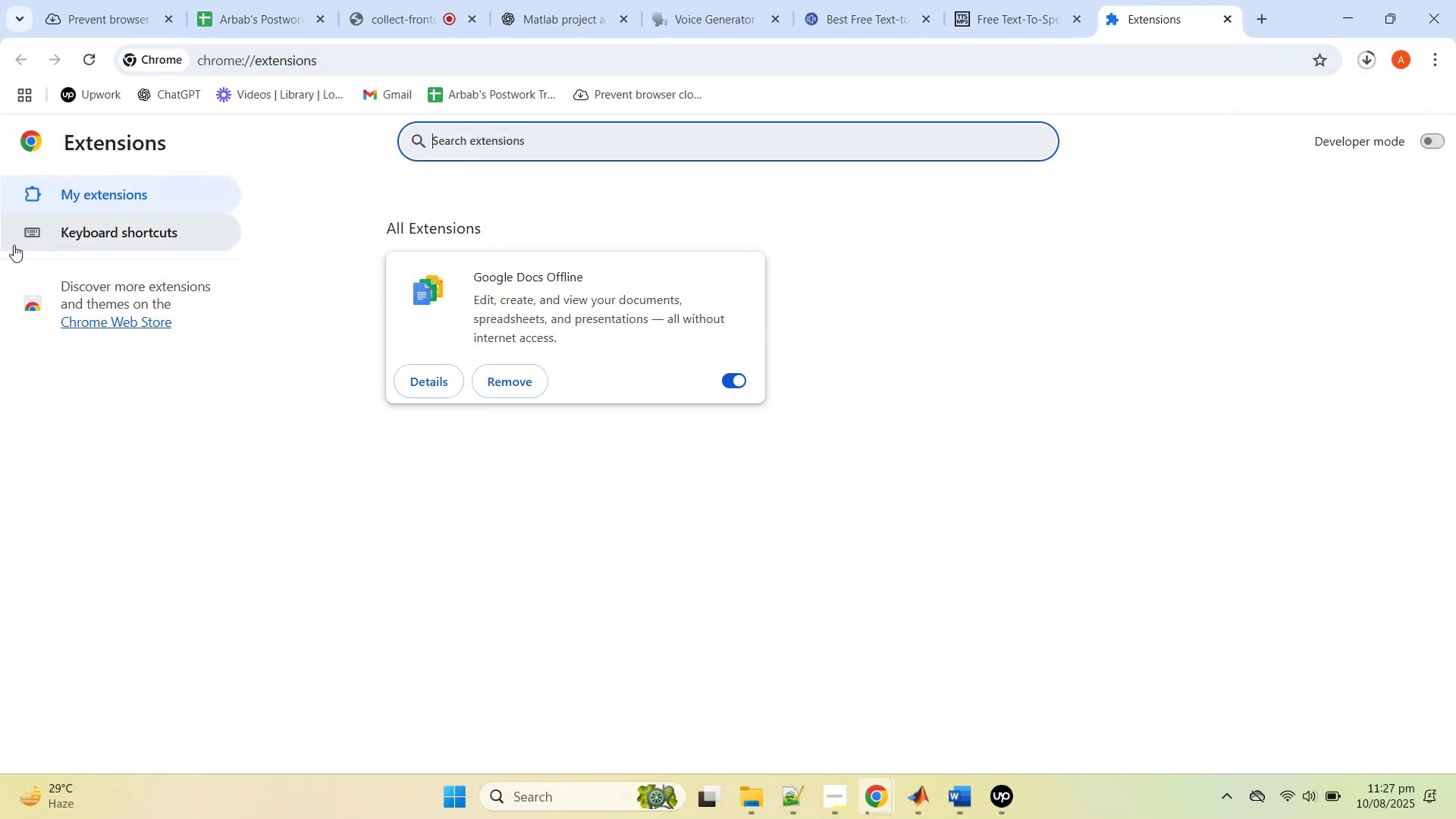 
wait(5.03)
 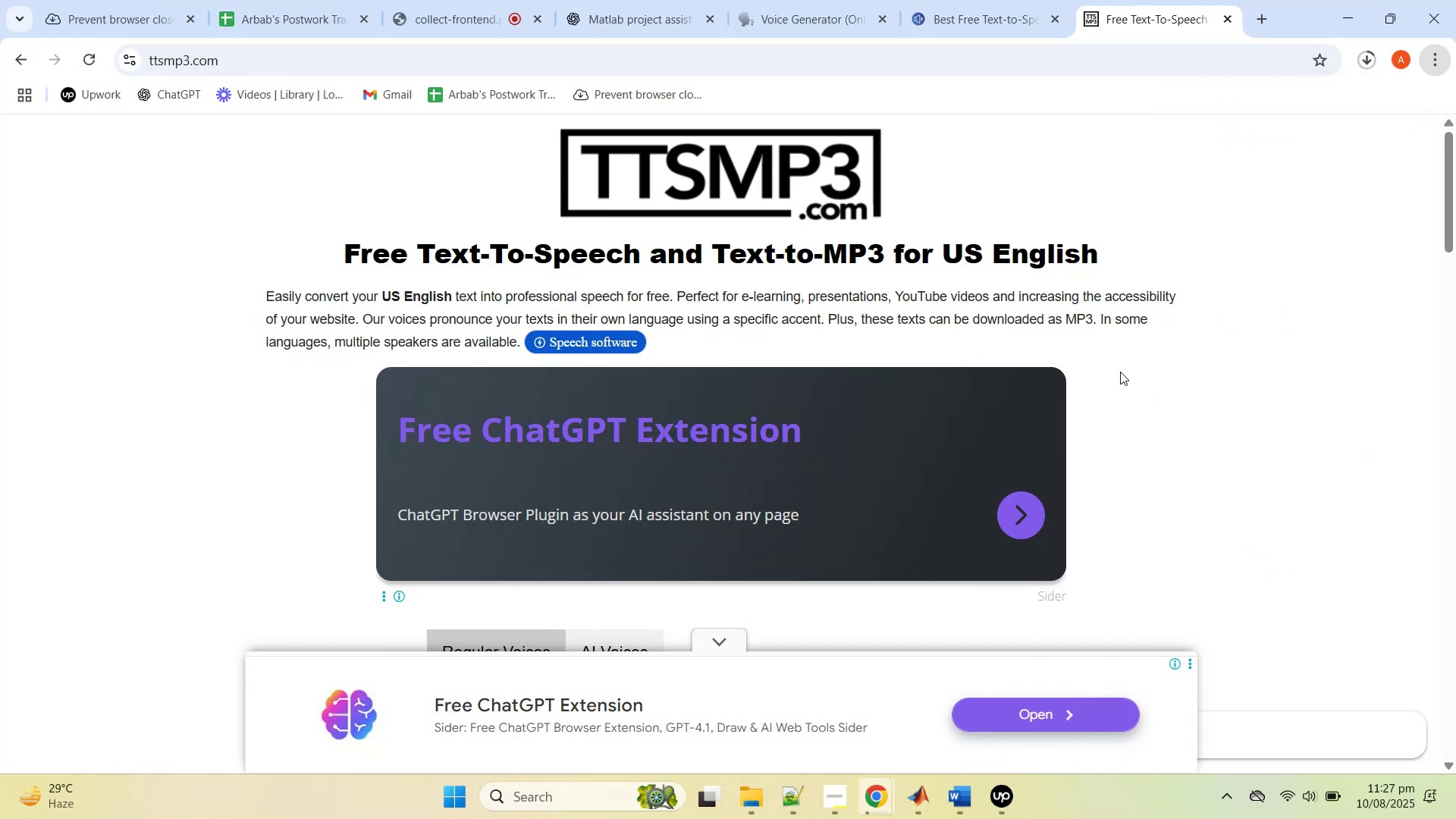 
left_click([104, 324])
 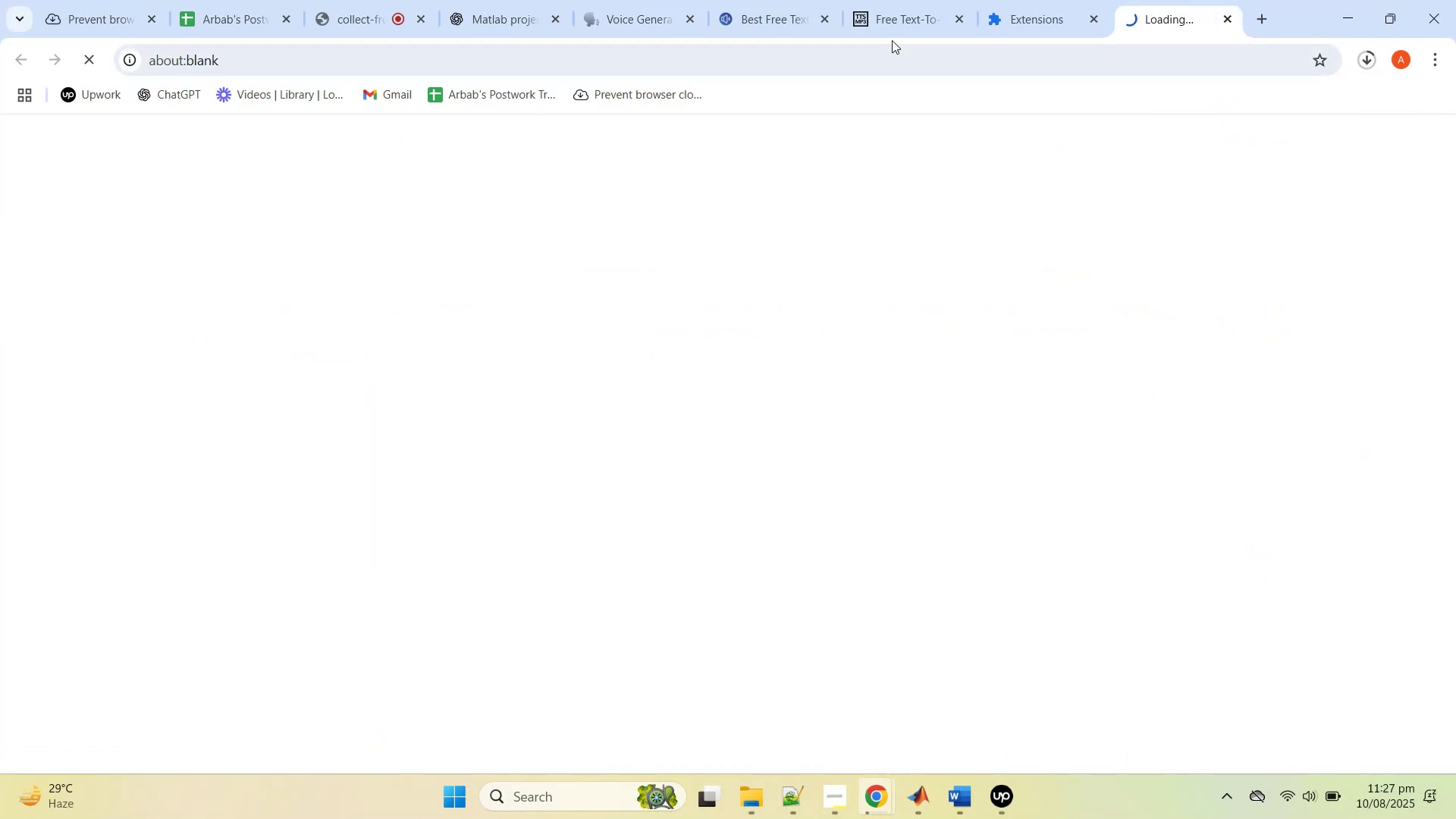 
mouse_move([995, 14])
 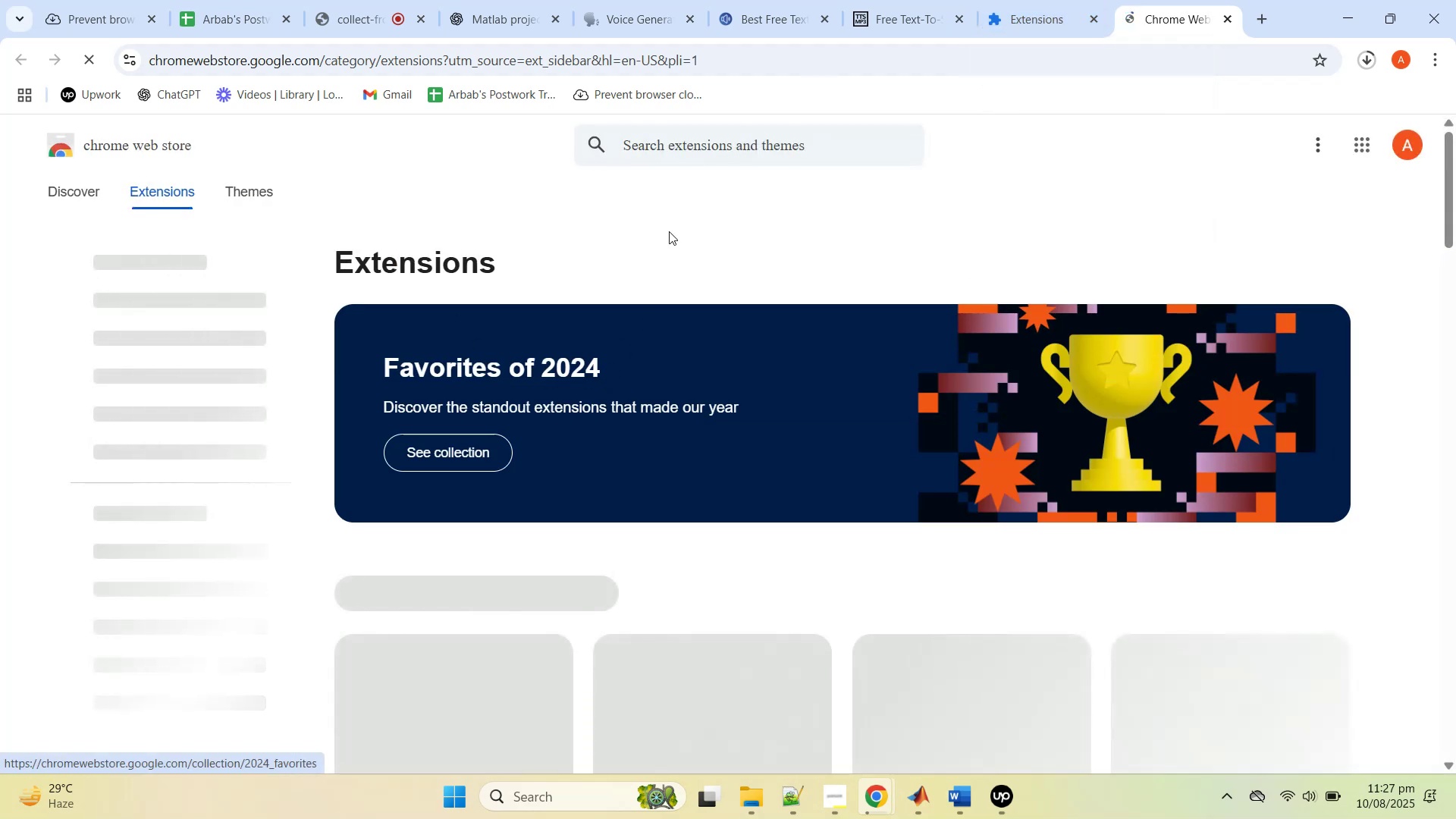 
left_click([709, 150])
 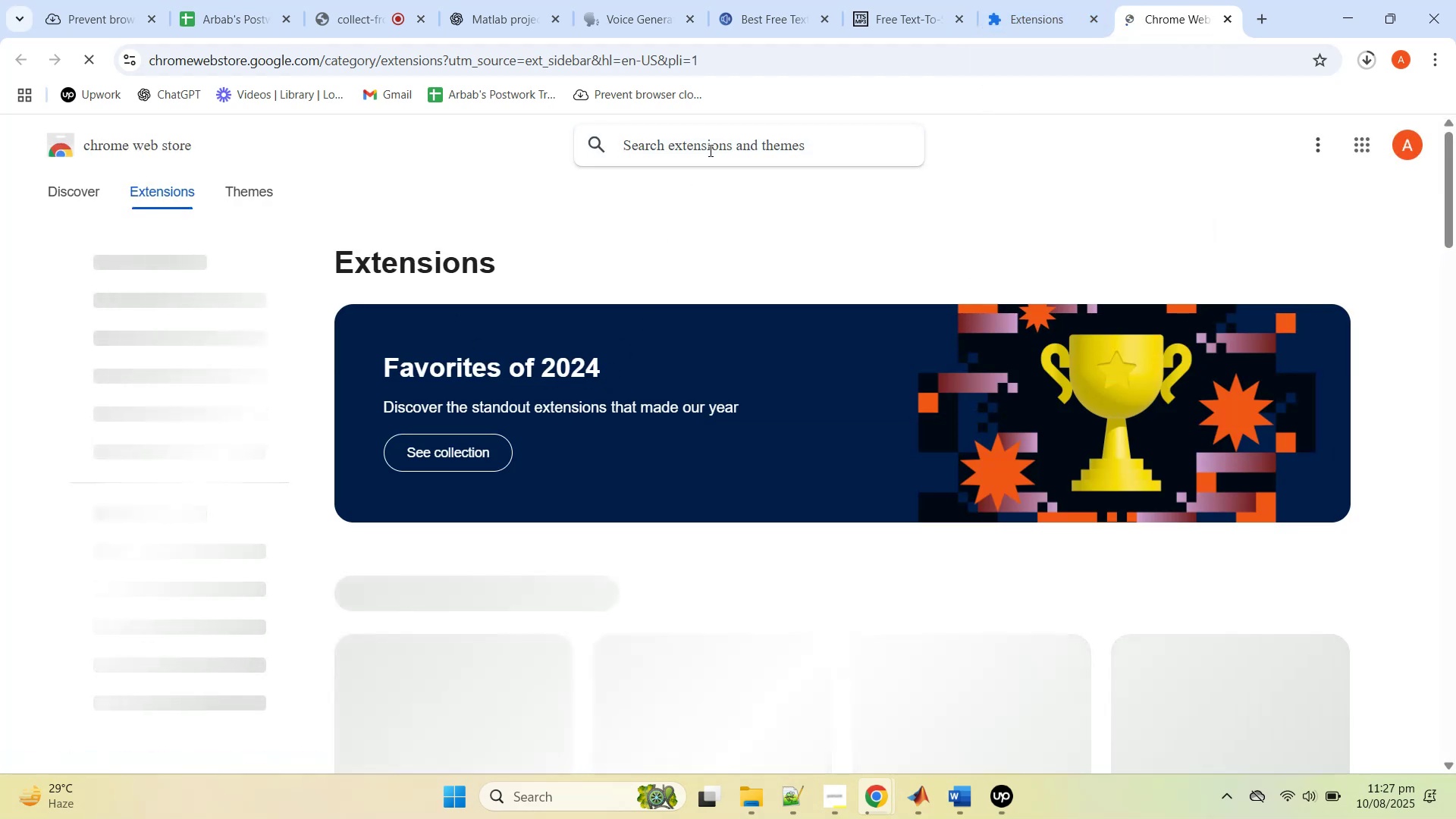 
type(adblock)
 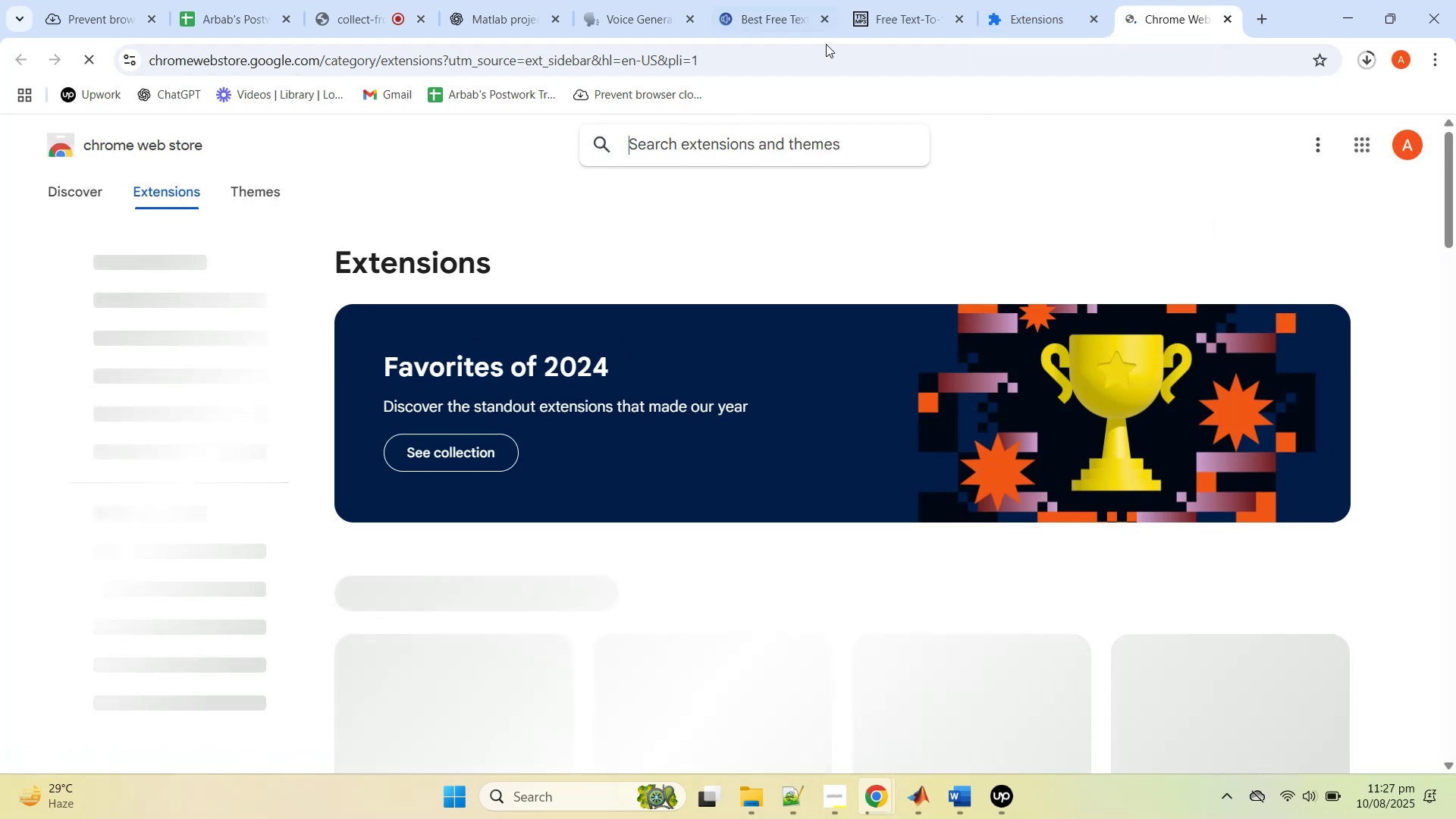 
left_click([1060, 0])
 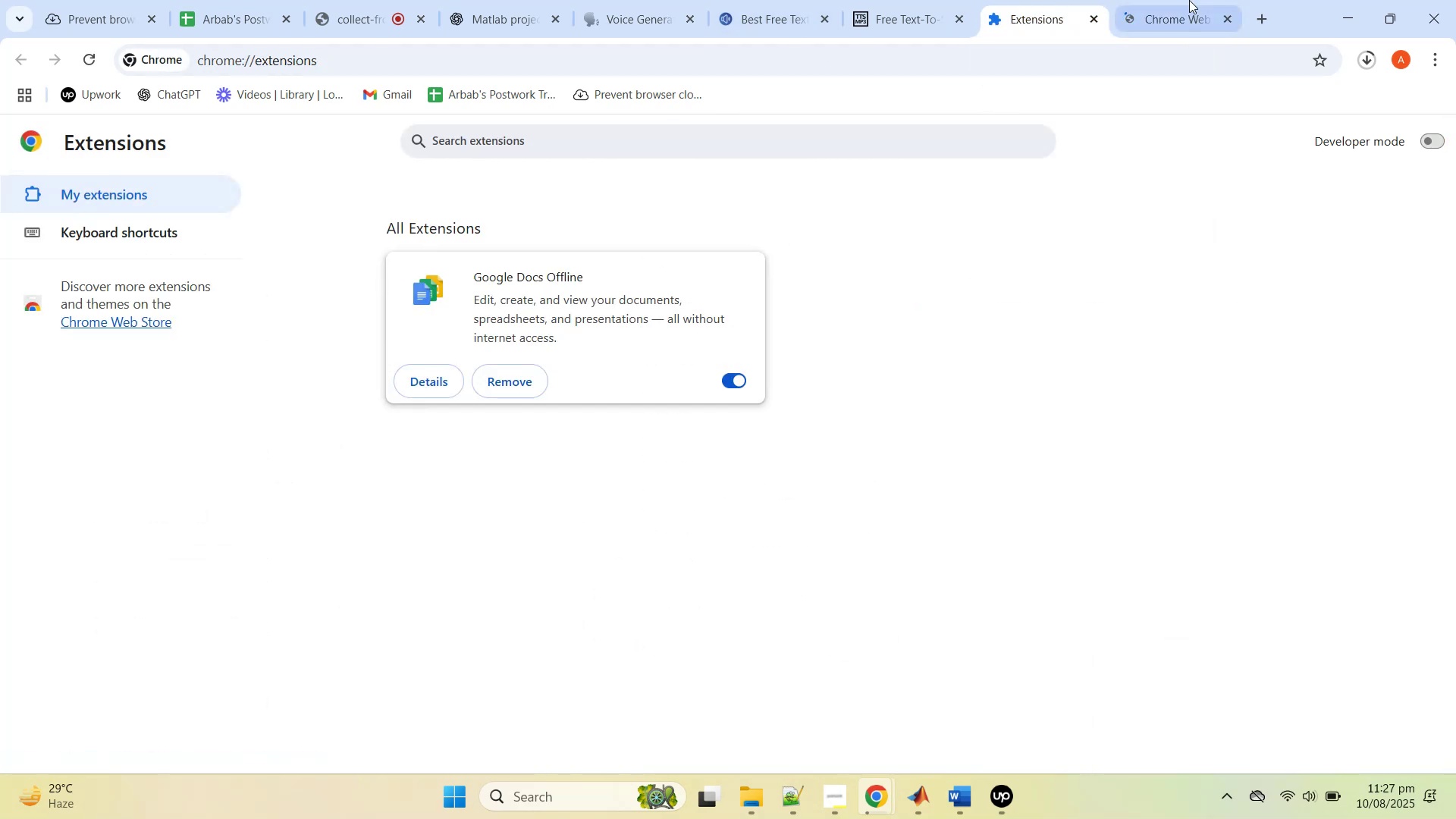 
left_click([1190, 0])
 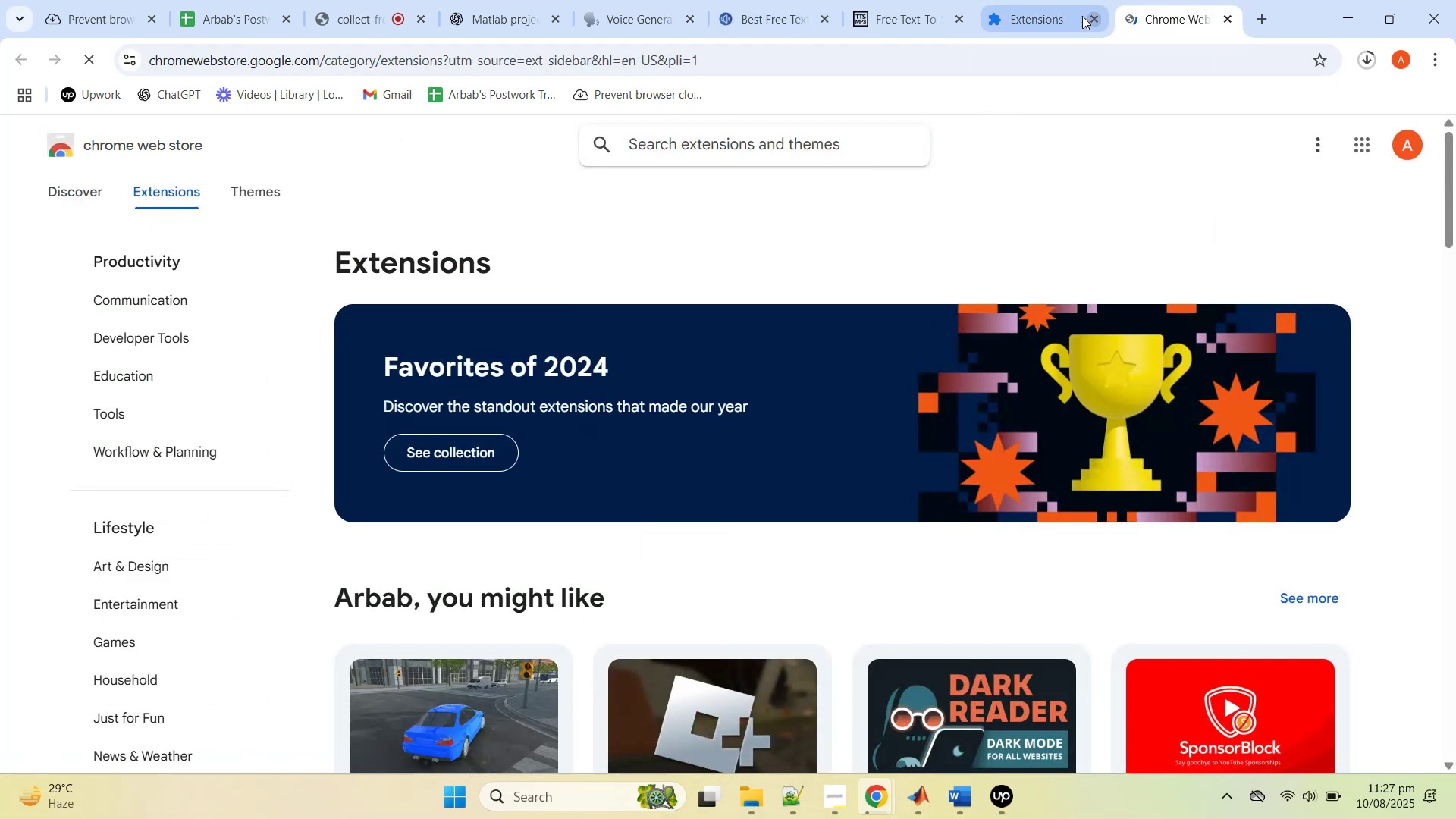 
left_click([1052, 0])
 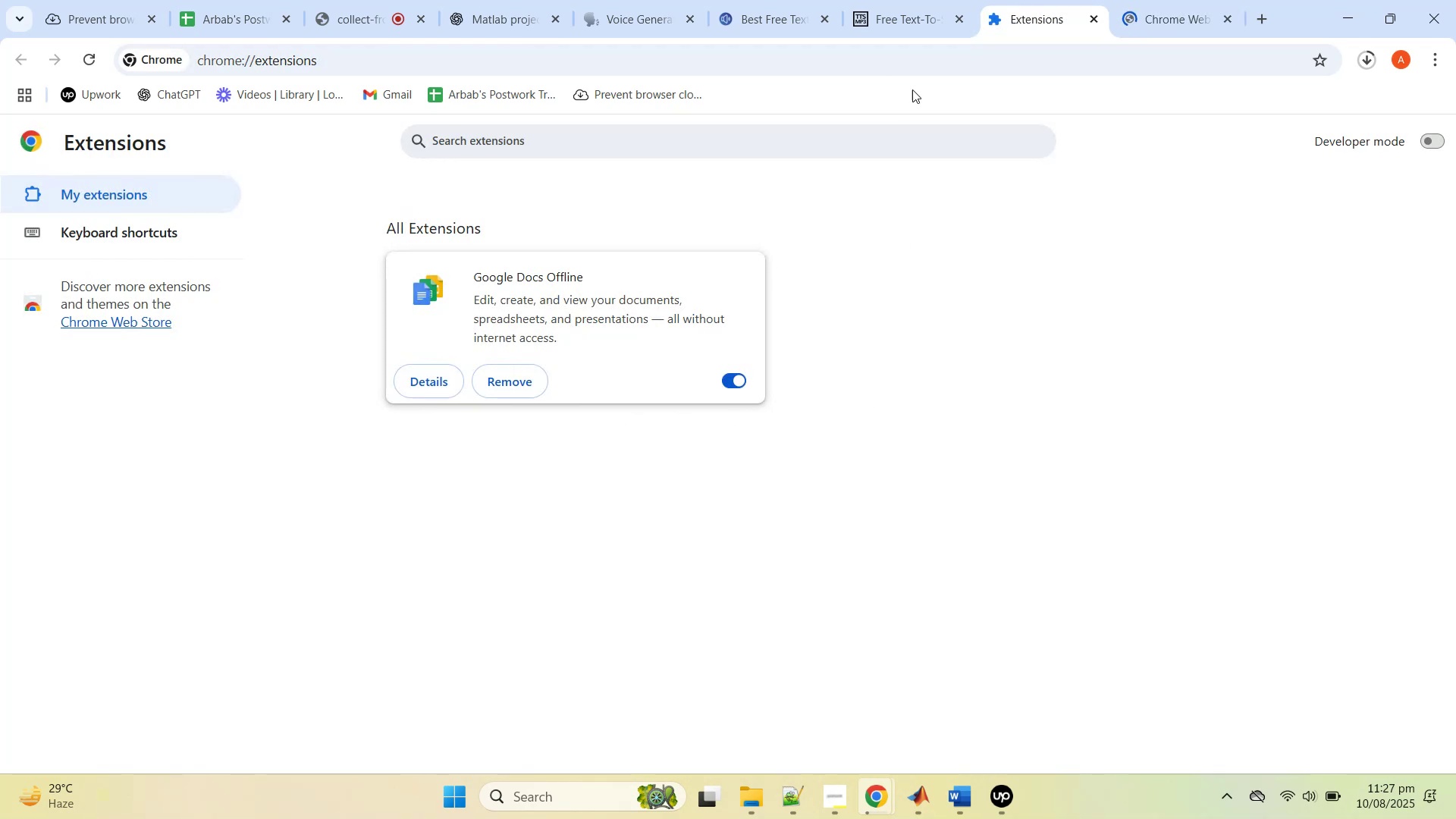 
left_click([912, 24])
 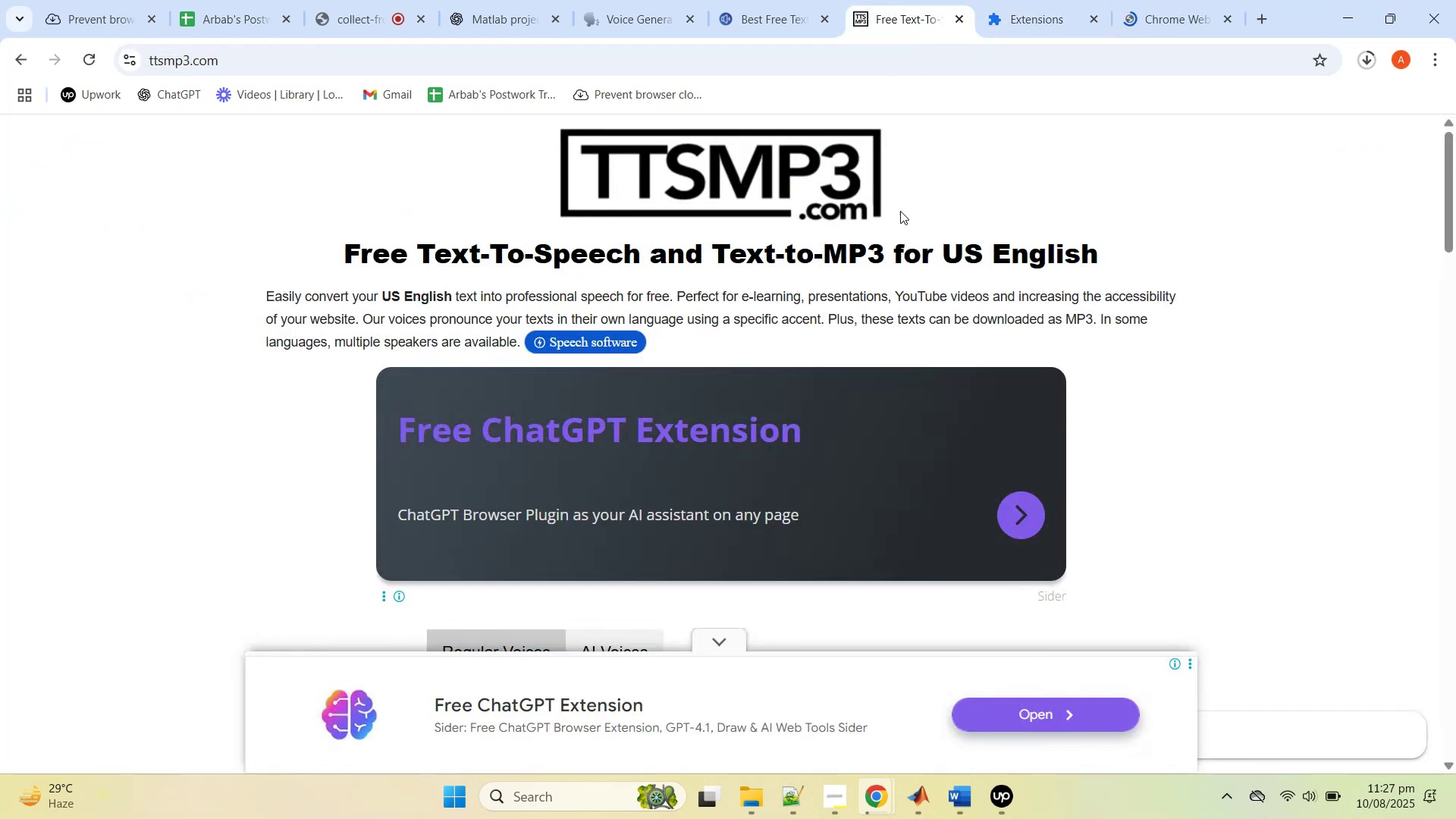 
scroll: coordinate [933, 374], scroll_direction: down, amount: 4.0
 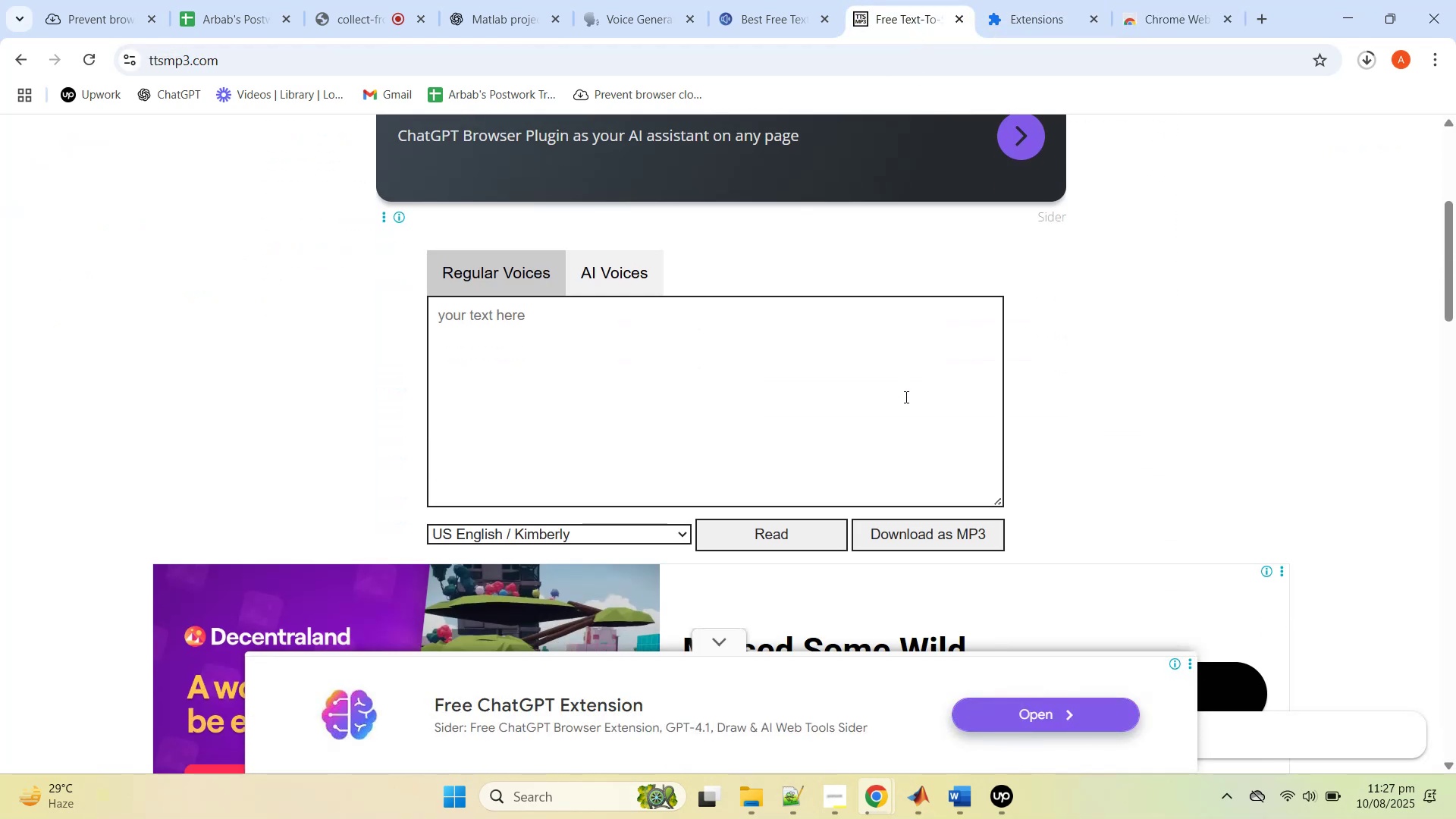 
left_click([723, 639])
 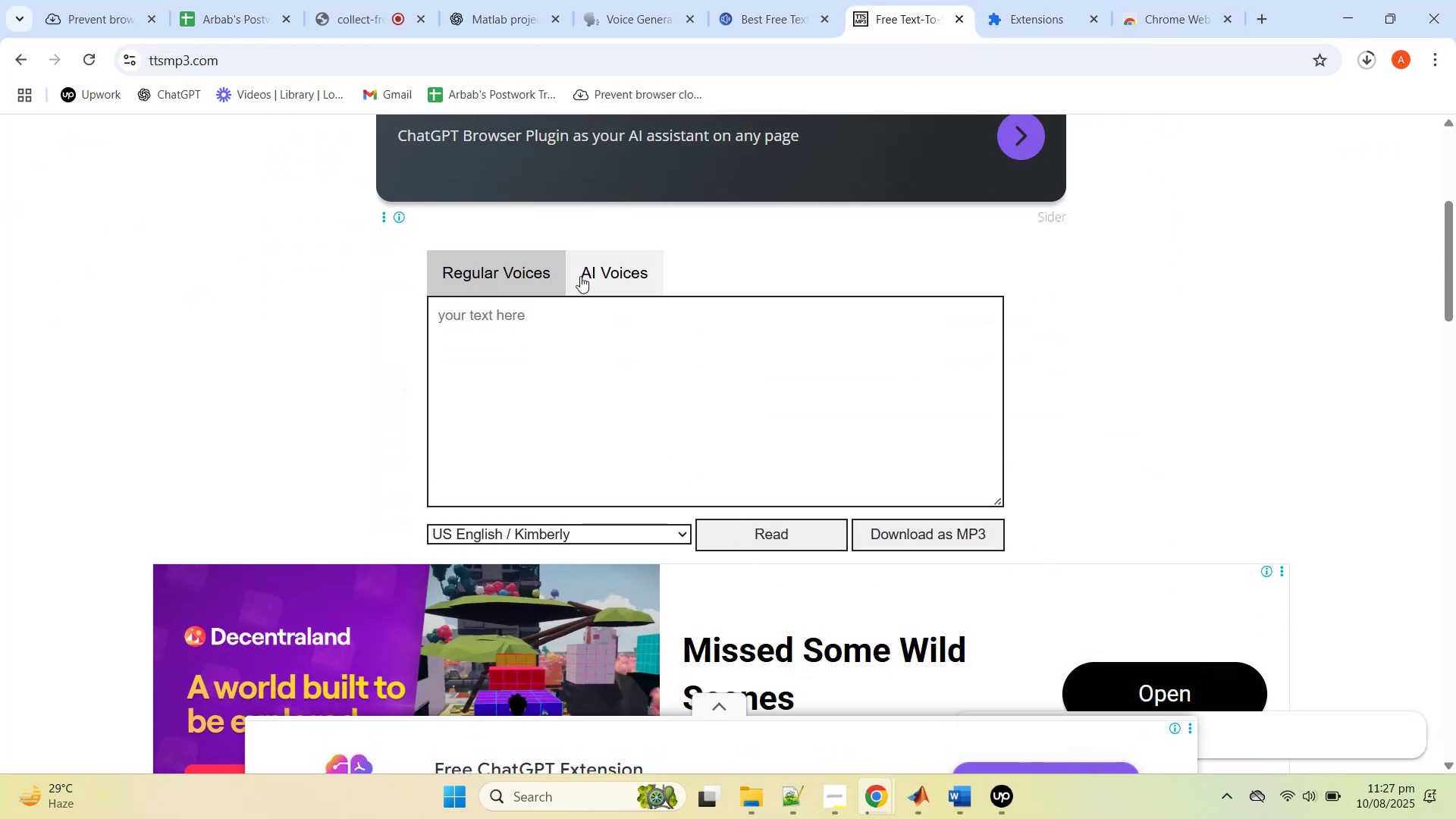 
left_click([580, 273])
 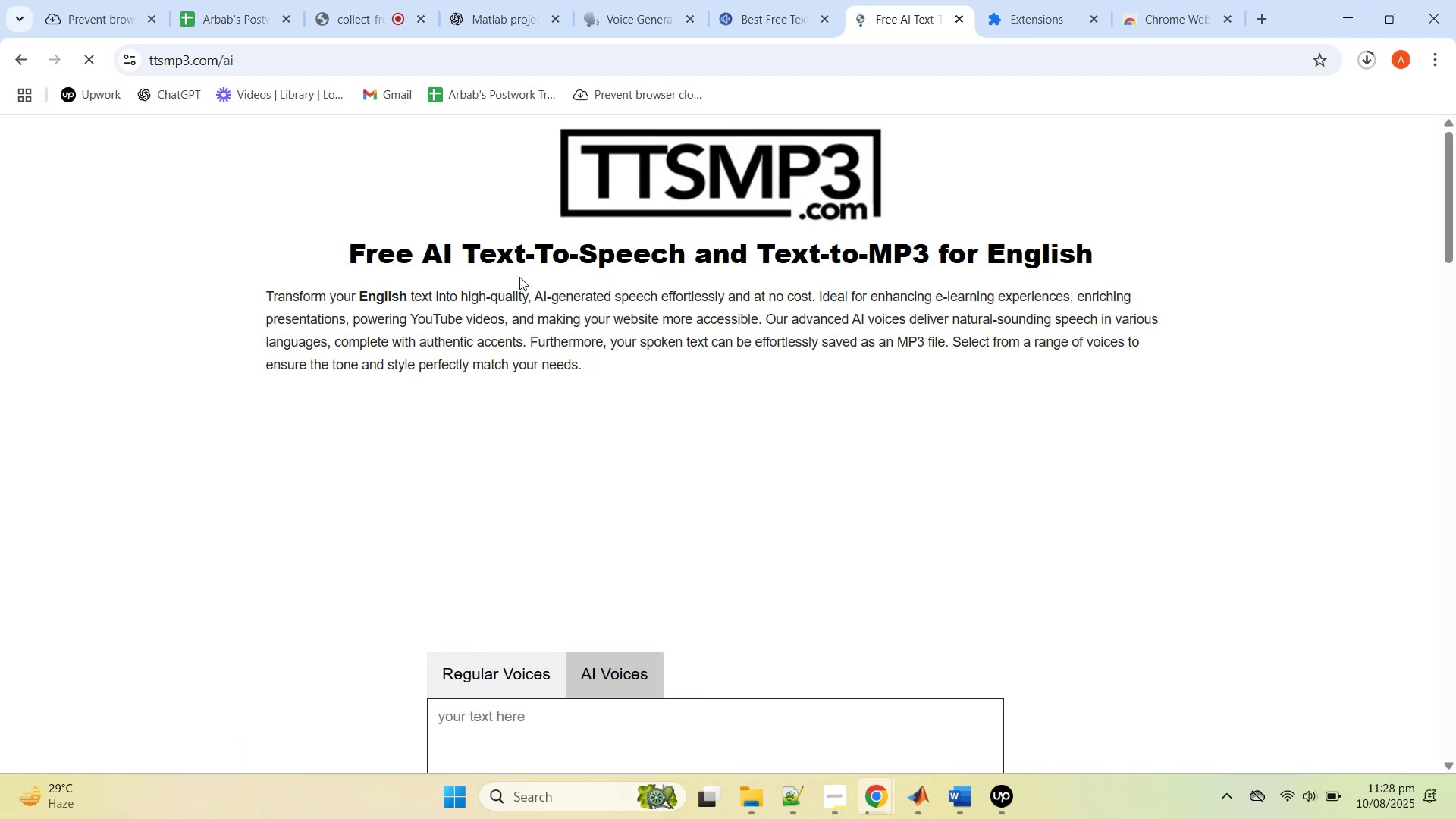 
scroll: coordinate [625, 406], scroll_direction: down, amount: 4.0
 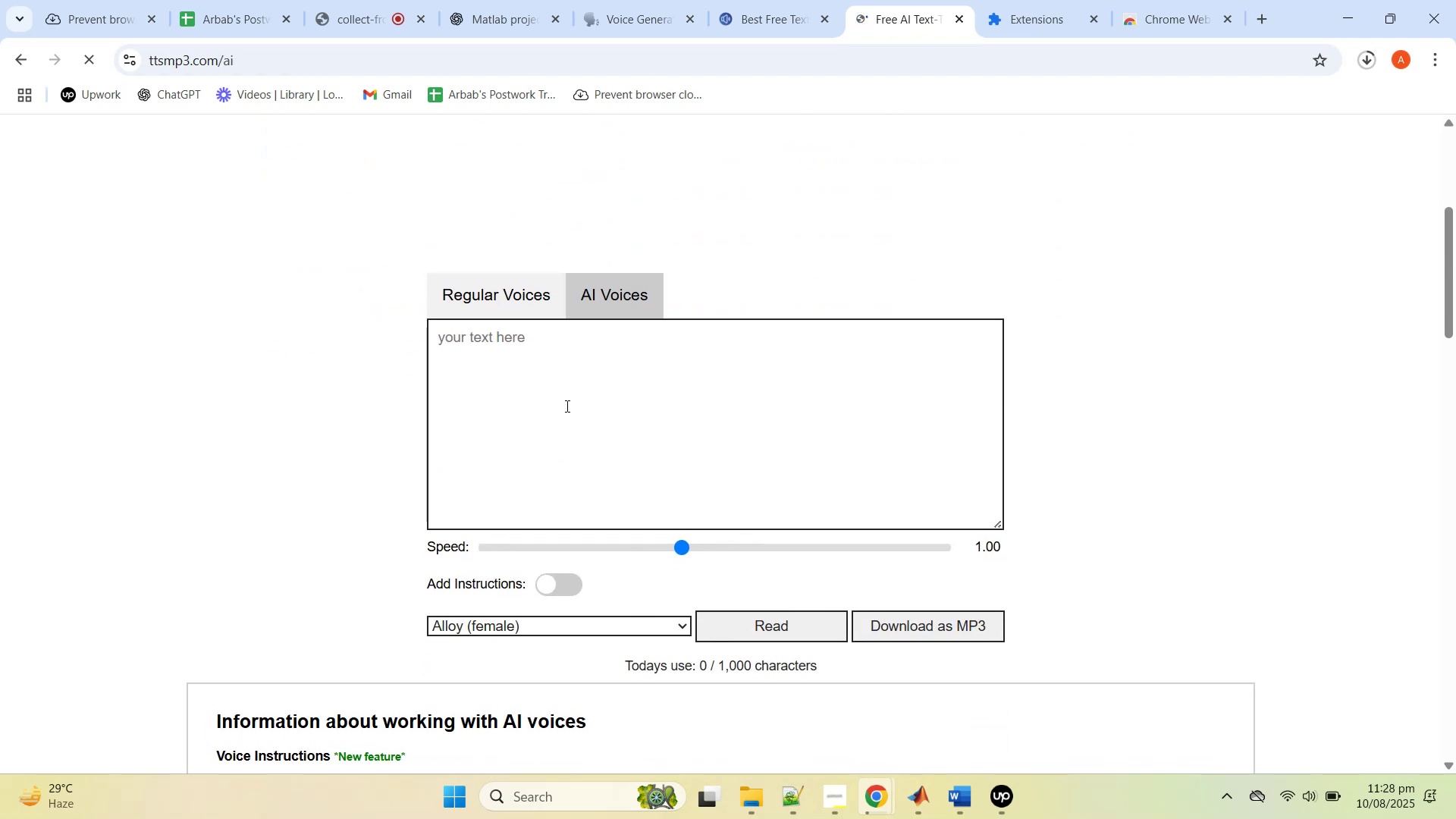 
left_click([566, 406])
 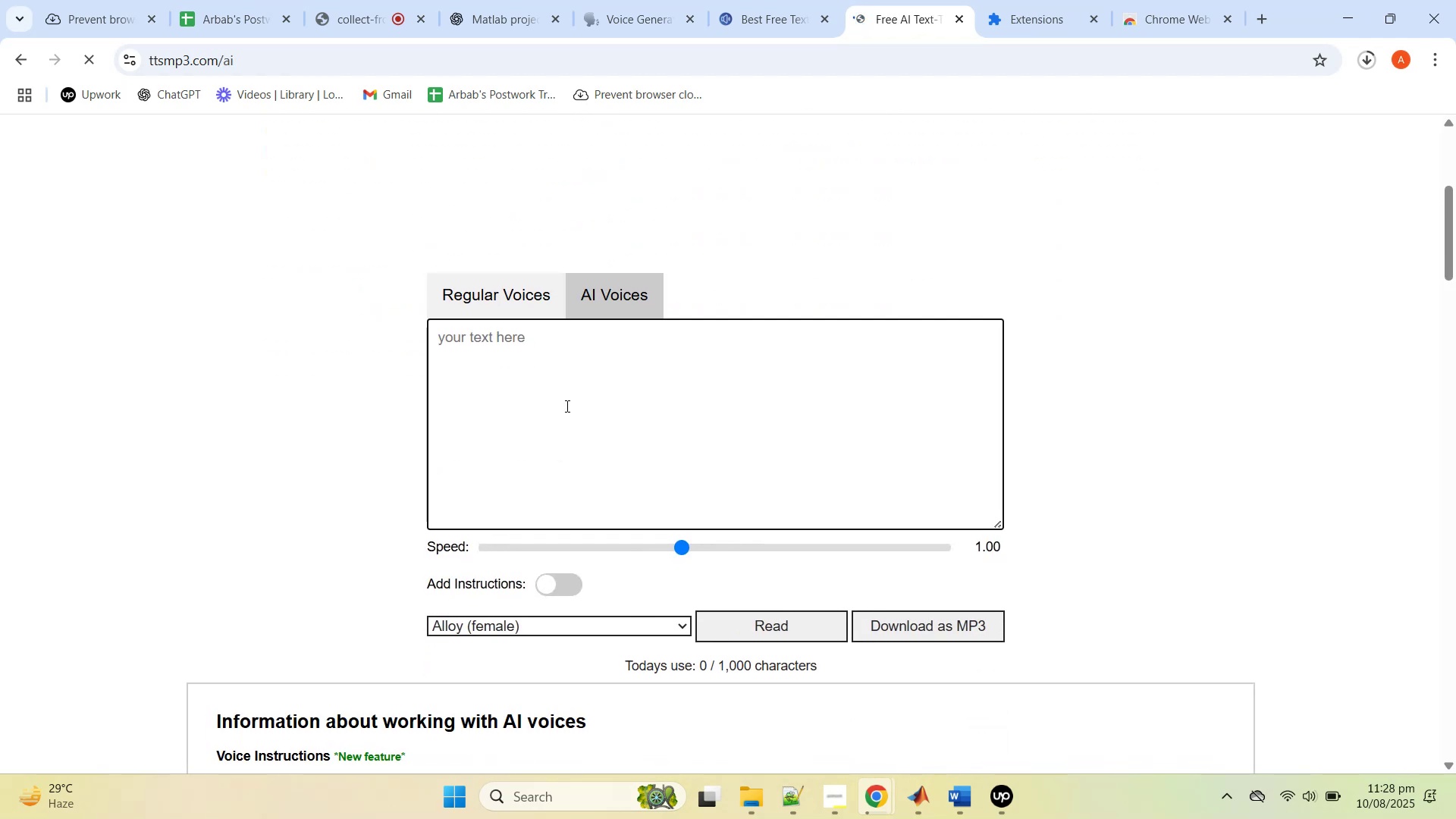 
scroll: coordinate [576, 488], scroll_direction: up, amount: 2.0
 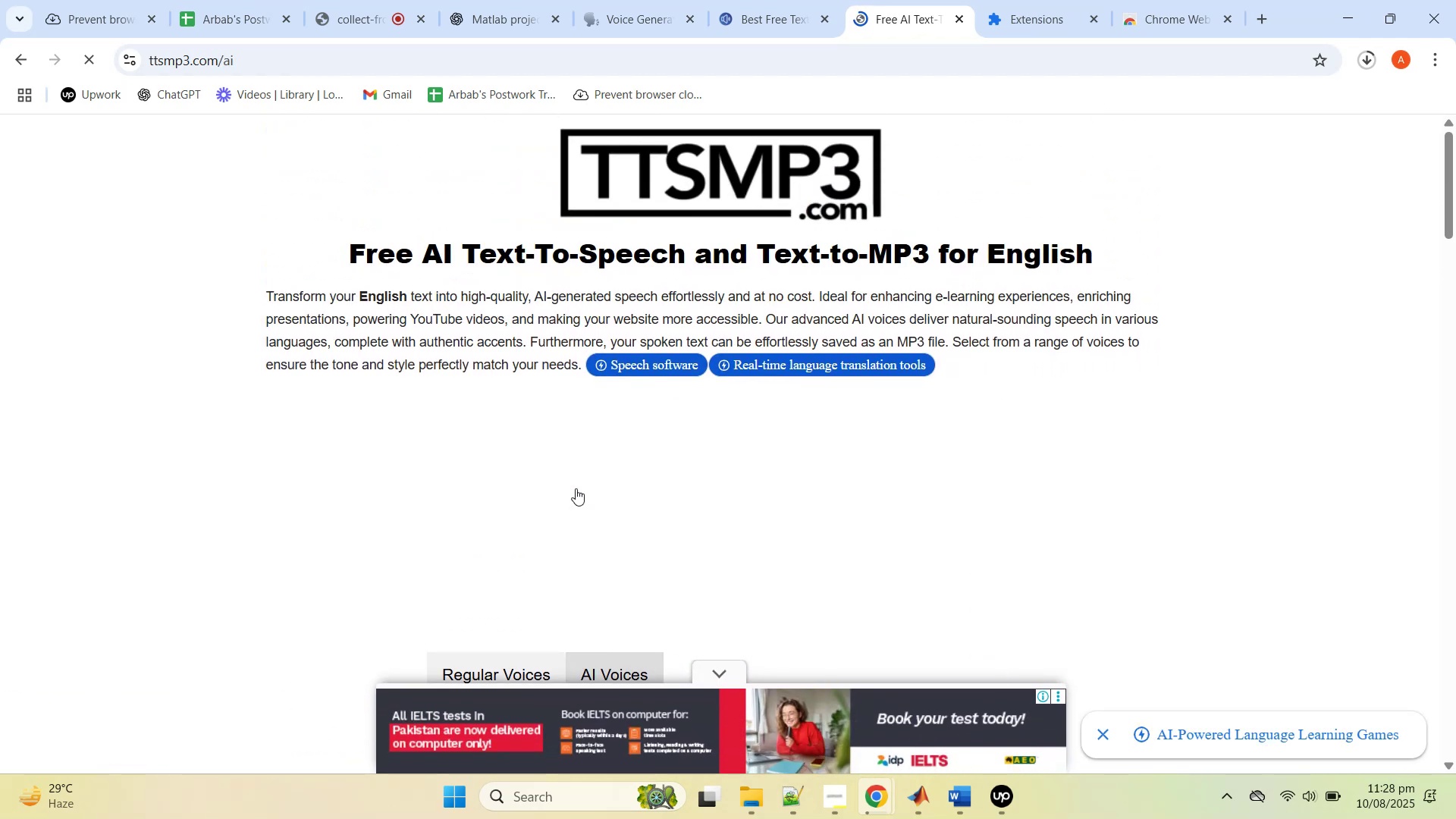 
scroll: coordinate [576, 488], scroll_direction: down, amount: 4.0
 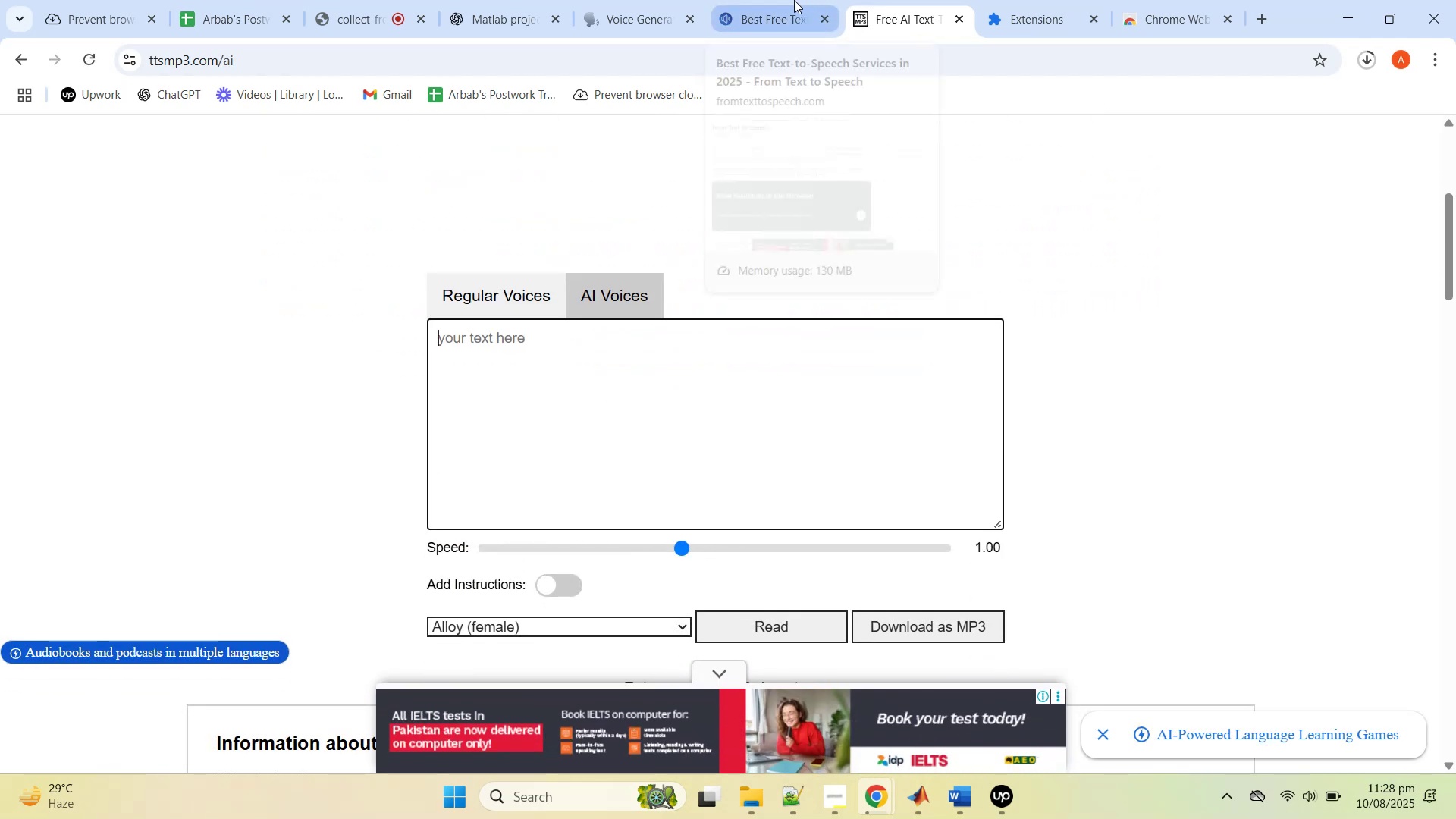 
left_click([794, 0])
 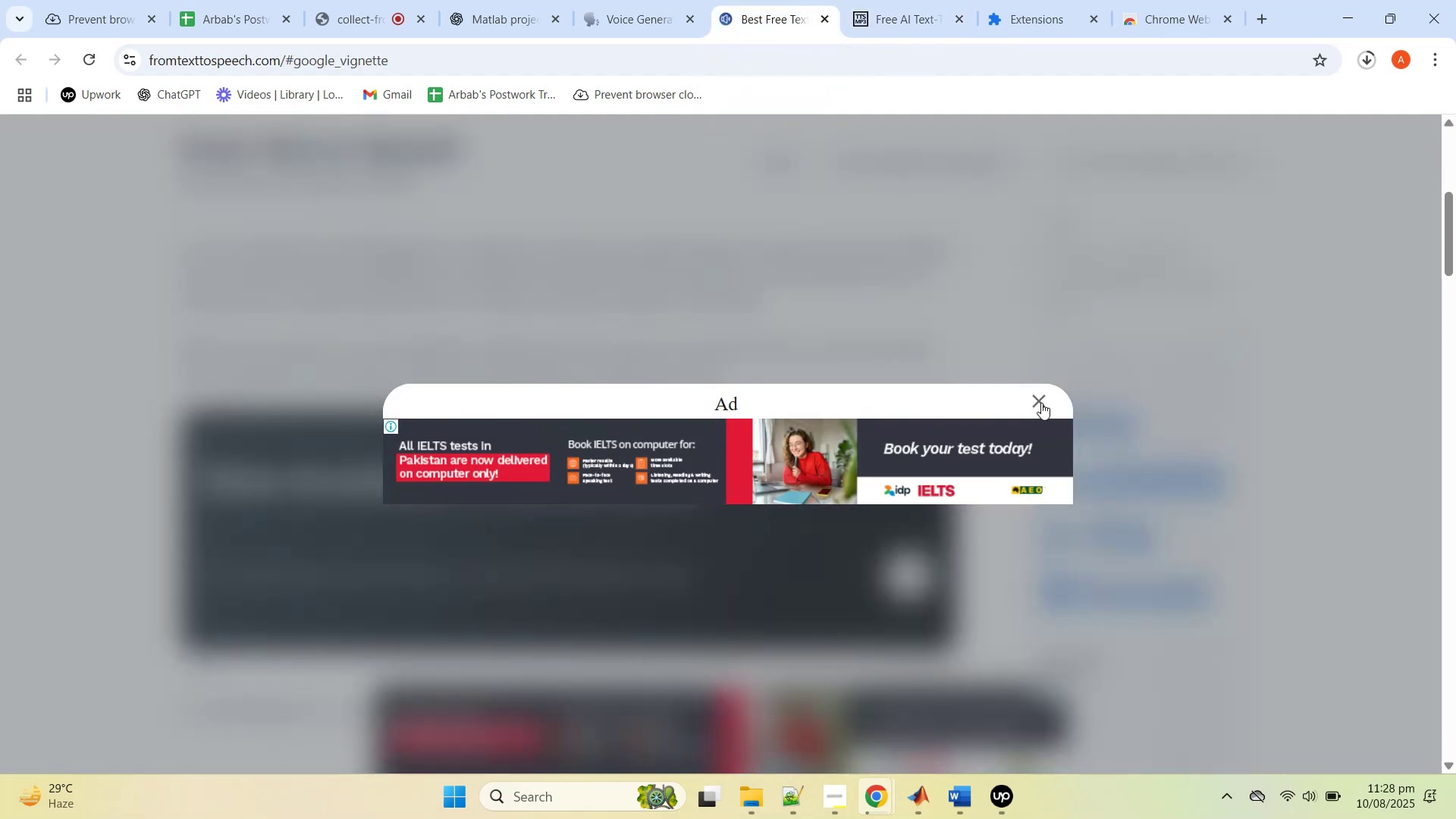 
left_click([1041, 403])
 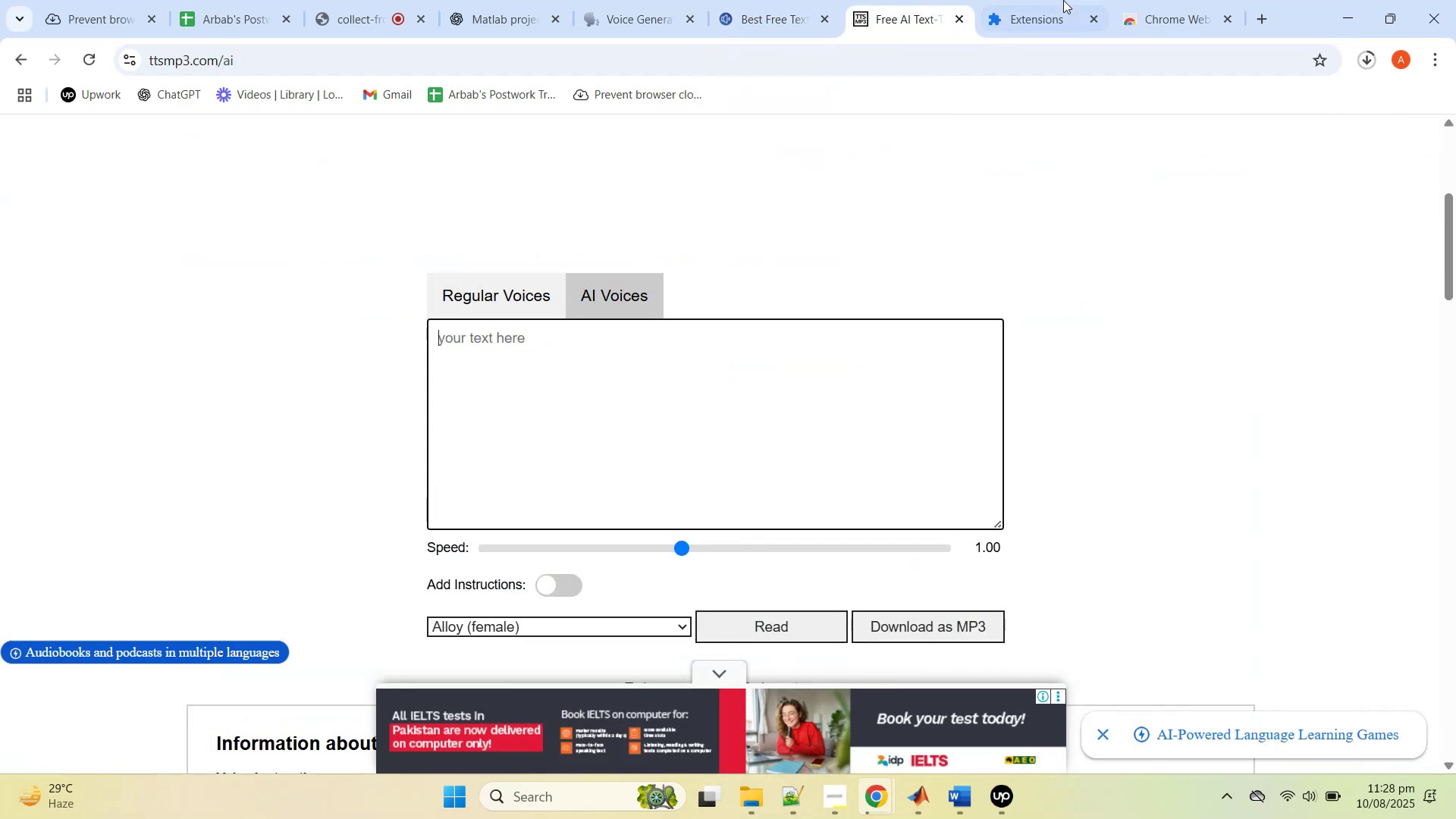 
left_click([1030, 0])
 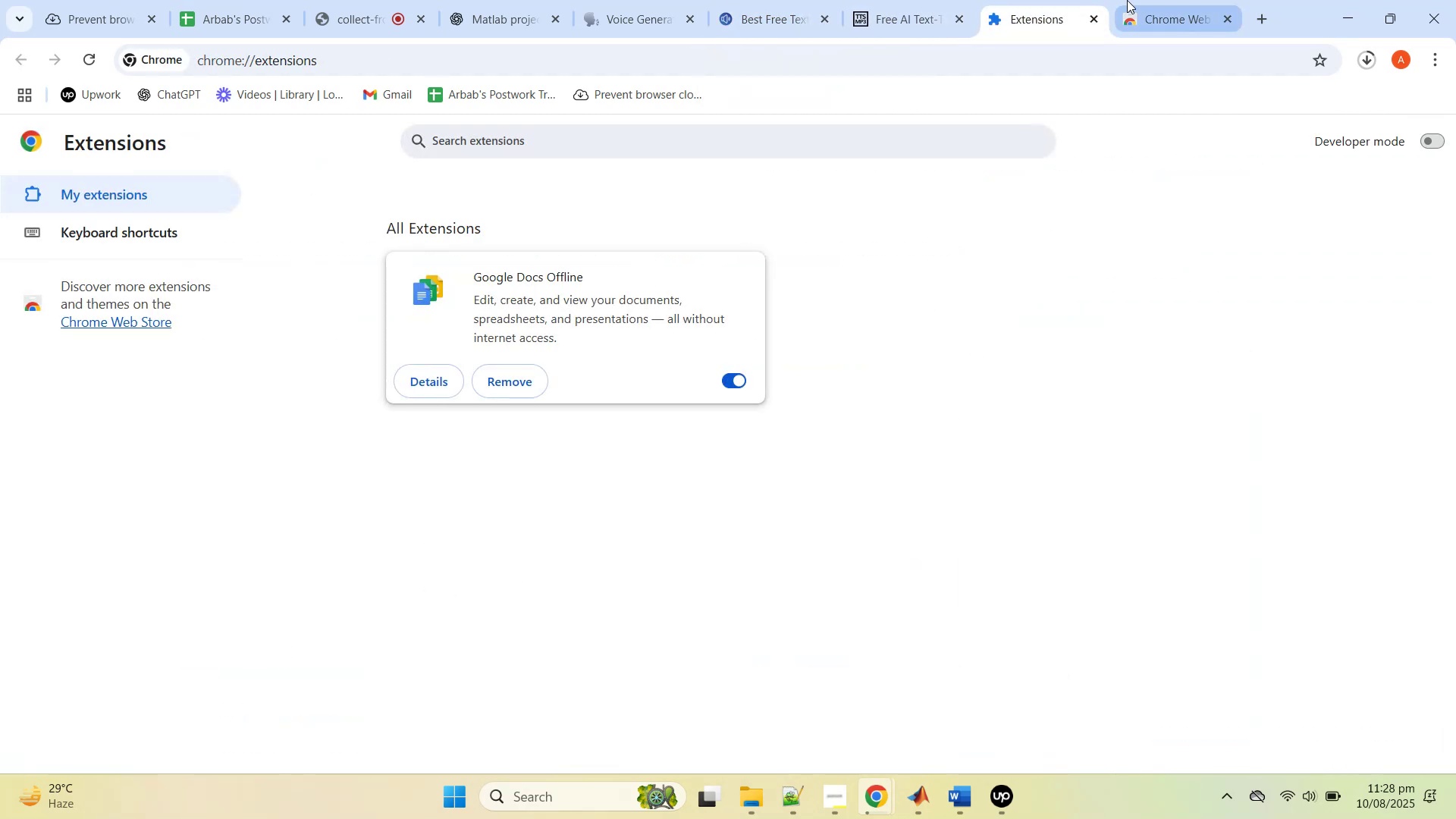 
middle_click([1016, 2])
 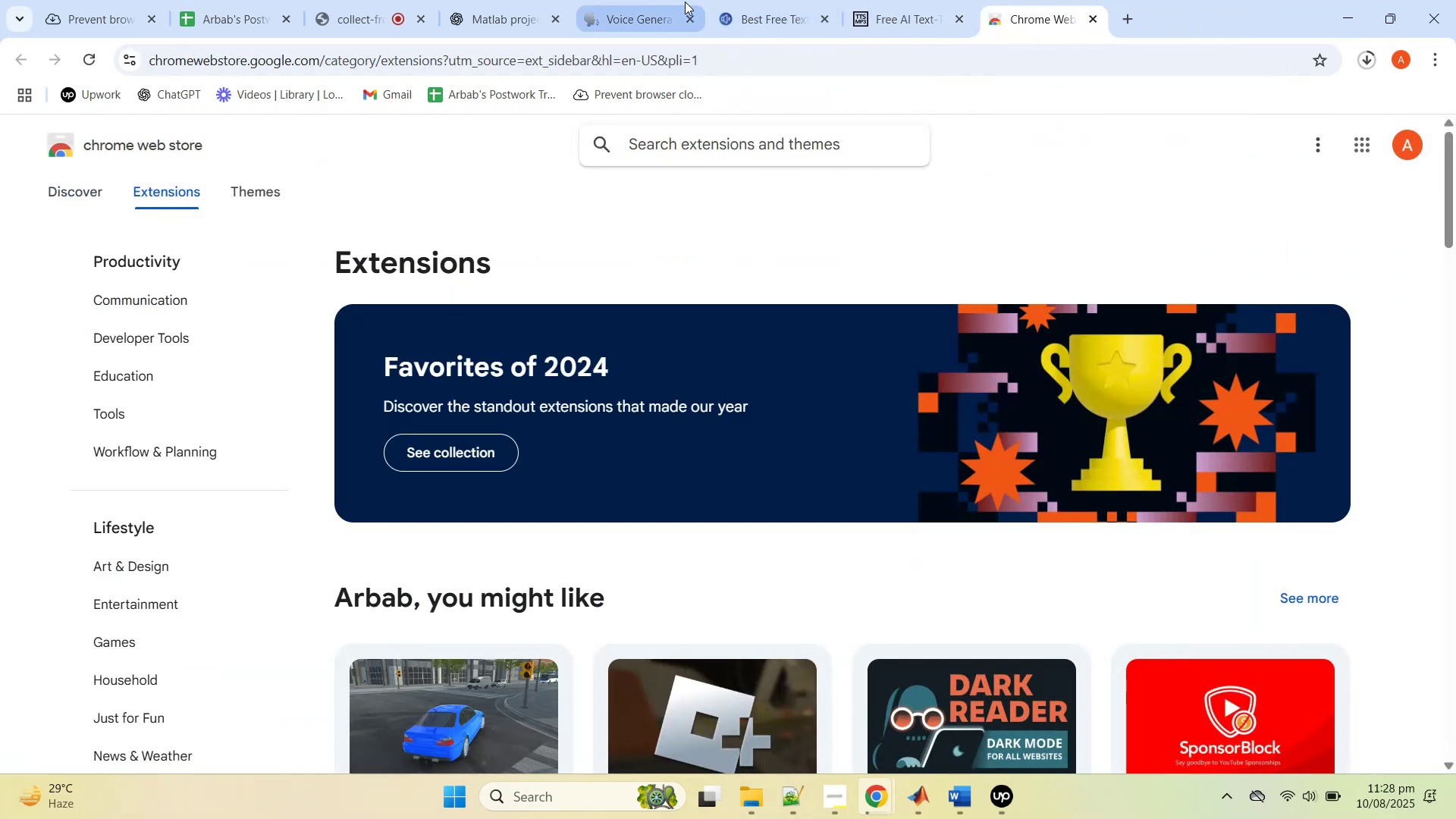 
left_click([675, 1])
 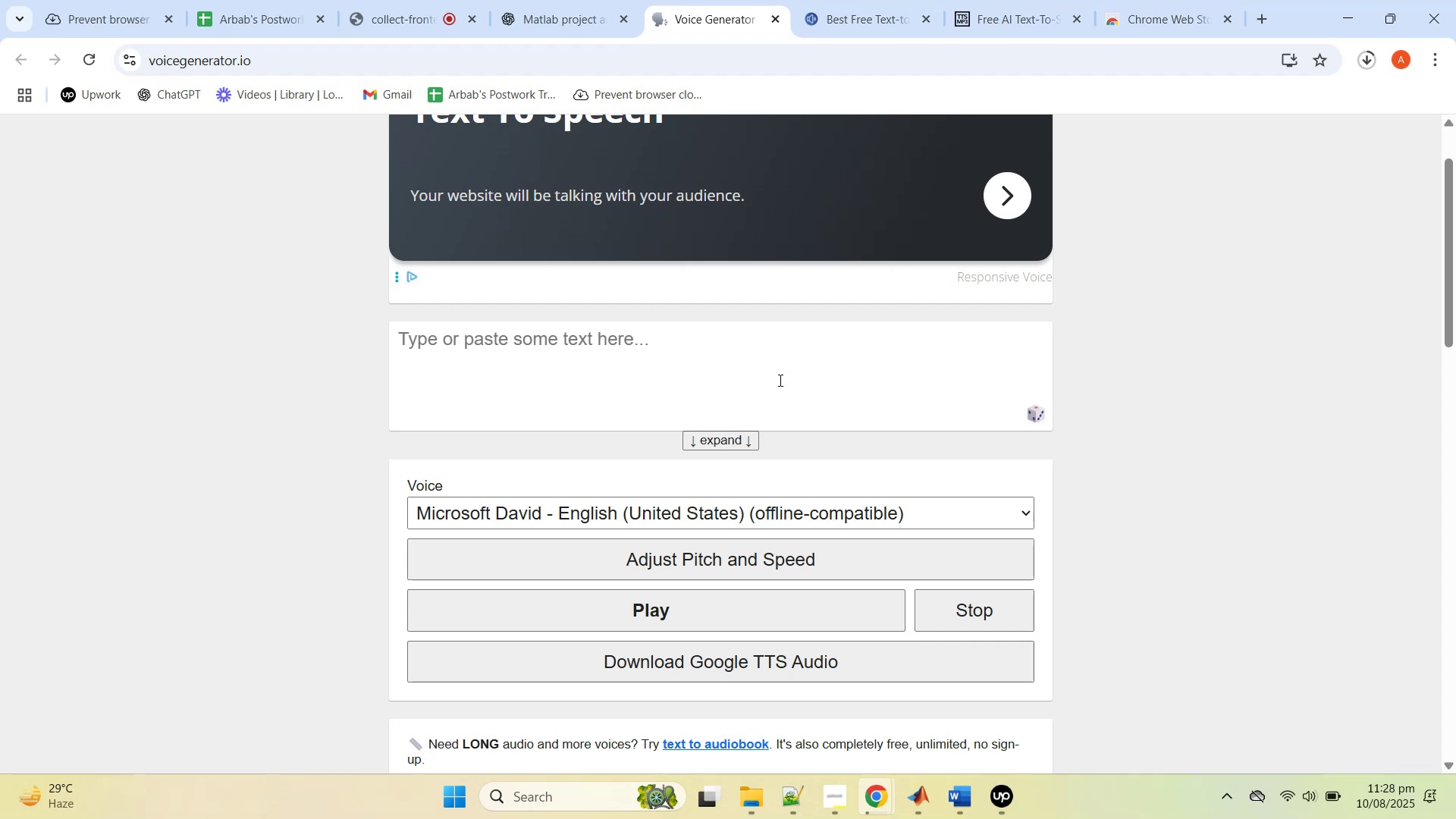 
wait(14.08)
 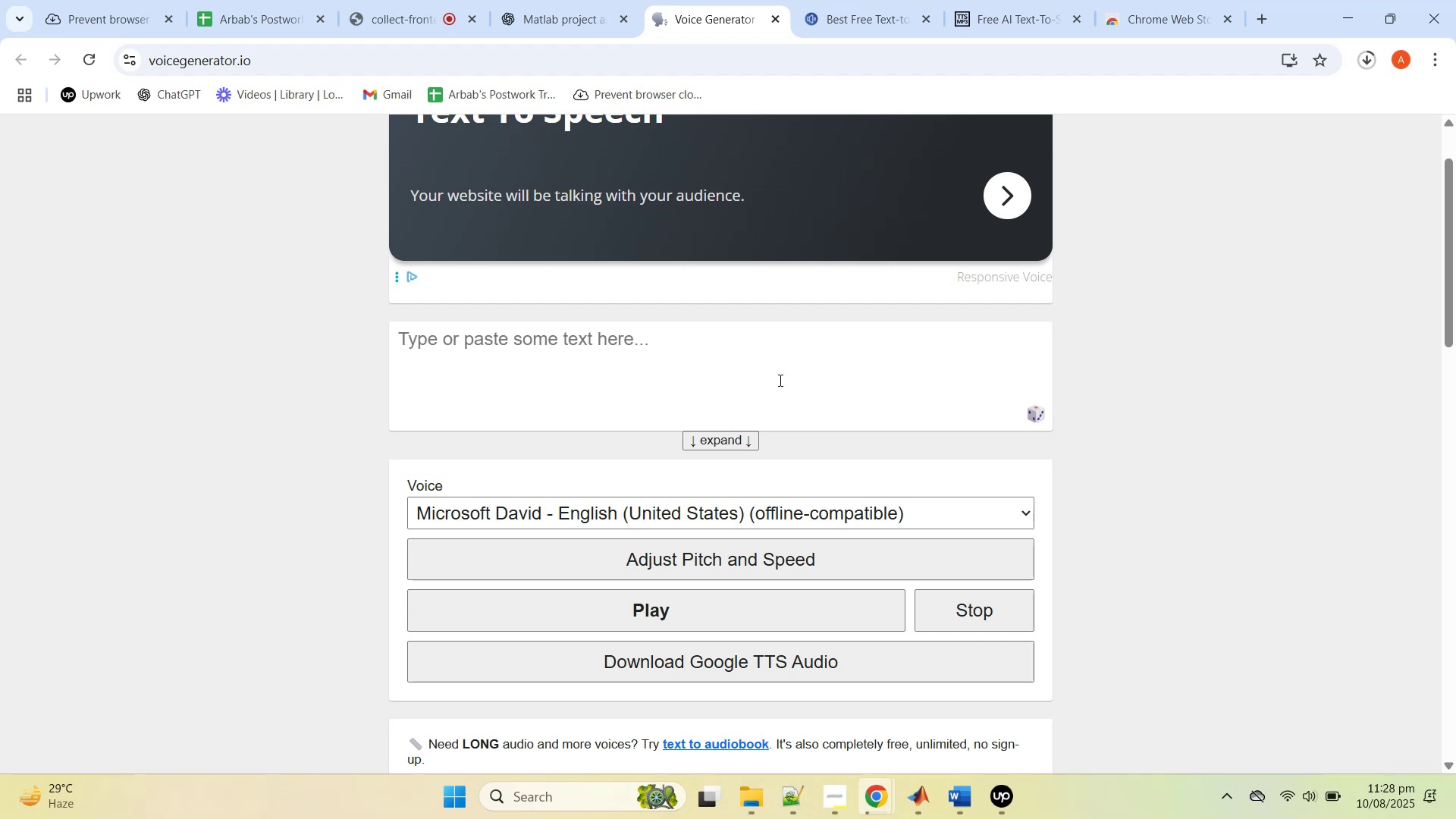 
left_click([573, 4])
 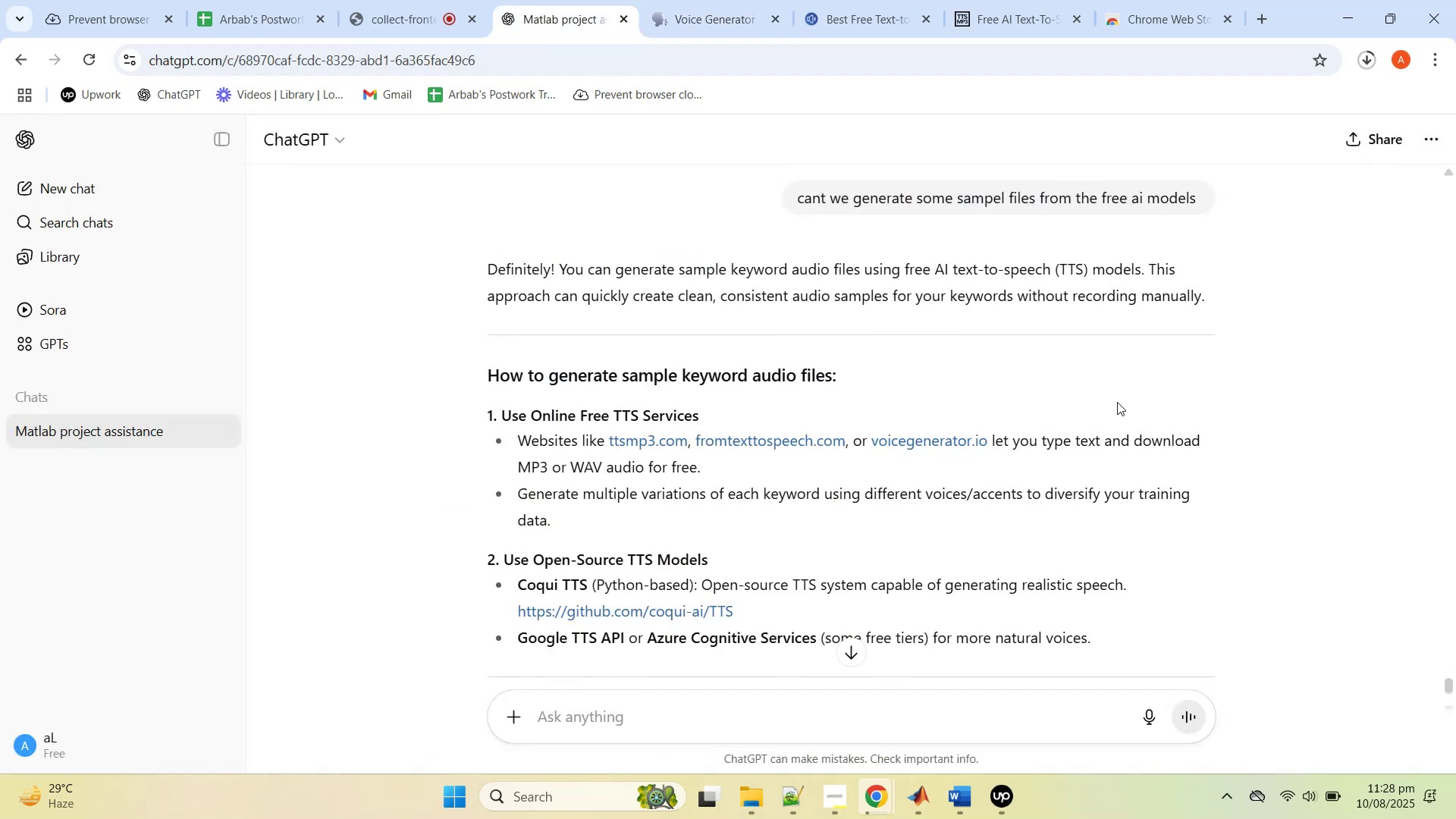 
wait(5.98)
 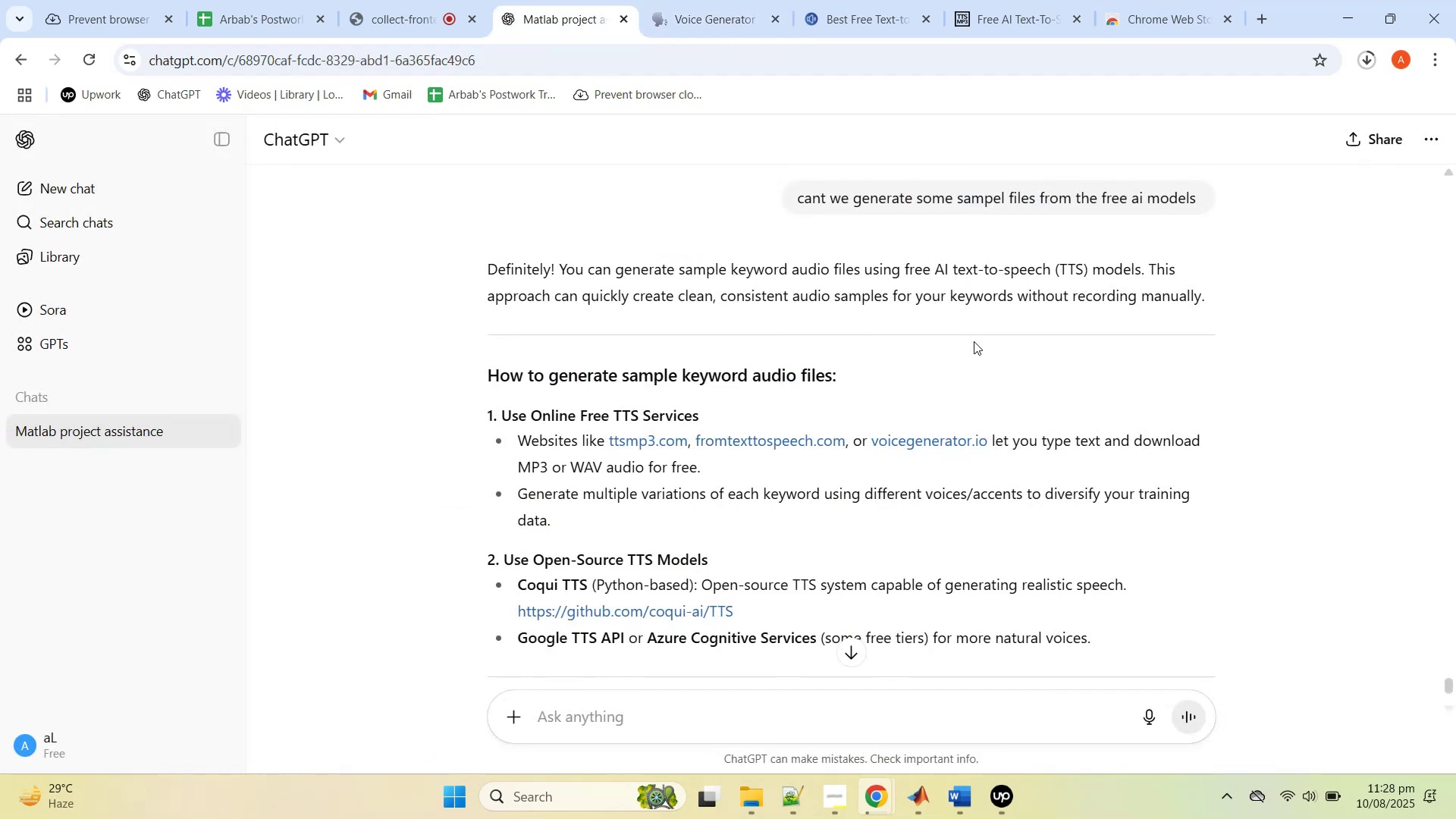 
scroll: coordinate [1205, 383], scroll_direction: down, amount: 5.0
 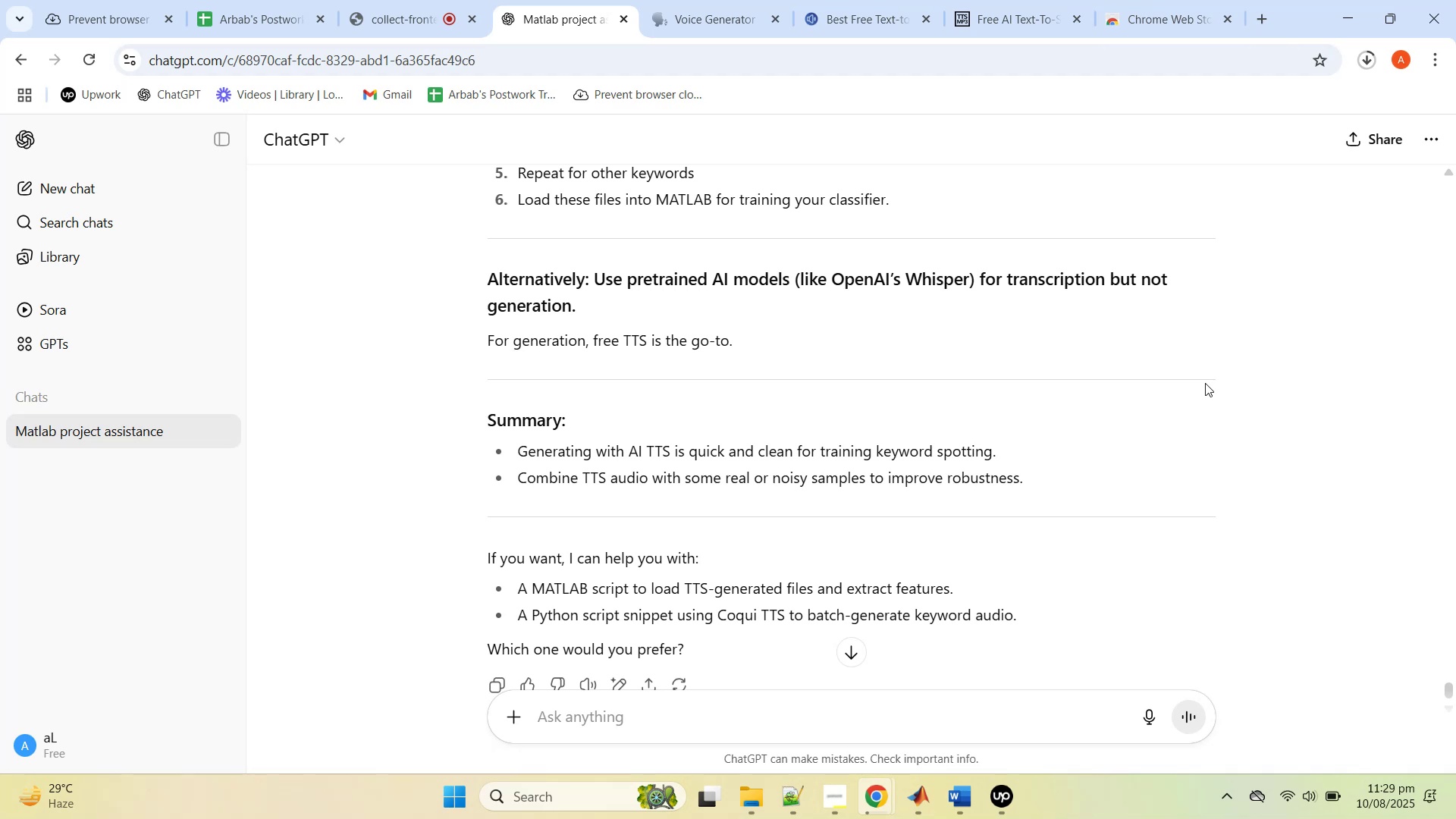 
wait(43.58)
 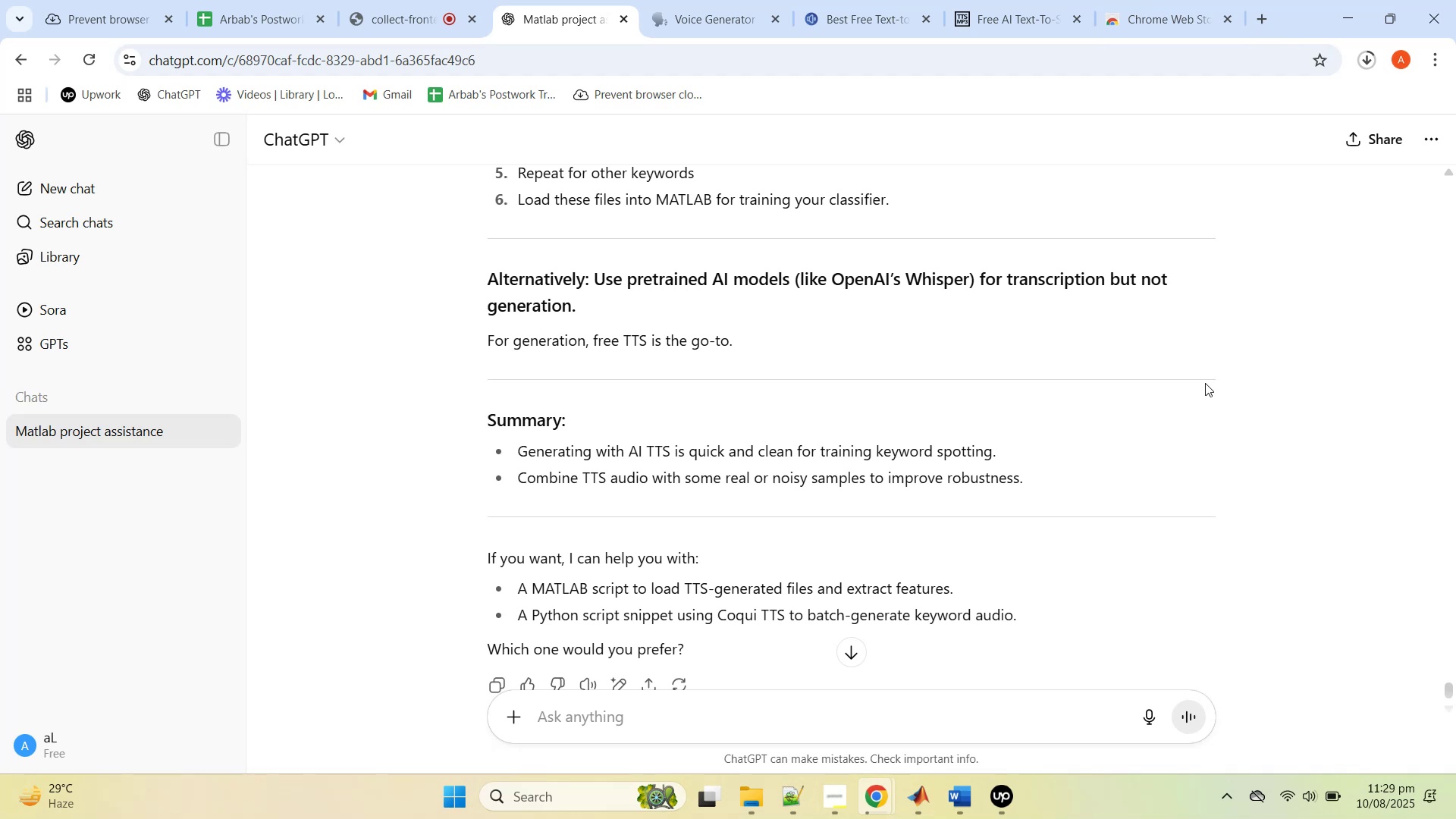 
left_click([1205, 383])
 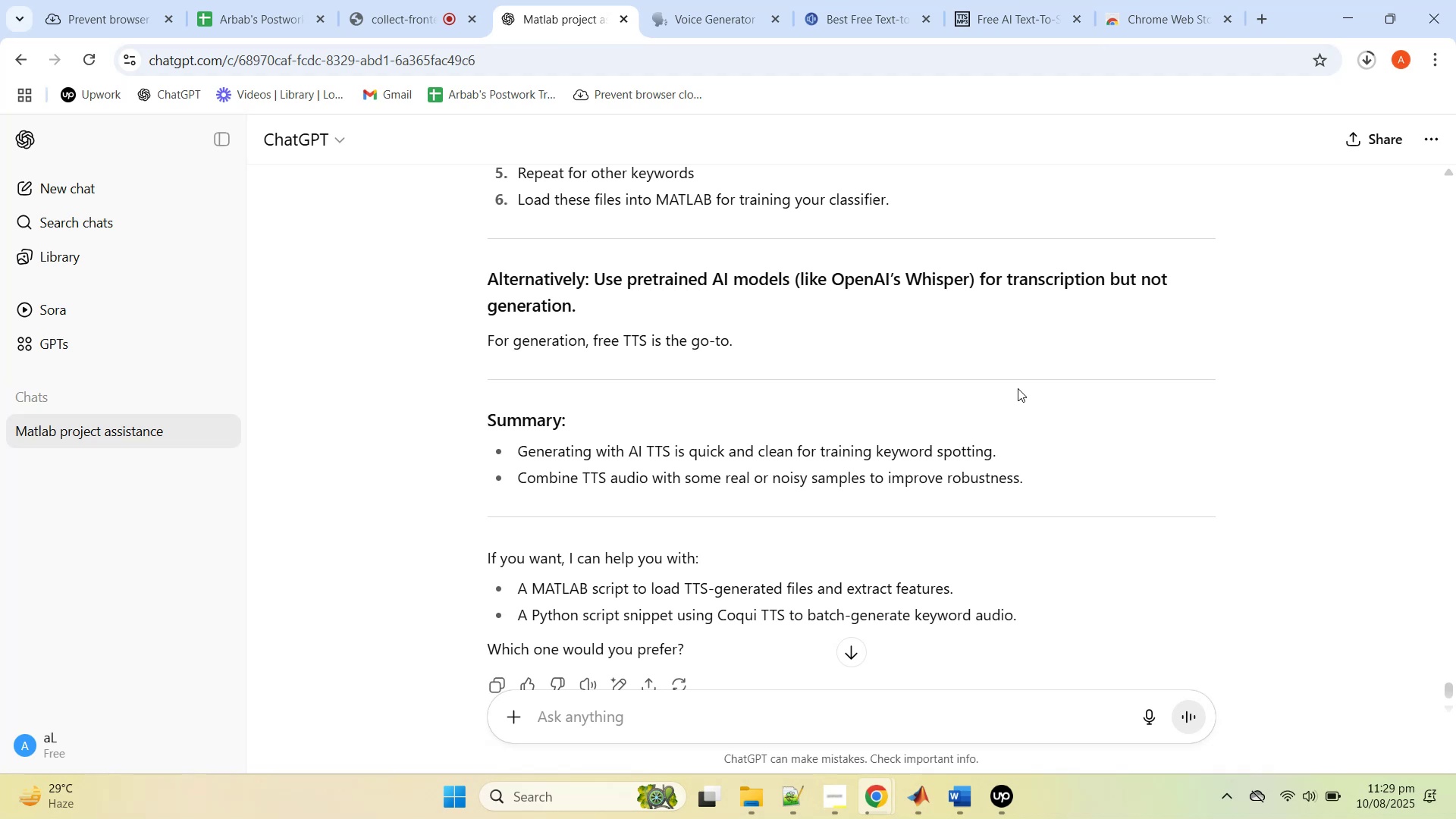 
wait(9.66)
 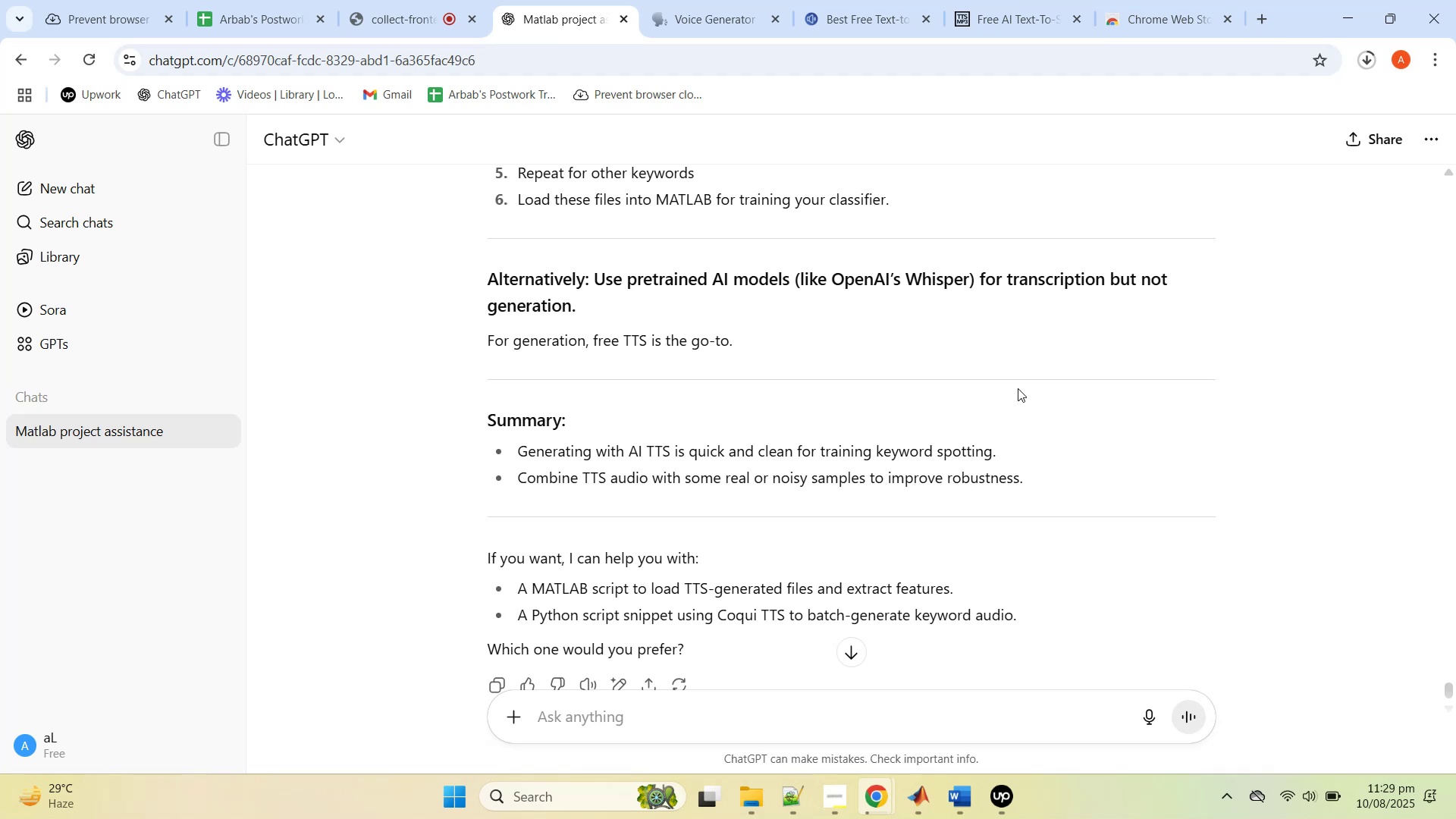 
scroll: coordinate [1018, 388], scroll_direction: up, amount: 1.0
 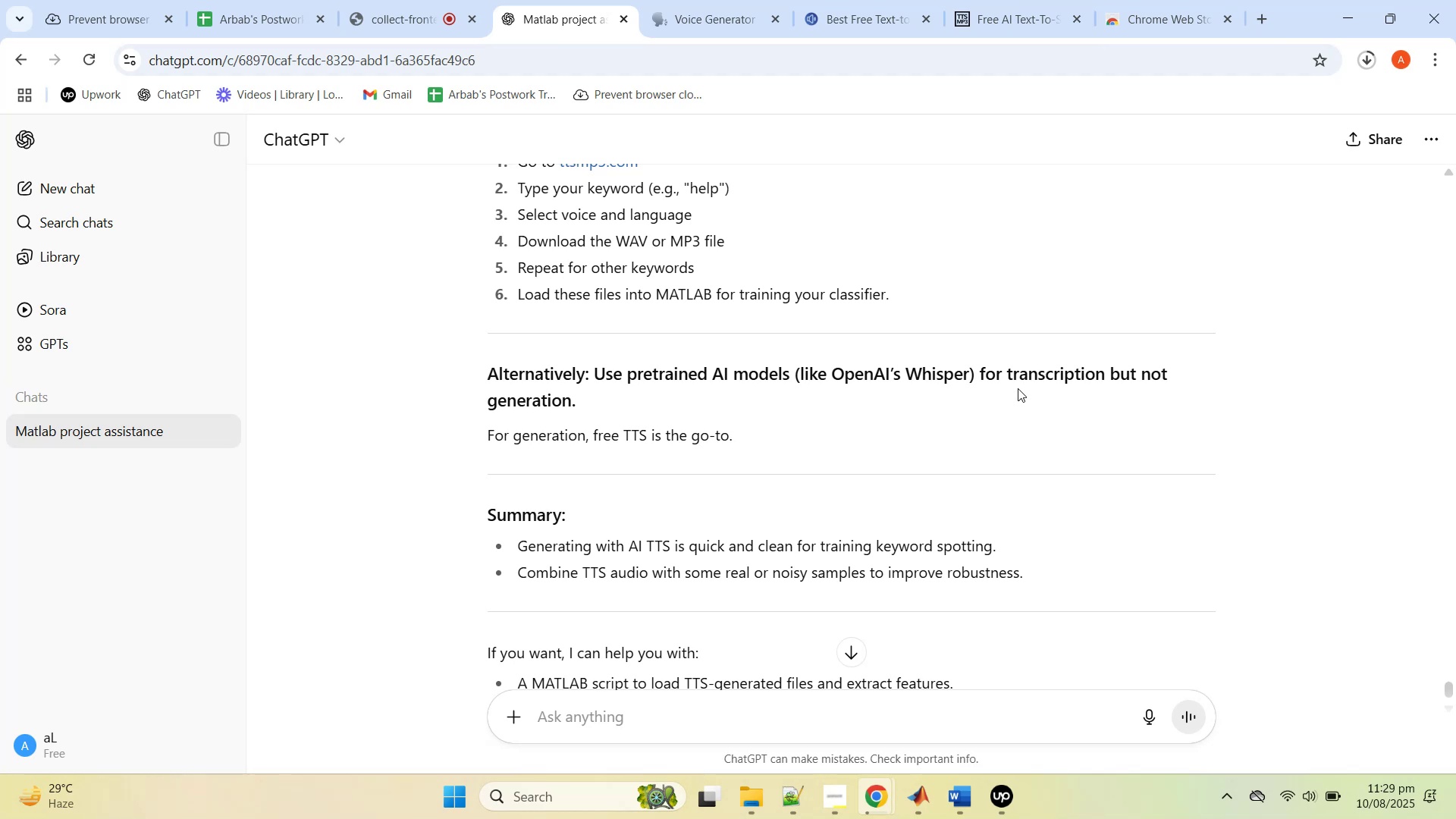 
wait(11.95)
 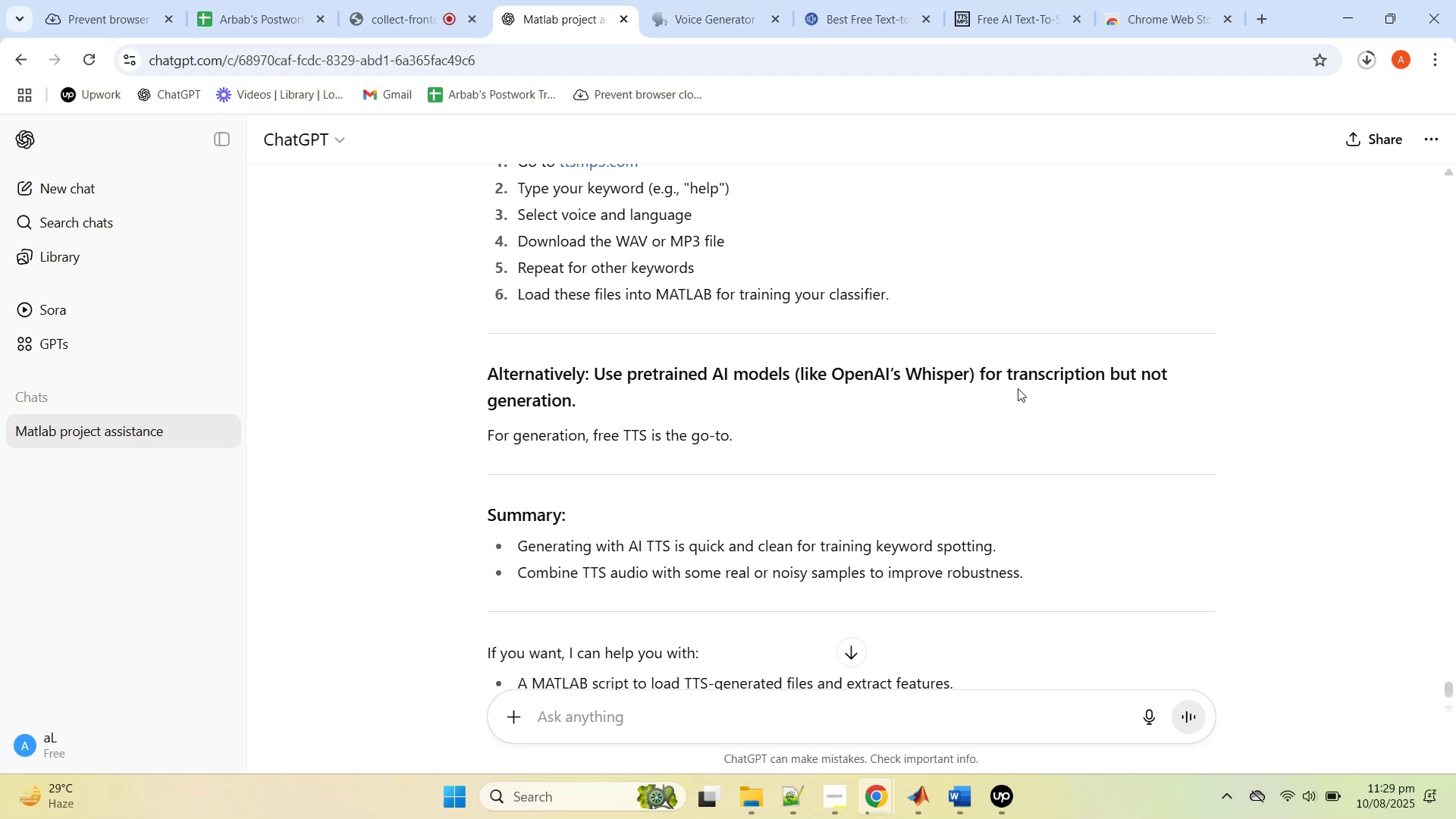 
scroll: coordinate [1018, 388], scroll_direction: down, amount: 1.0
 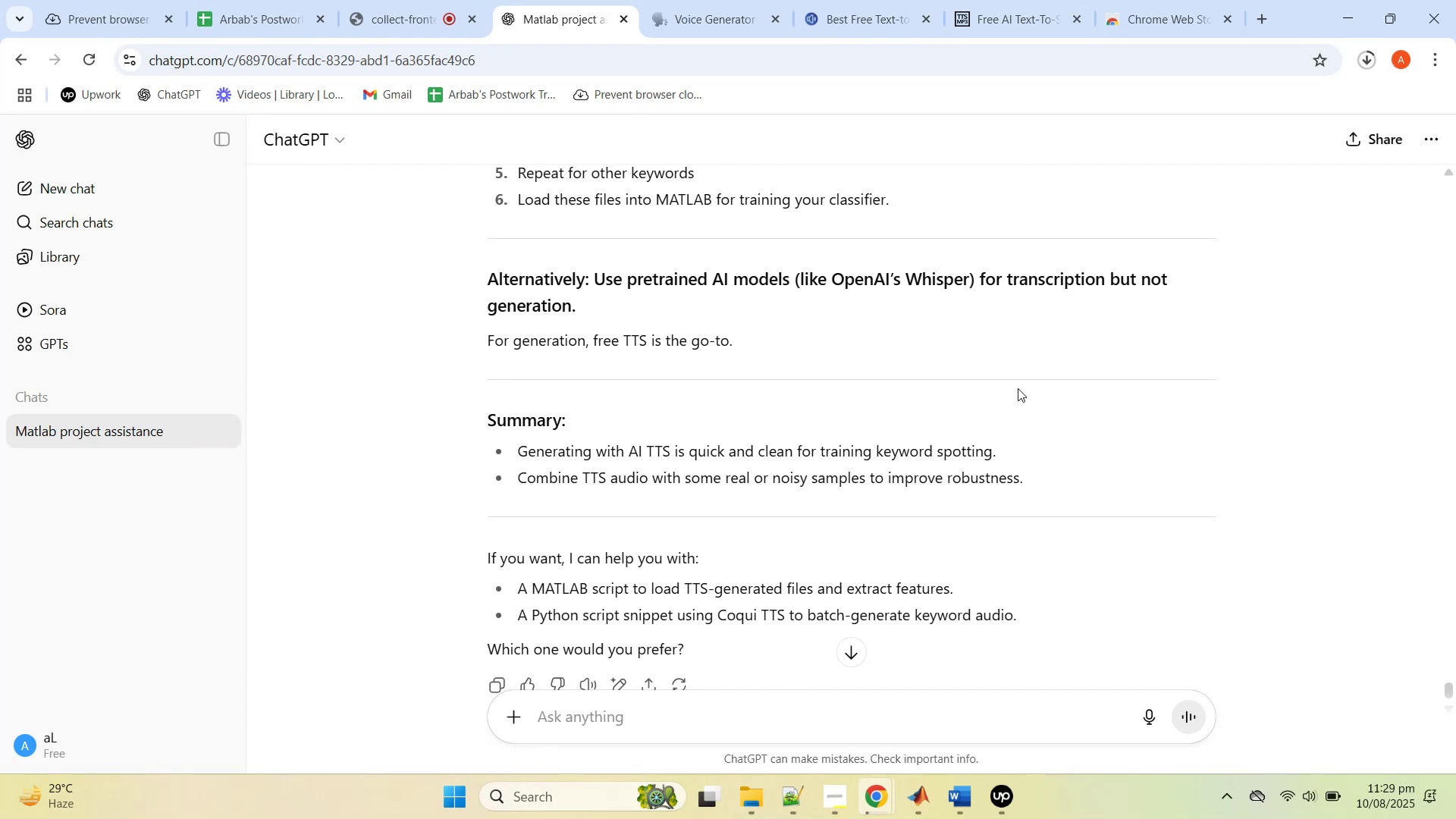 
left_click([1018, 388])
 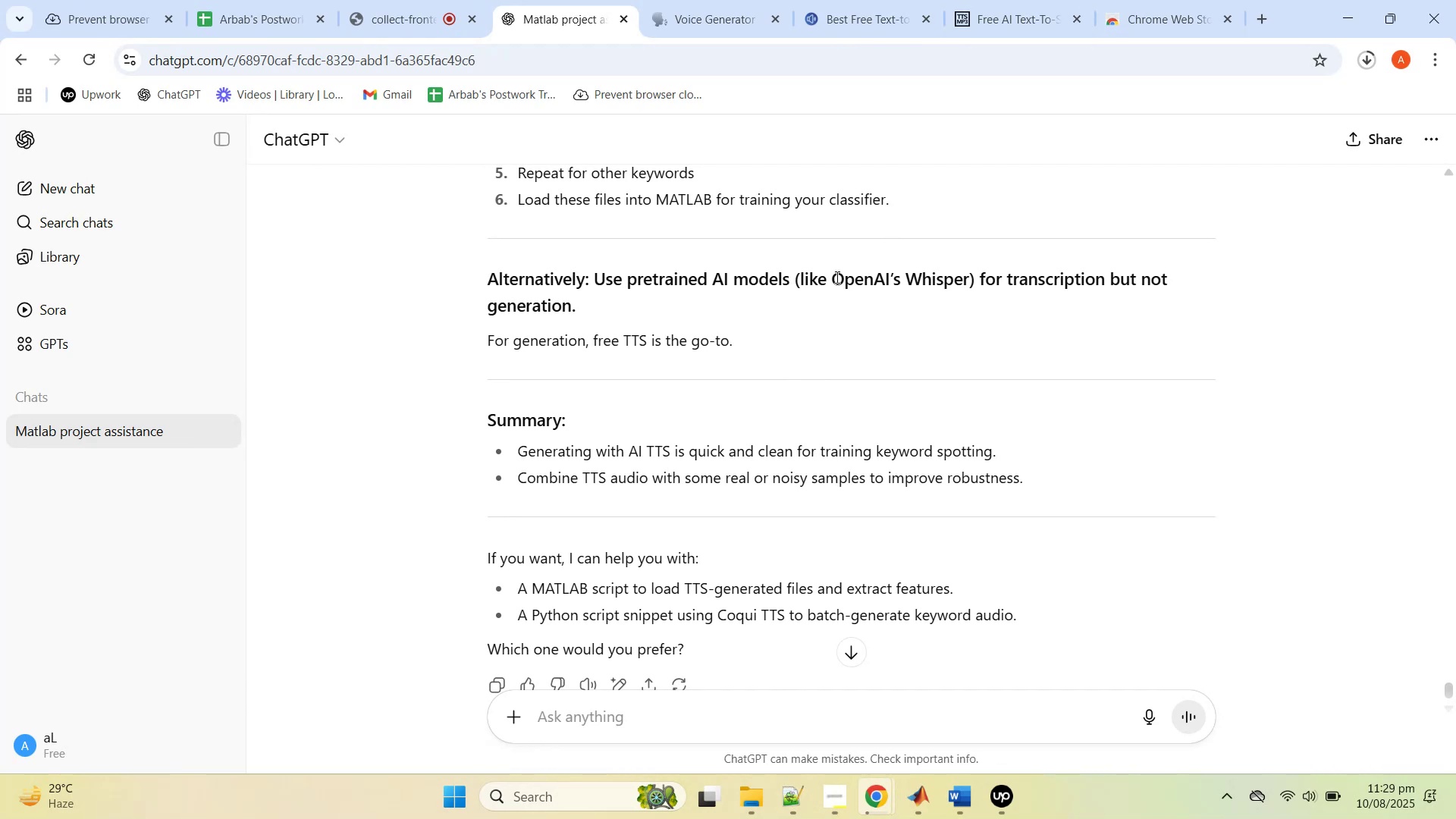 
wait(8.78)
 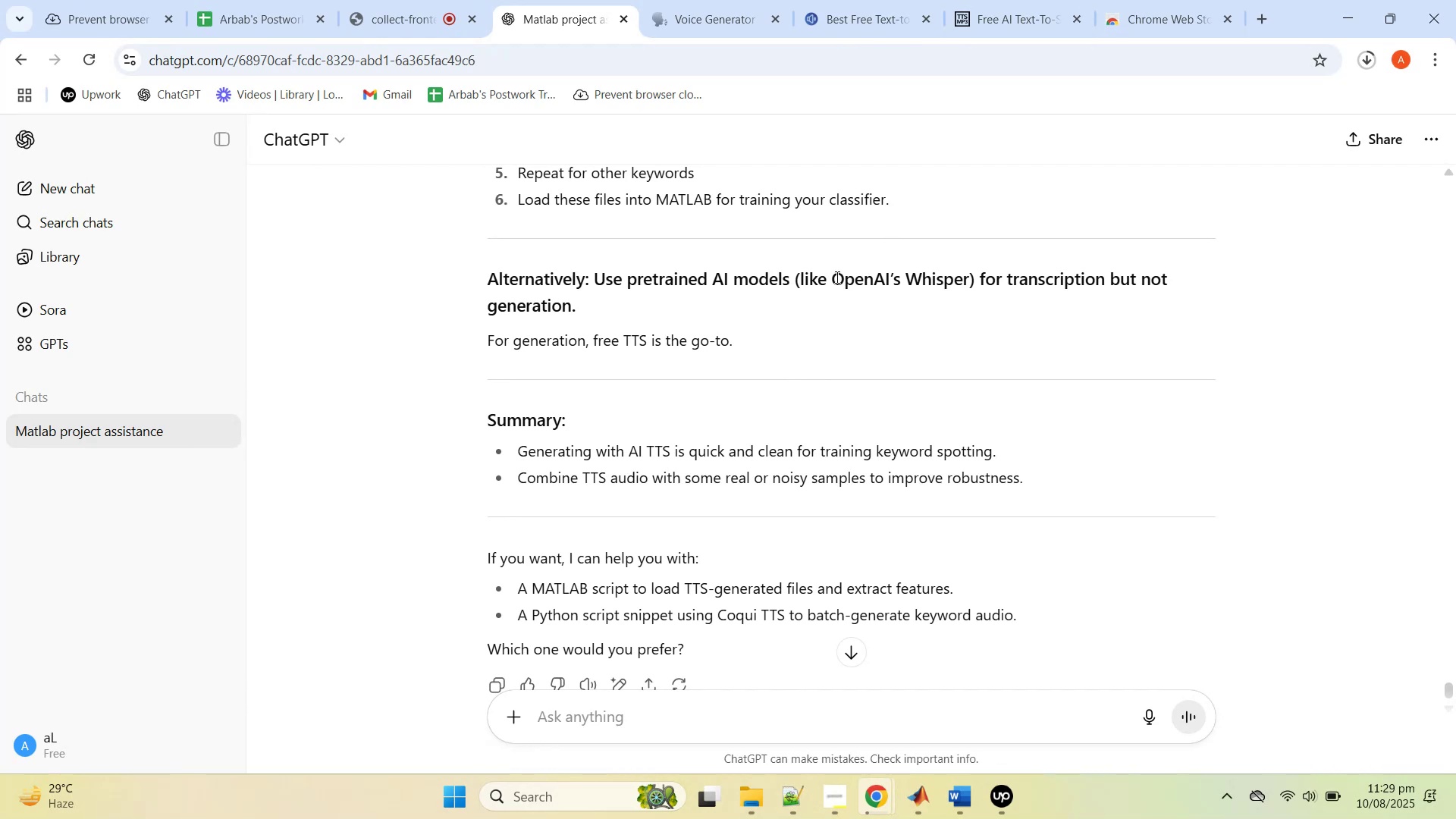 
scroll: coordinate [778, 381], scroll_direction: down, amount: 1.0
 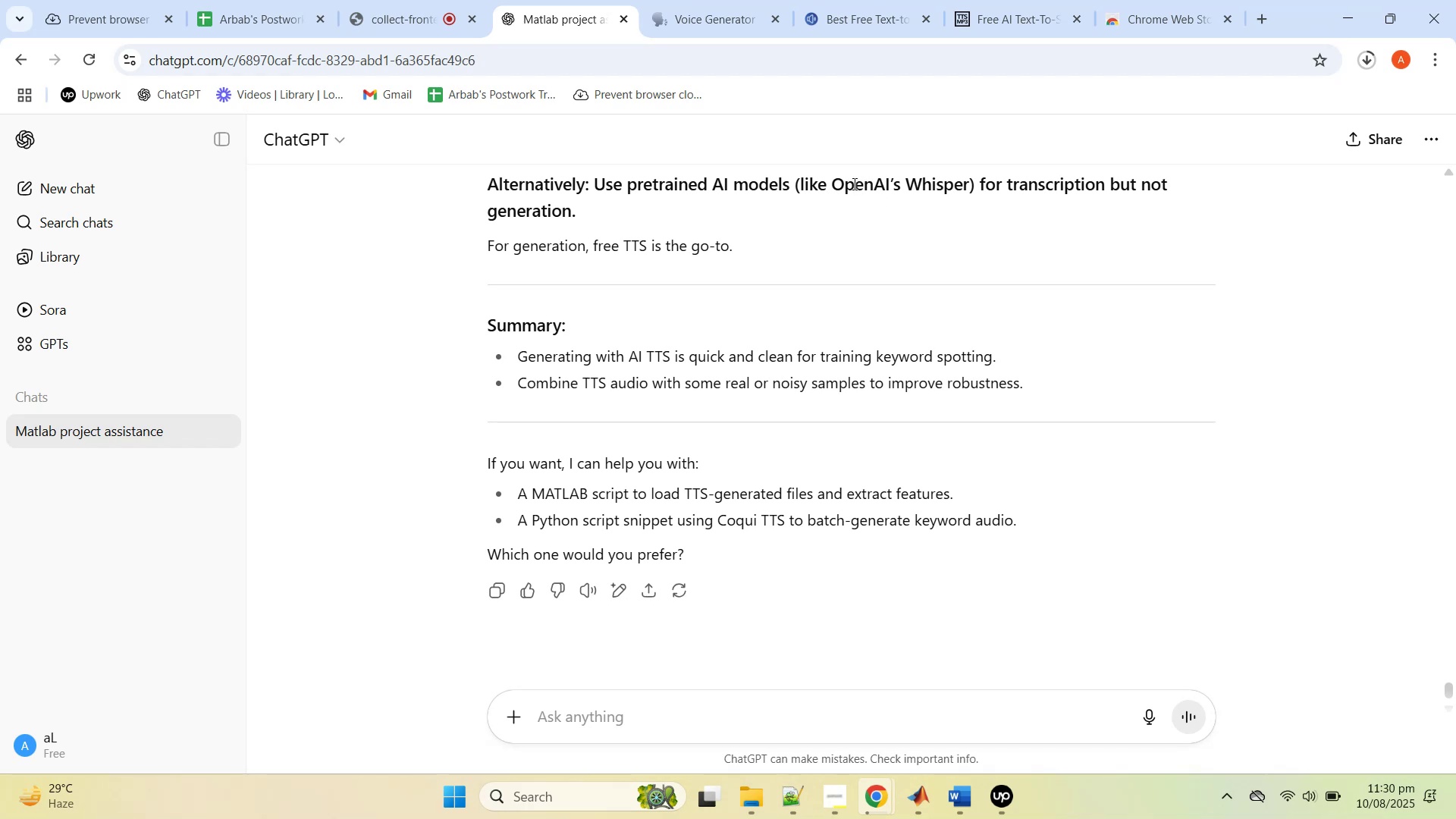 
scroll: coordinate [784, 327], scroll_direction: up, amount: 8.0
 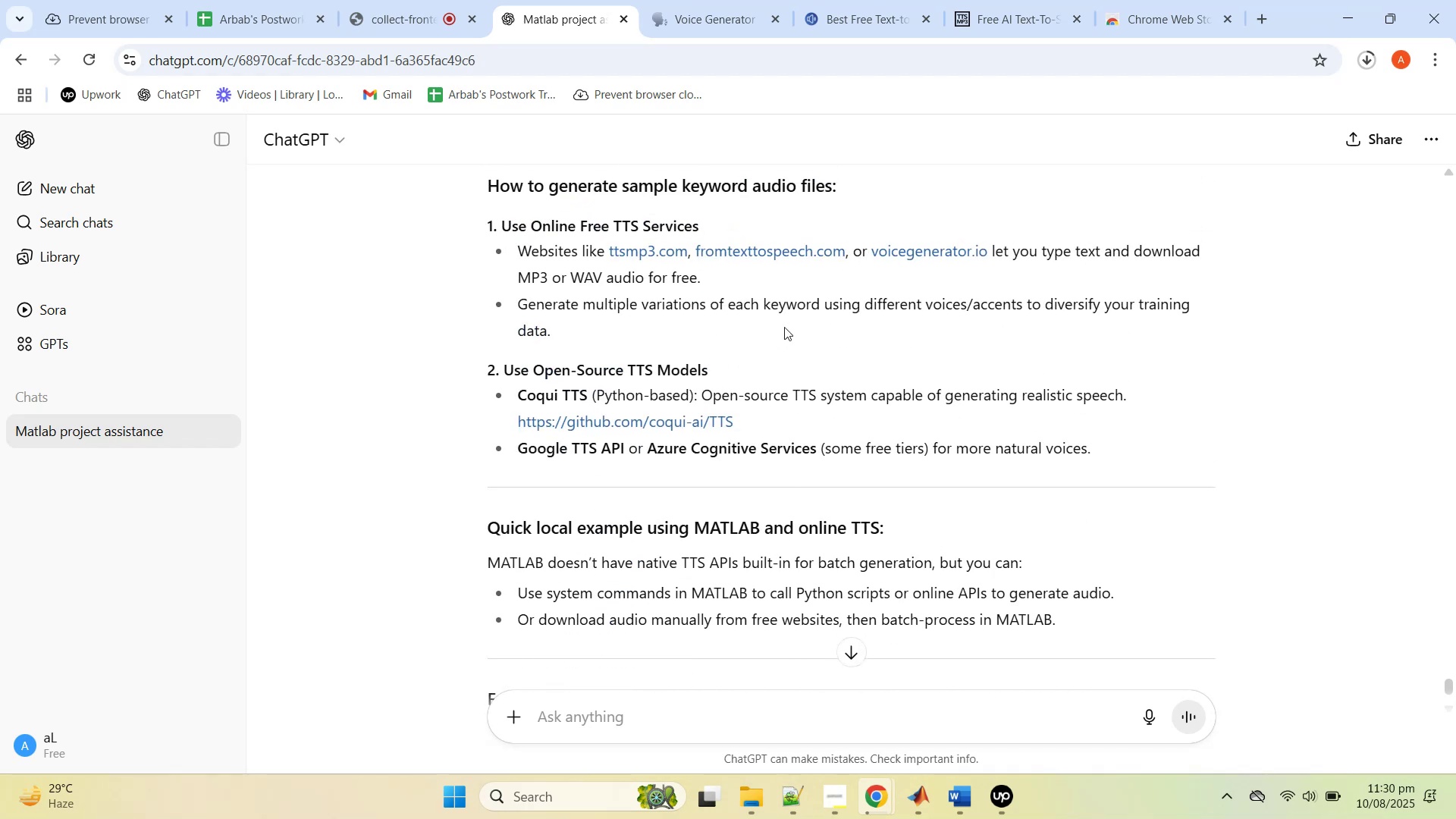 
scroll: coordinate [583, 478], scroll_direction: down, amount: 8.0
 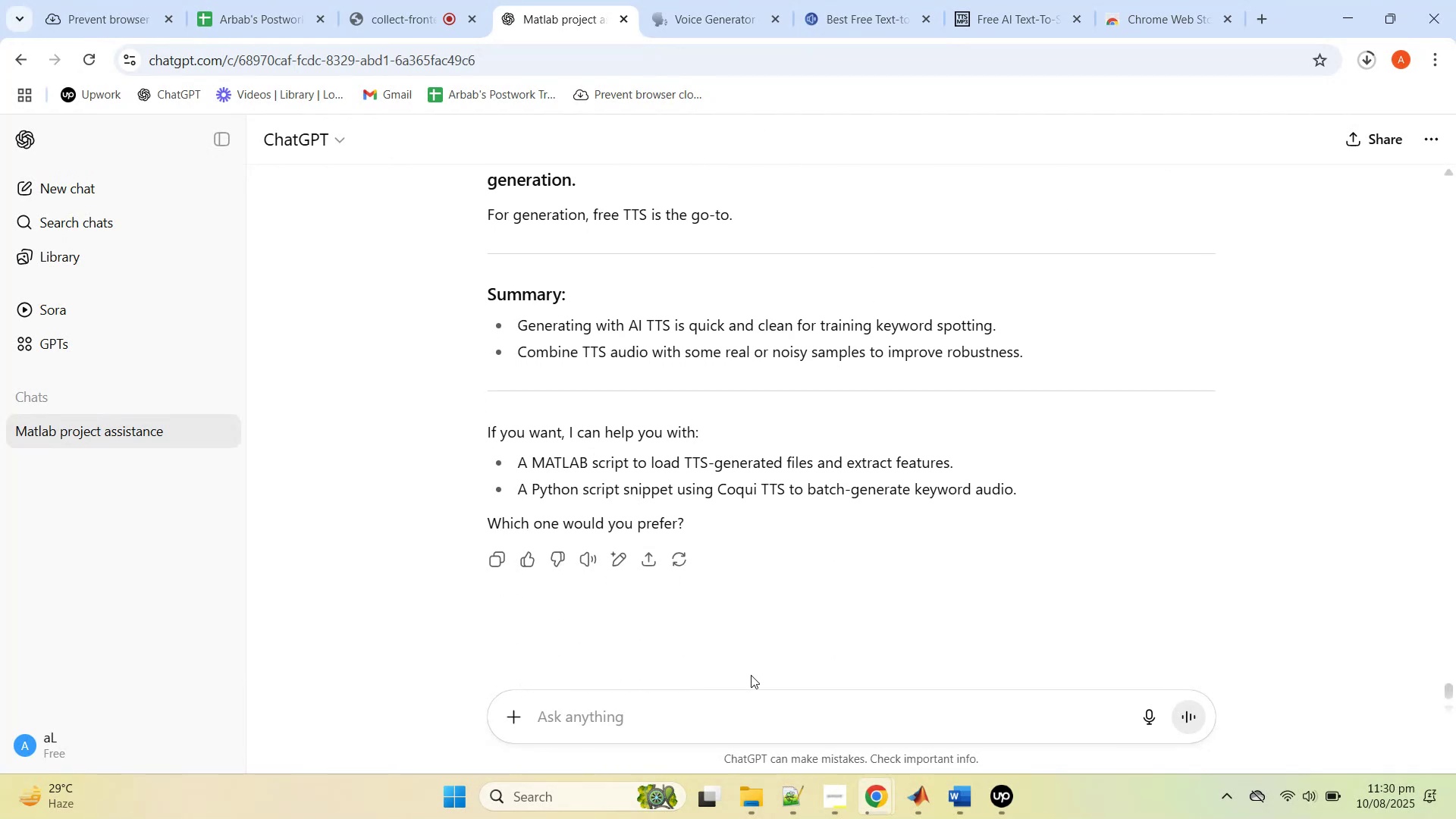 
left_click([768, 708])
 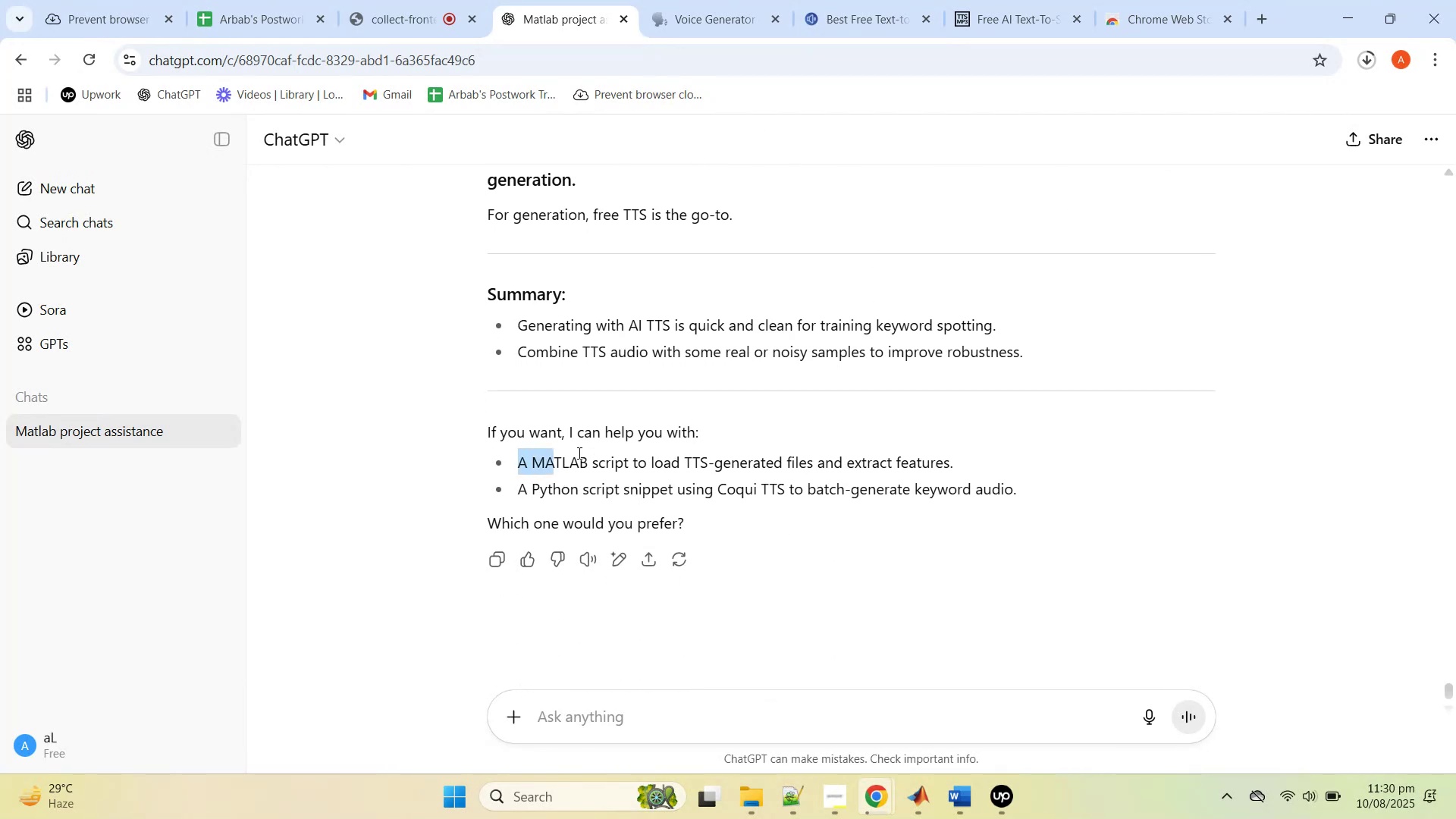 
wait(5.92)
 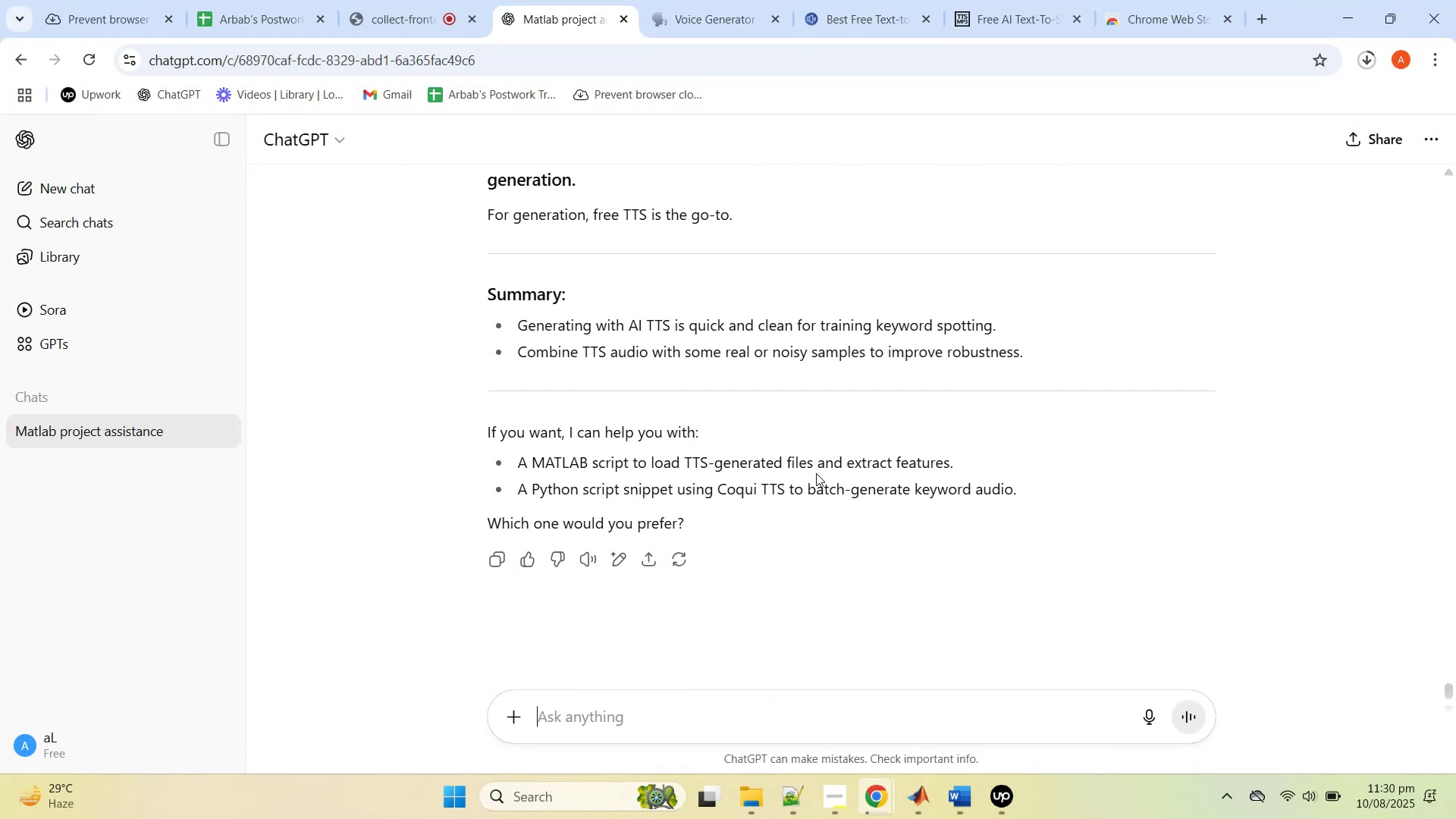 
key(Control+C)
 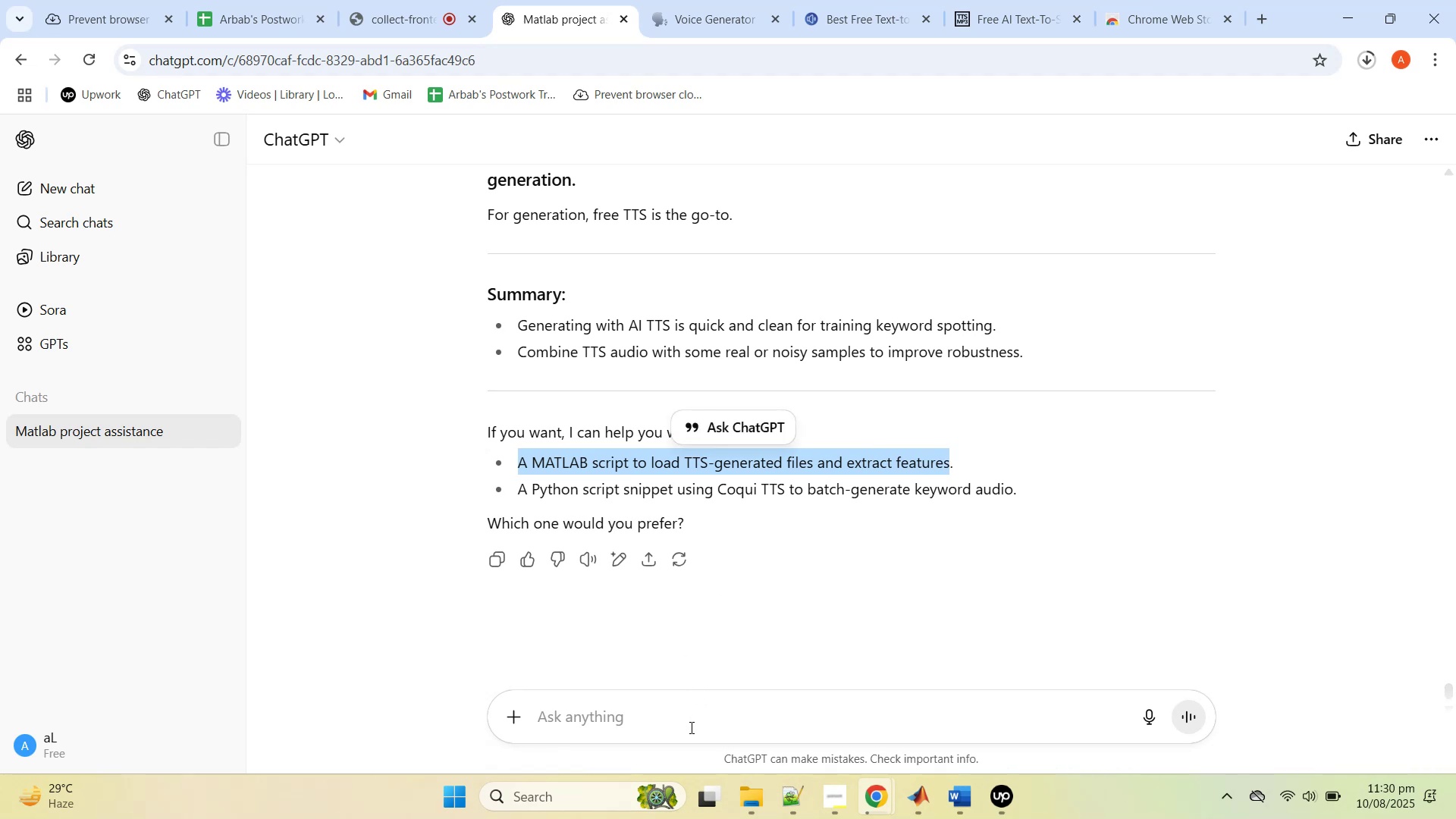 
left_click([690, 727])
 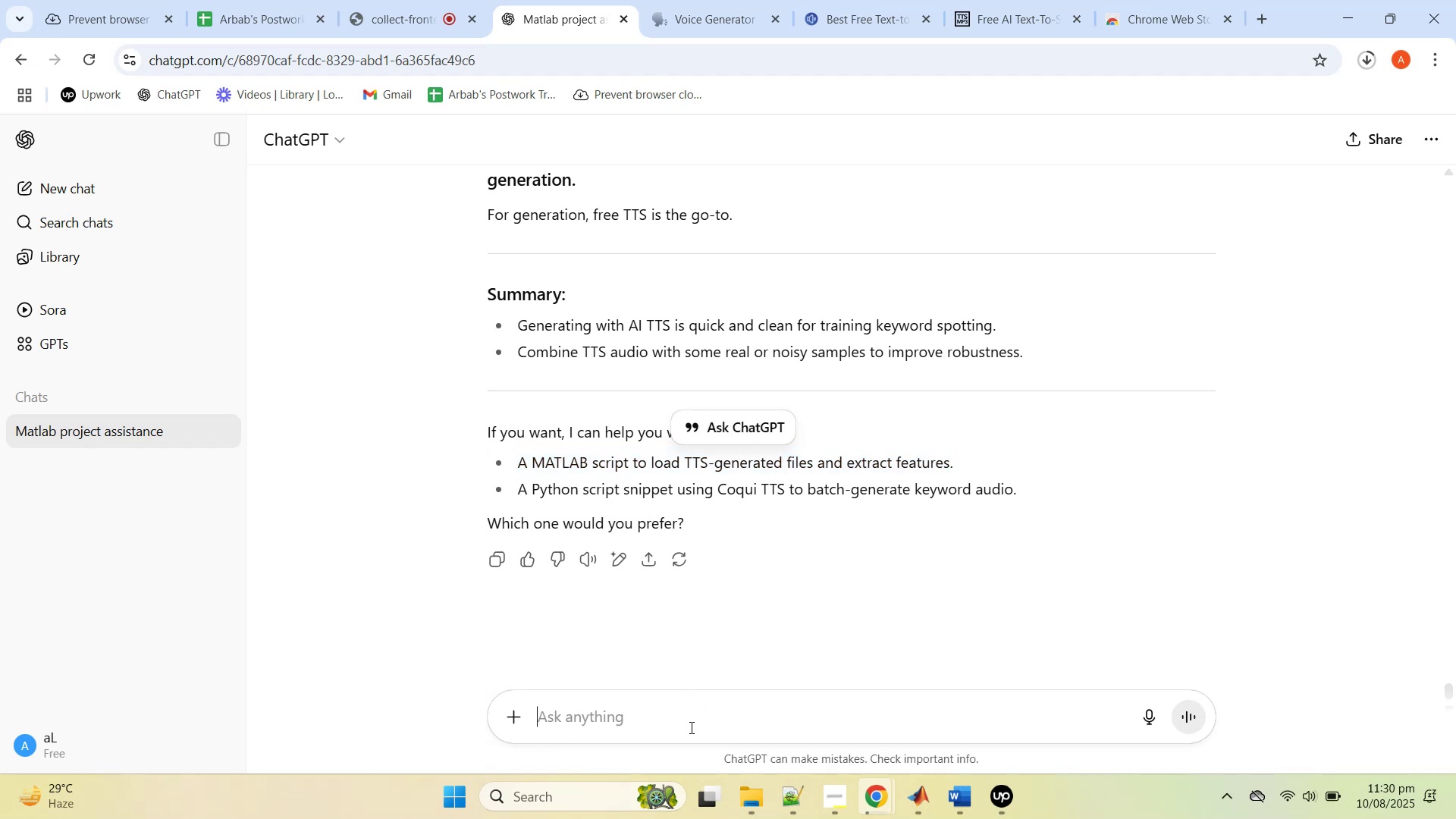 
key(Control+V)
 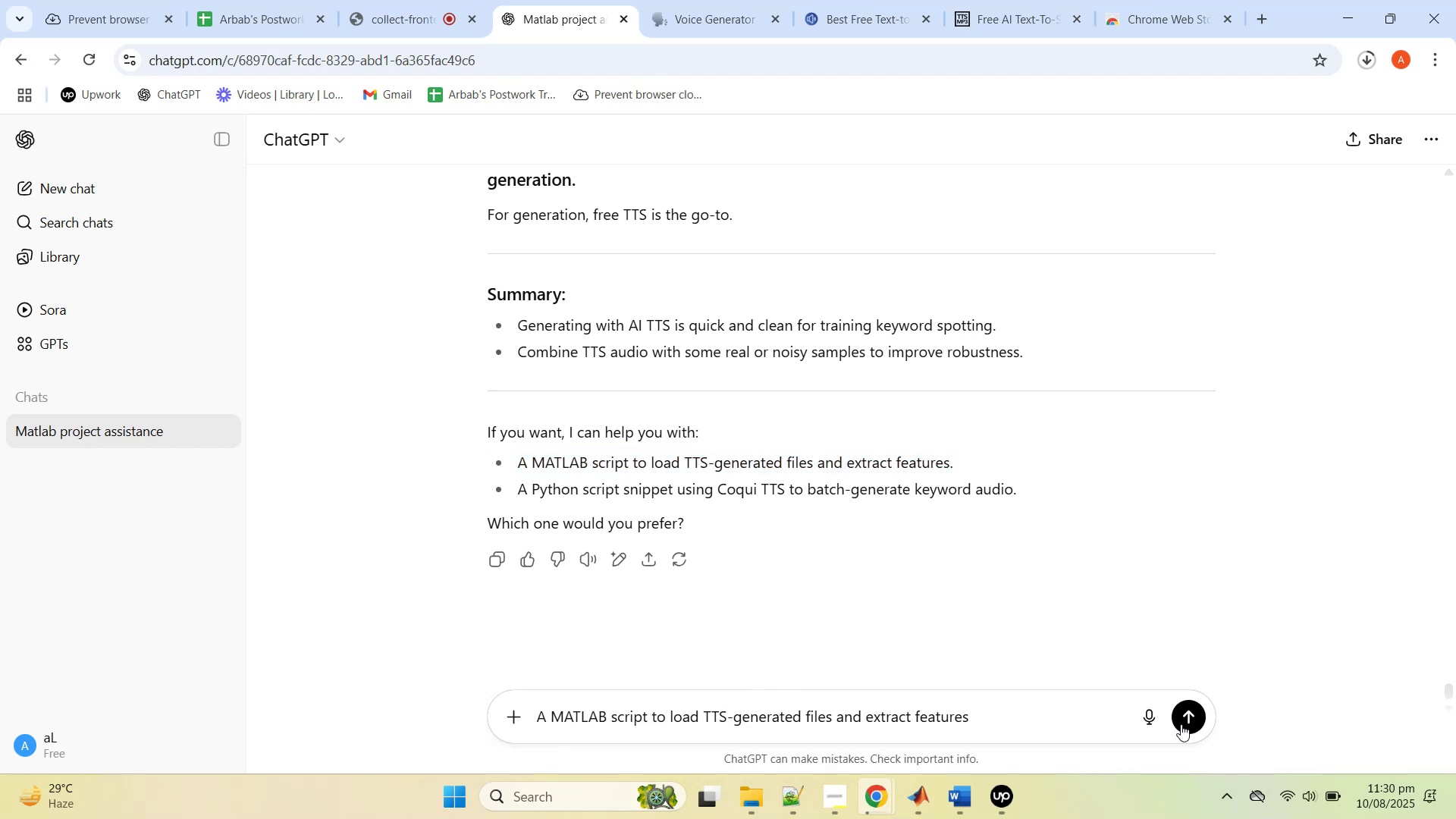 
left_click([1181, 724])
 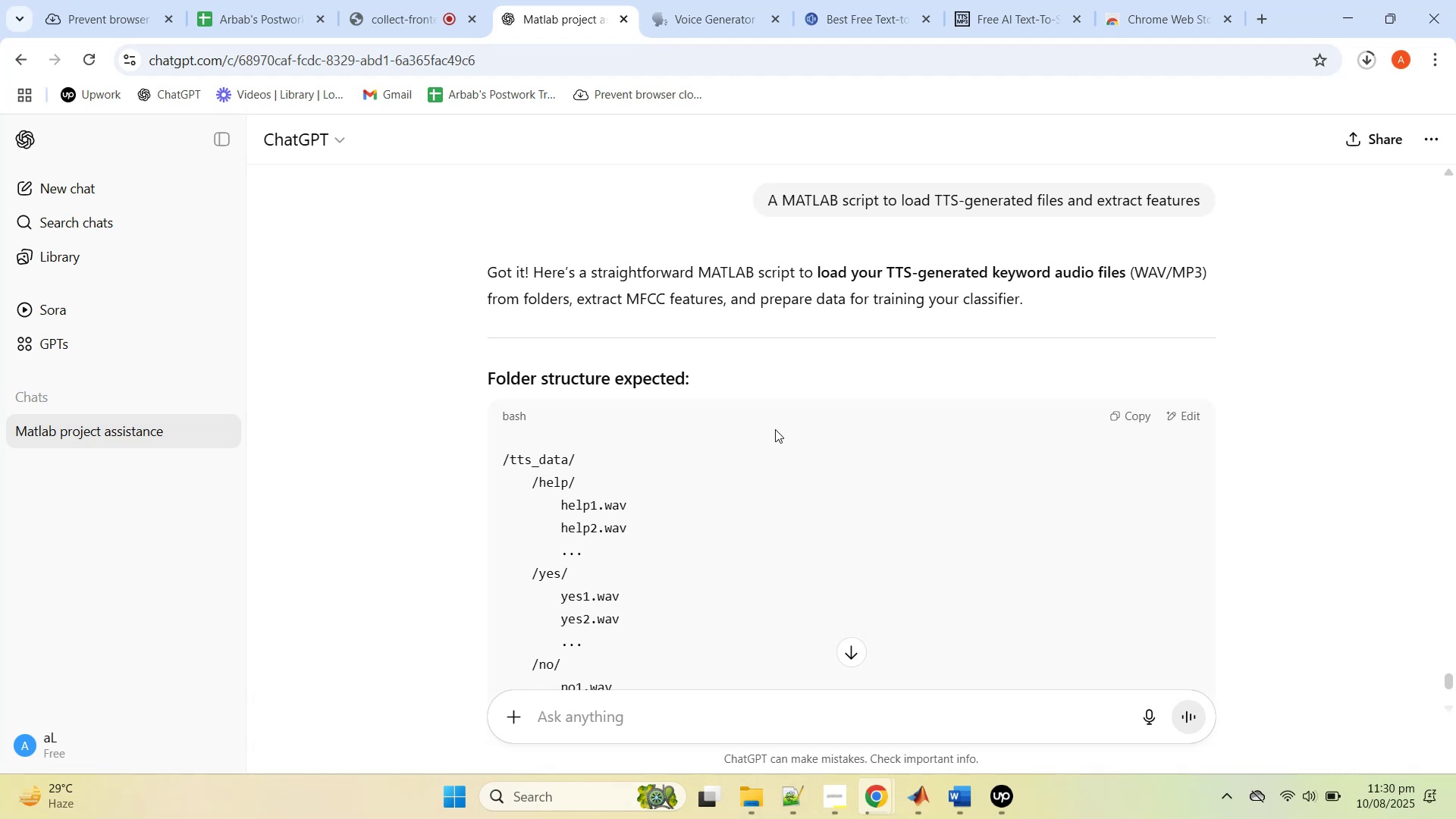 
wait(38.04)
 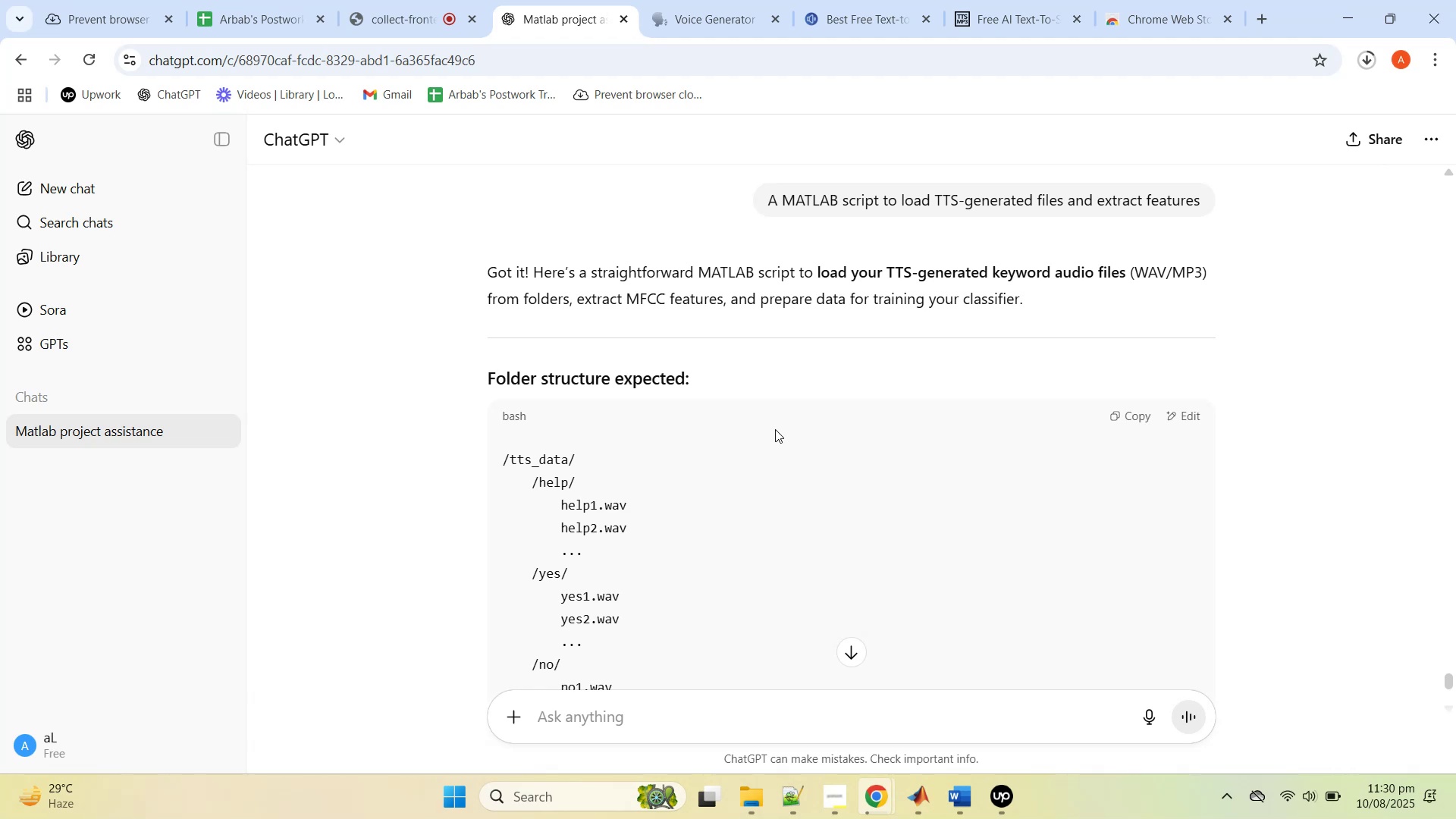 
scroll: coordinate [775, 428], scroll_direction: down, amount: 3.0
 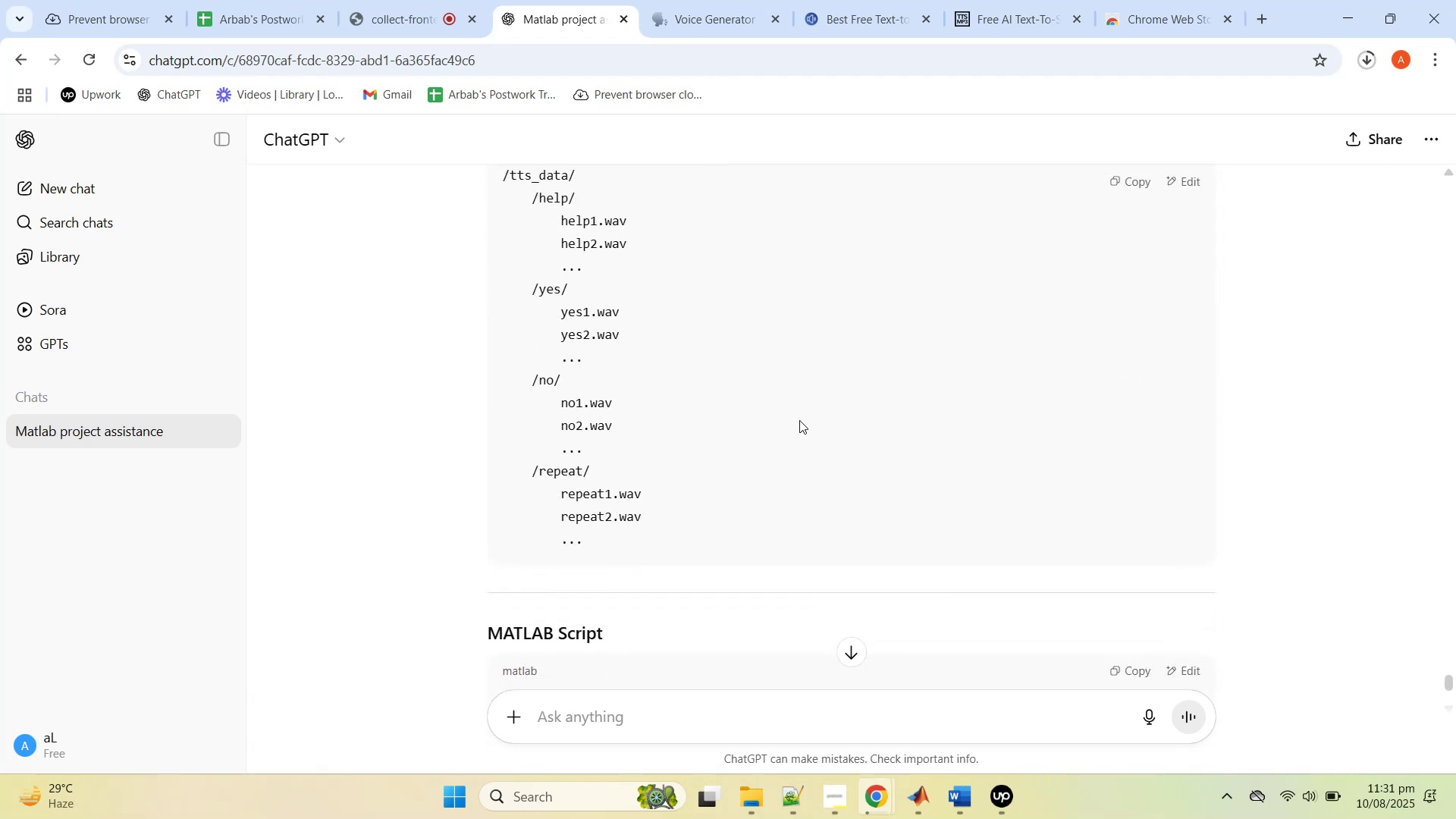 
scroll: coordinate [799, 421], scroll_direction: up, amount: 8.0
 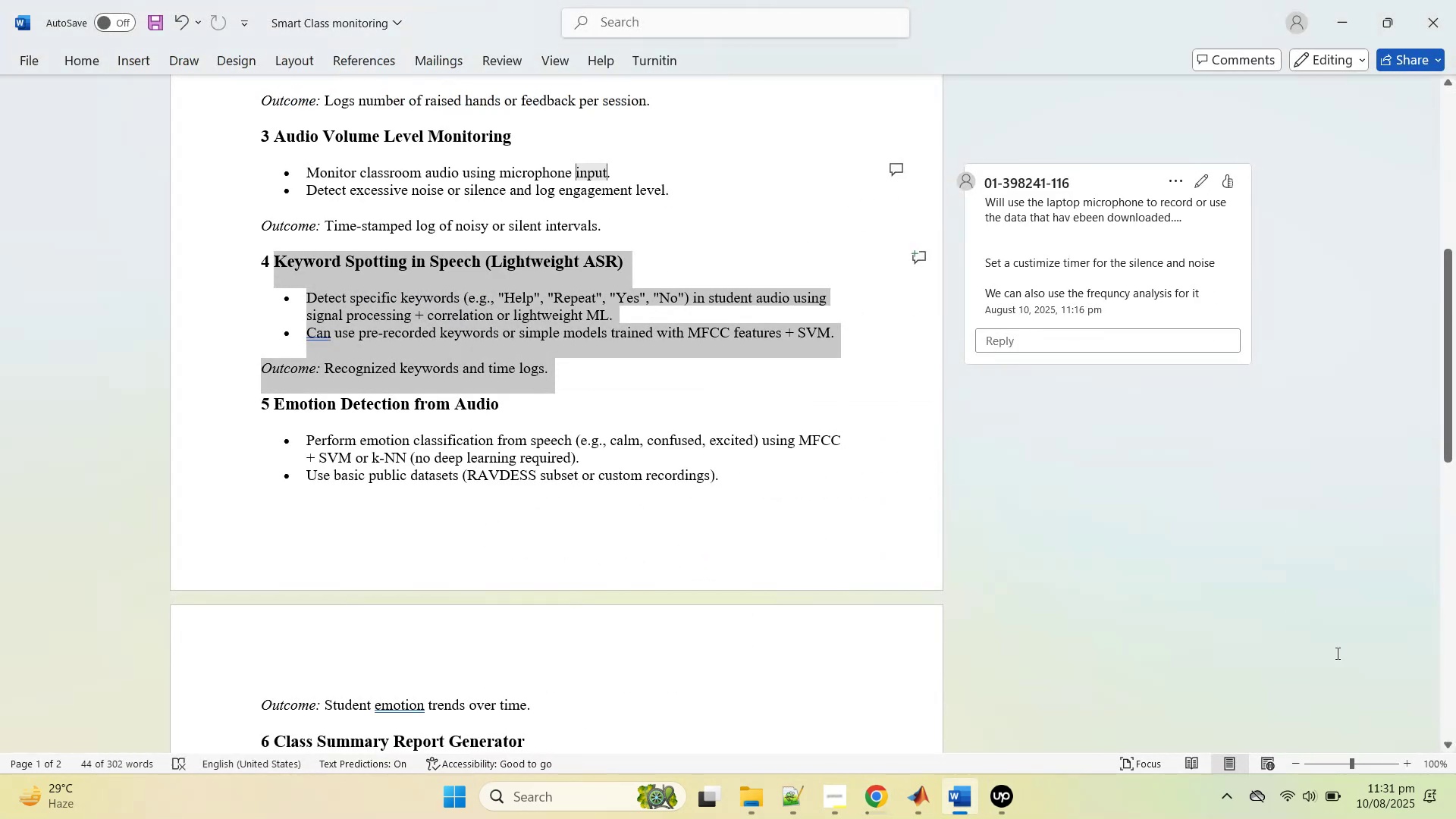 
left_click([566, 497])
 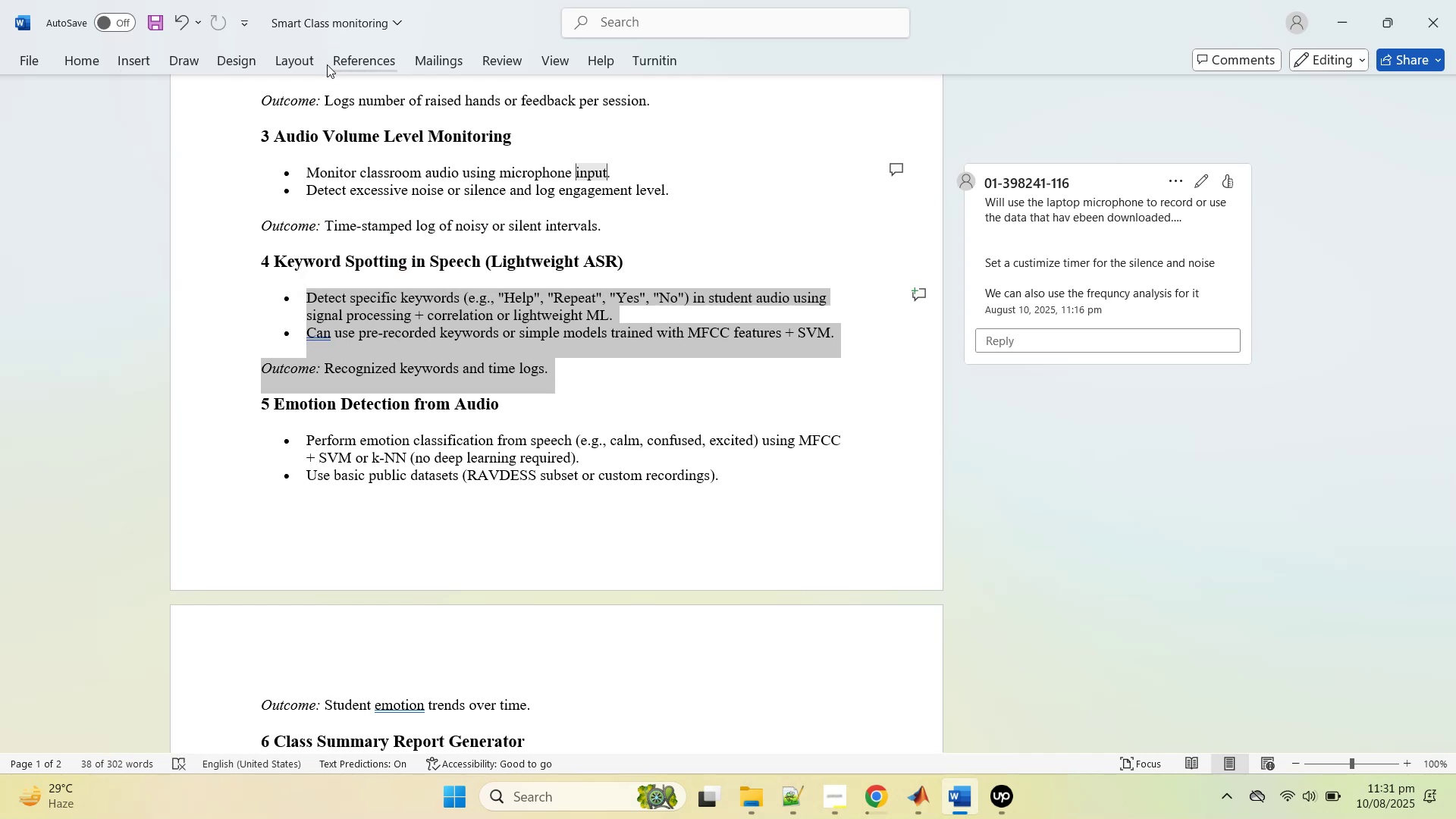 
wait(6.02)
 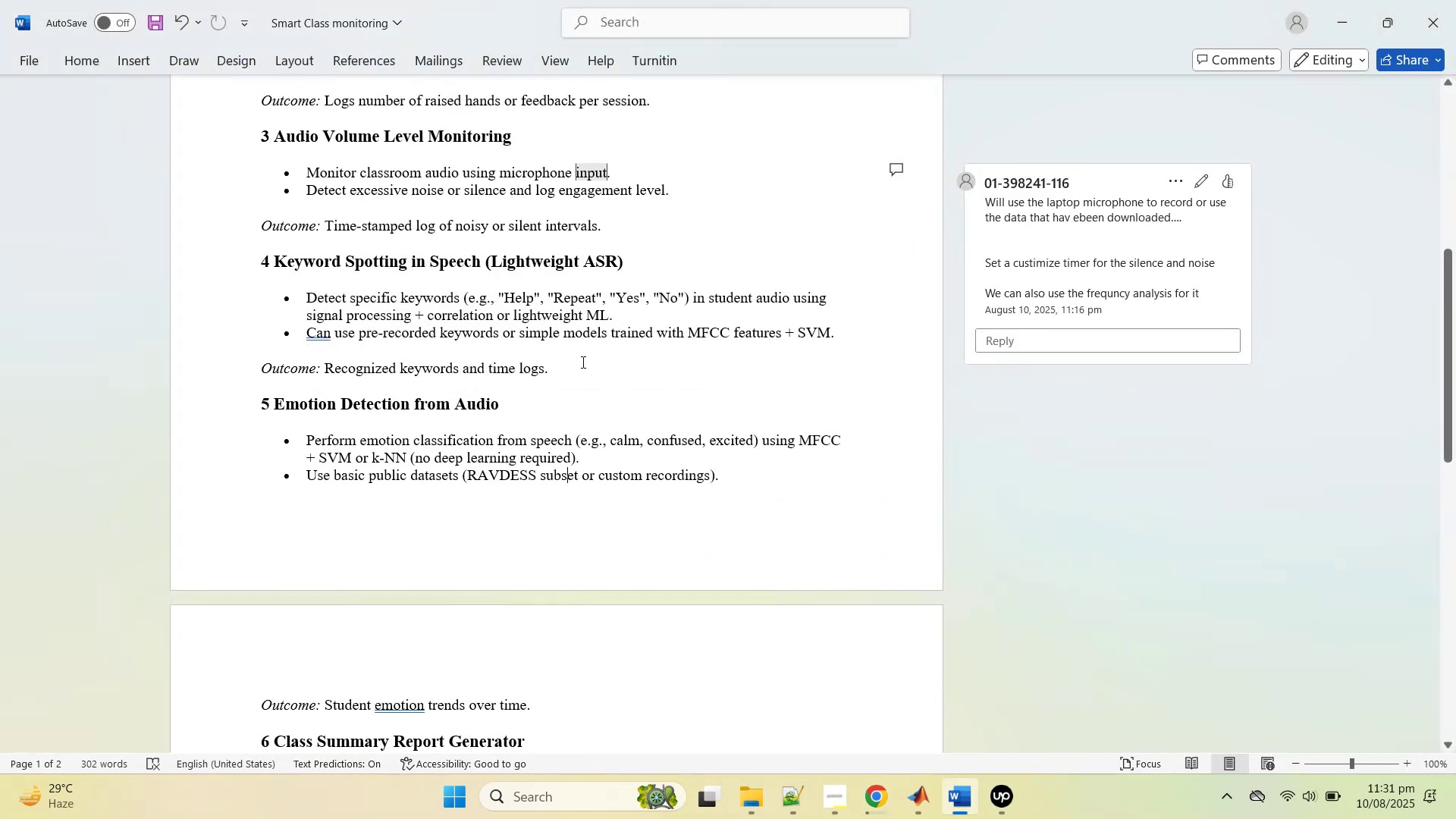 
left_click([921, 297])
 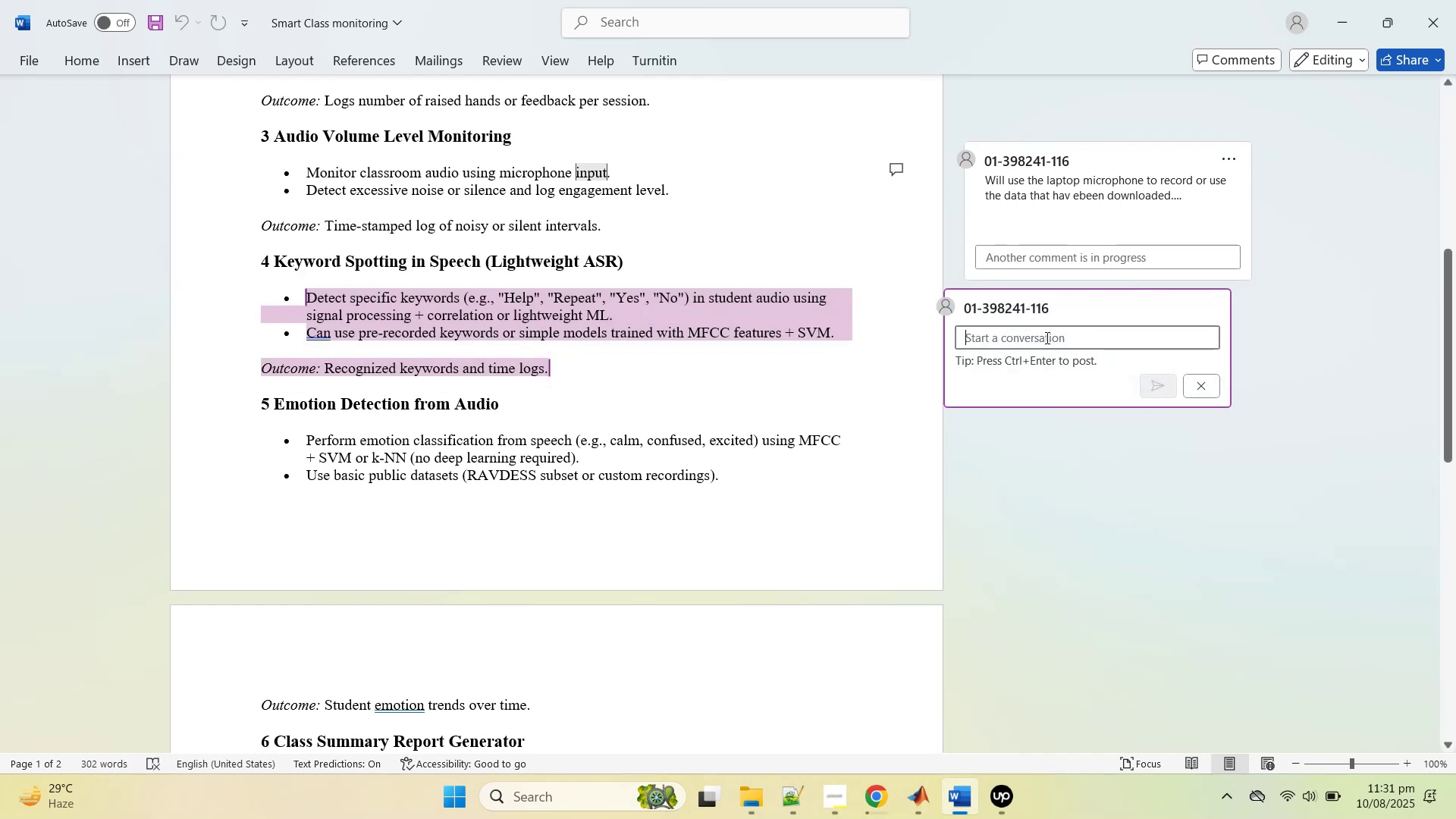 
left_click([1046, 337])
 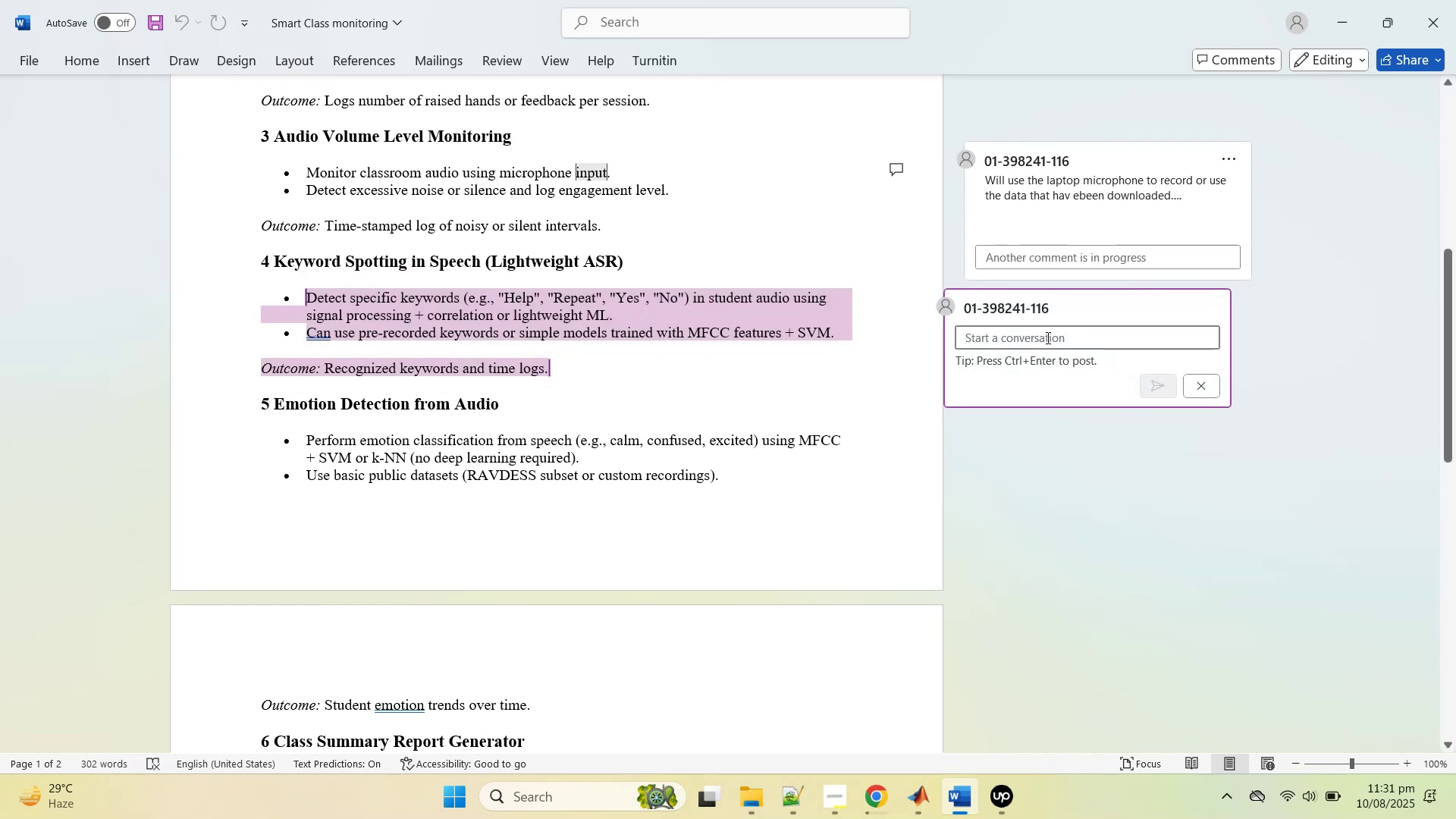 
type(Generate the synthetic data using the models)
 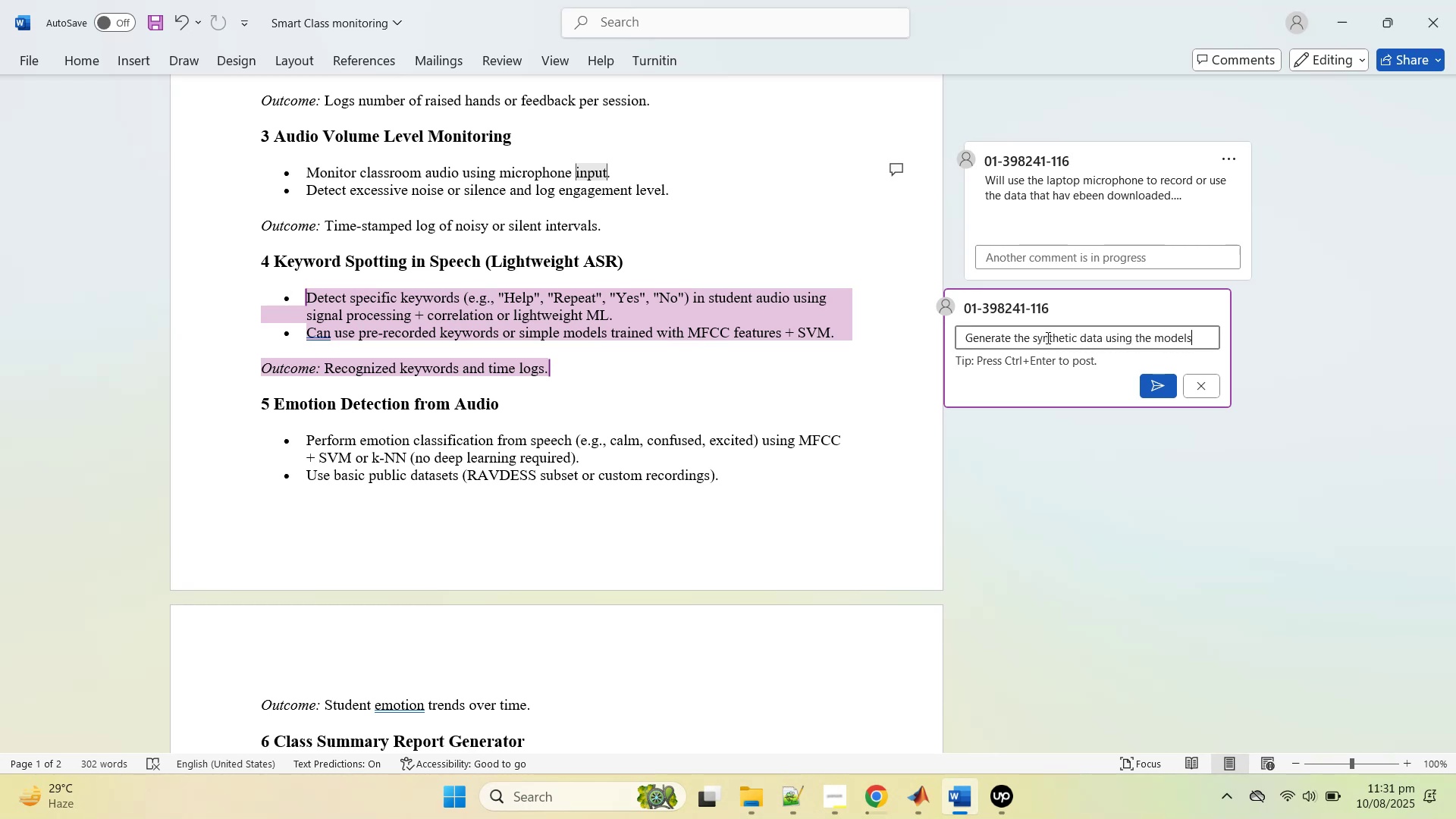 
key(Shift+Enter)
 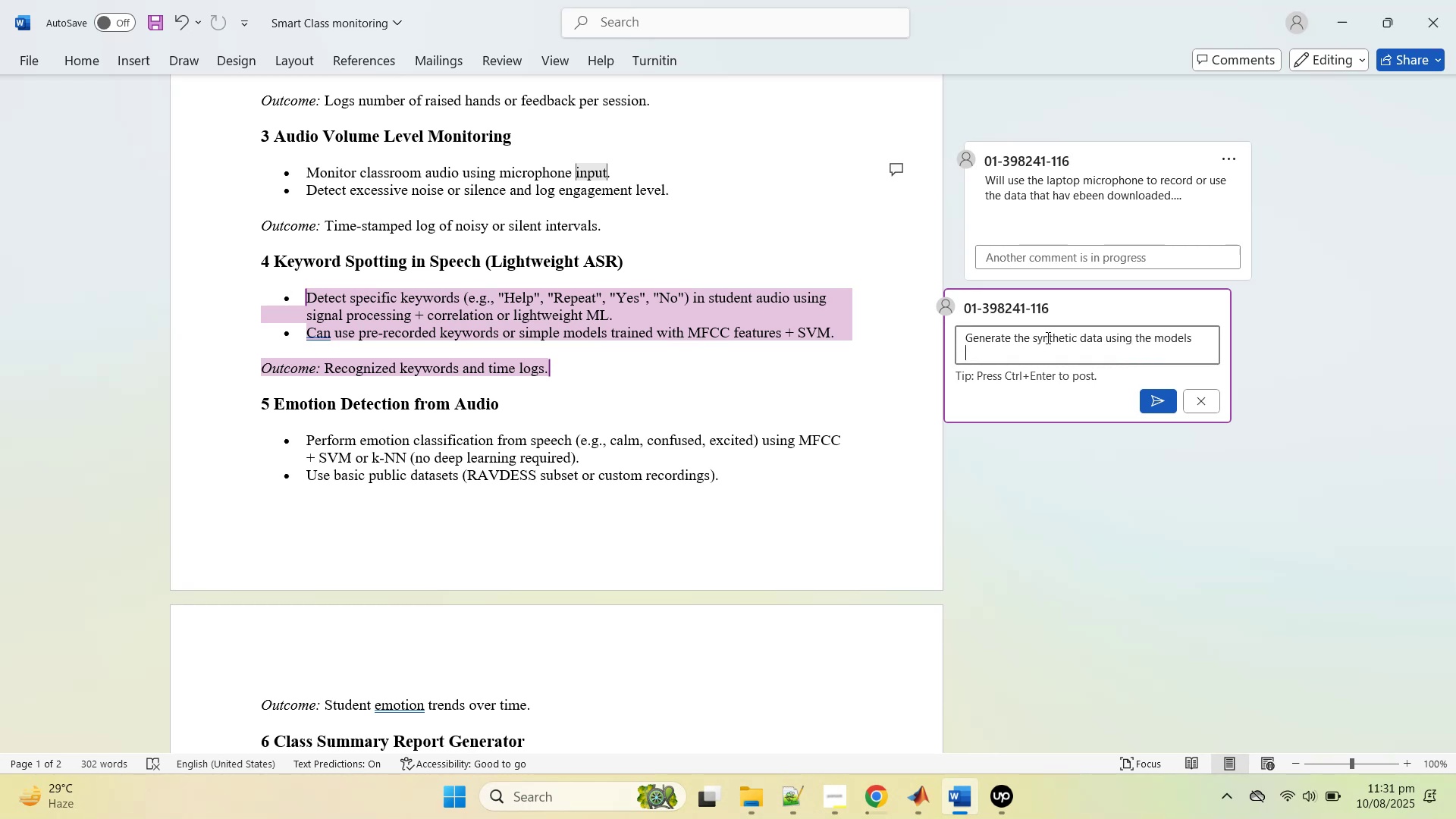 
key(Shift+Enter)
 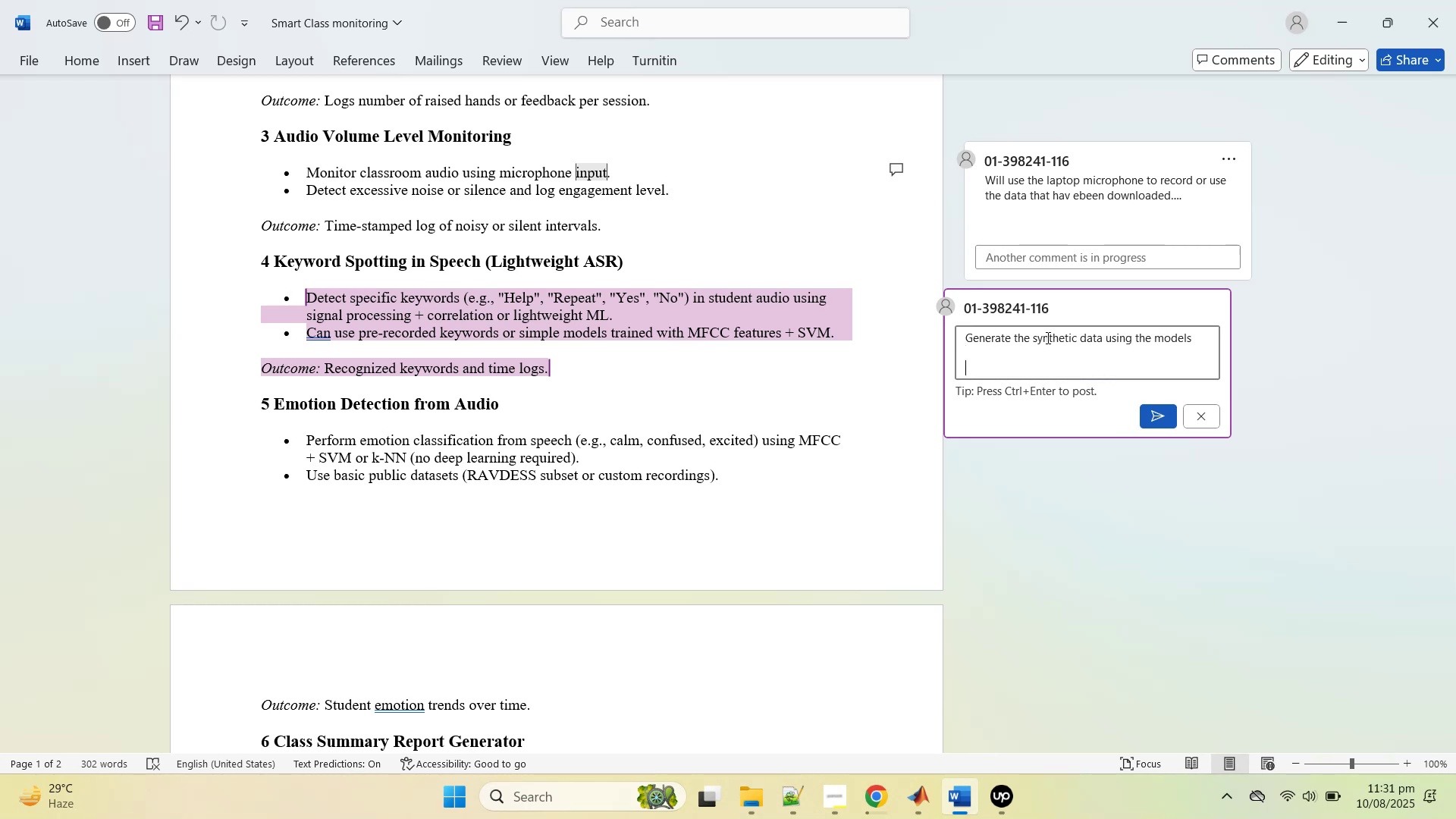 
key(Shift+Enter)
 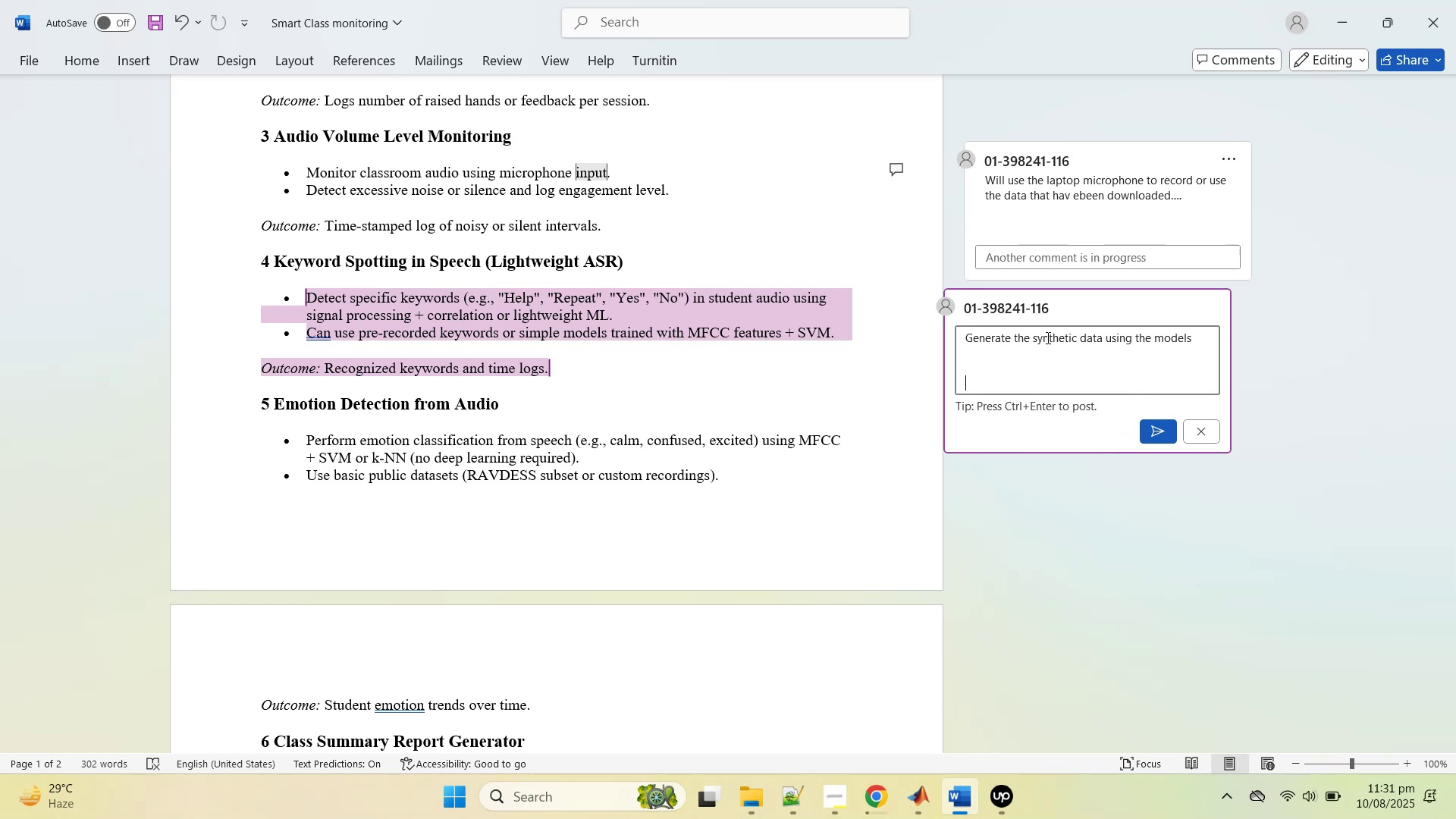 
key(Shift+Enter)
 